 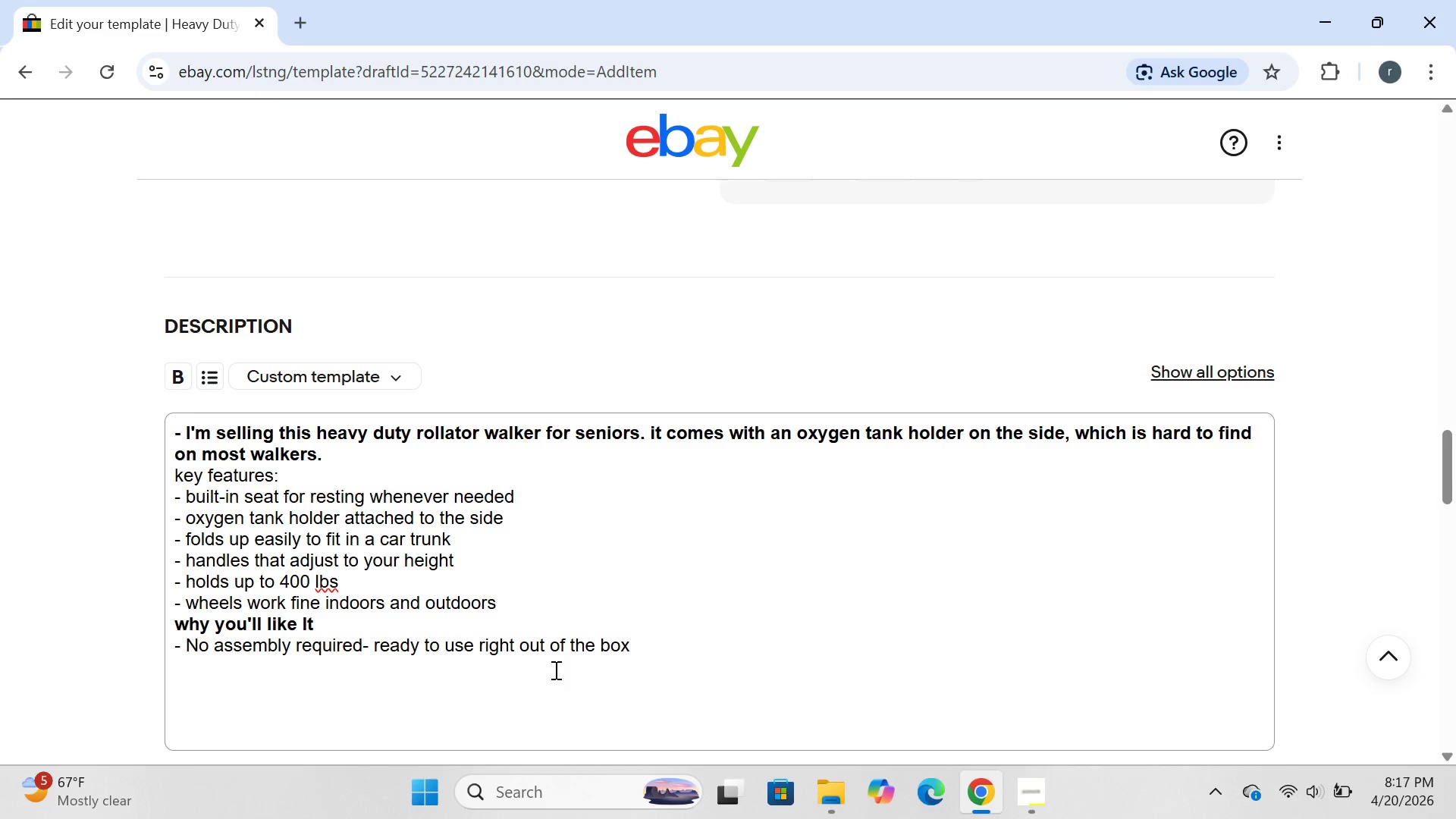 
key(Enter)
 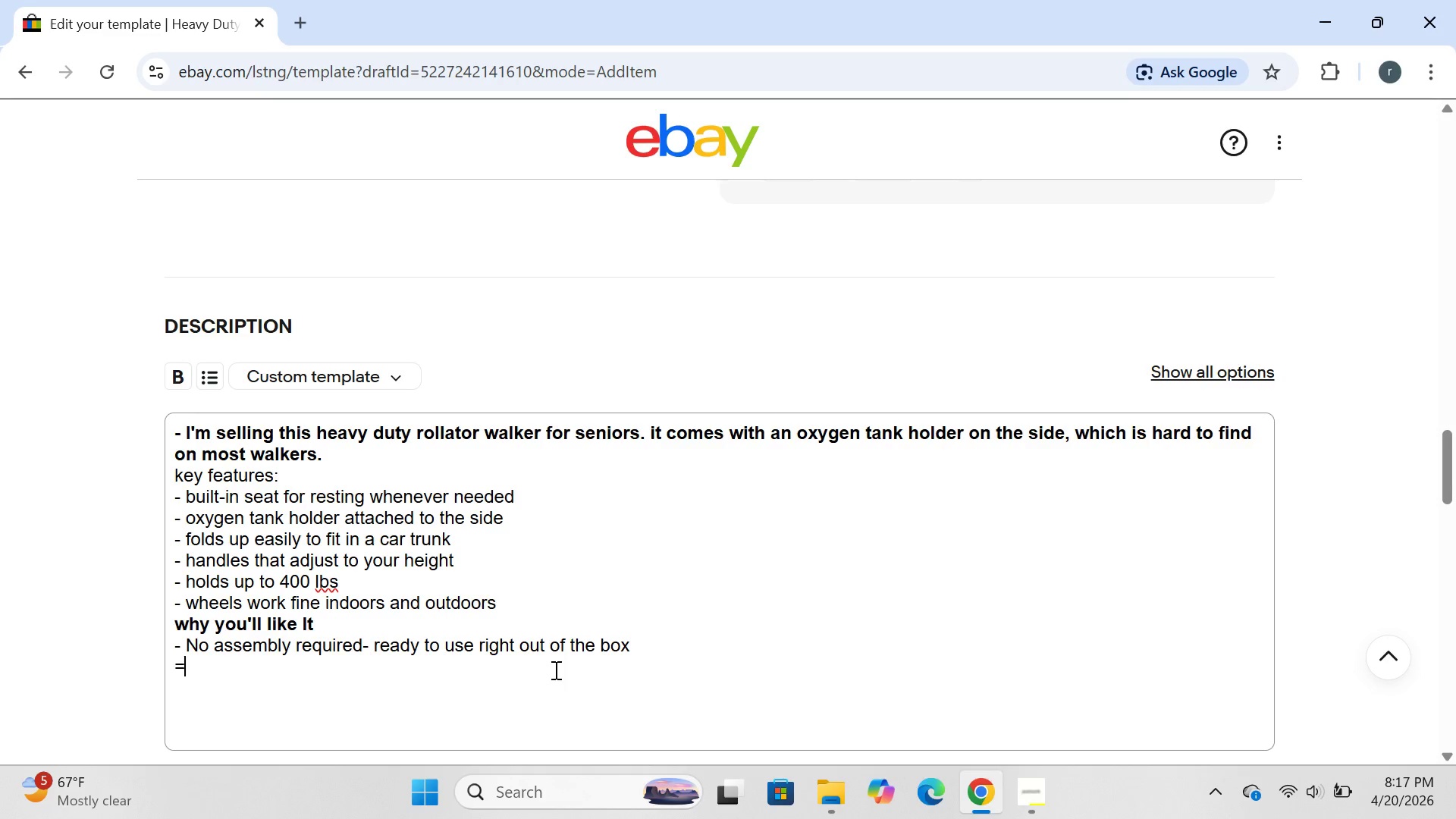 
type(=)
key(Backspace)
type(- lightweight aluminum fram)
 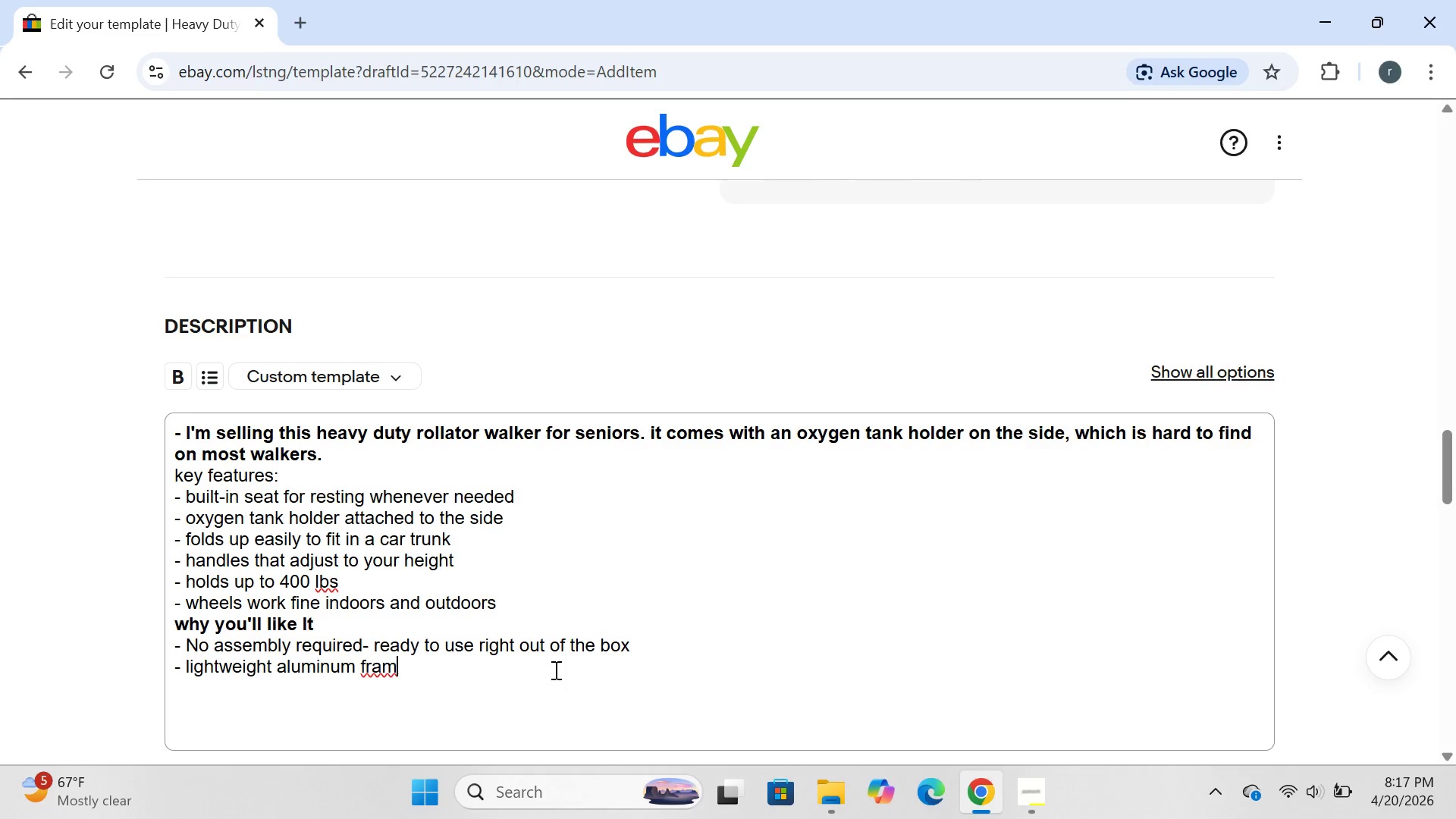 
key(Enter)
 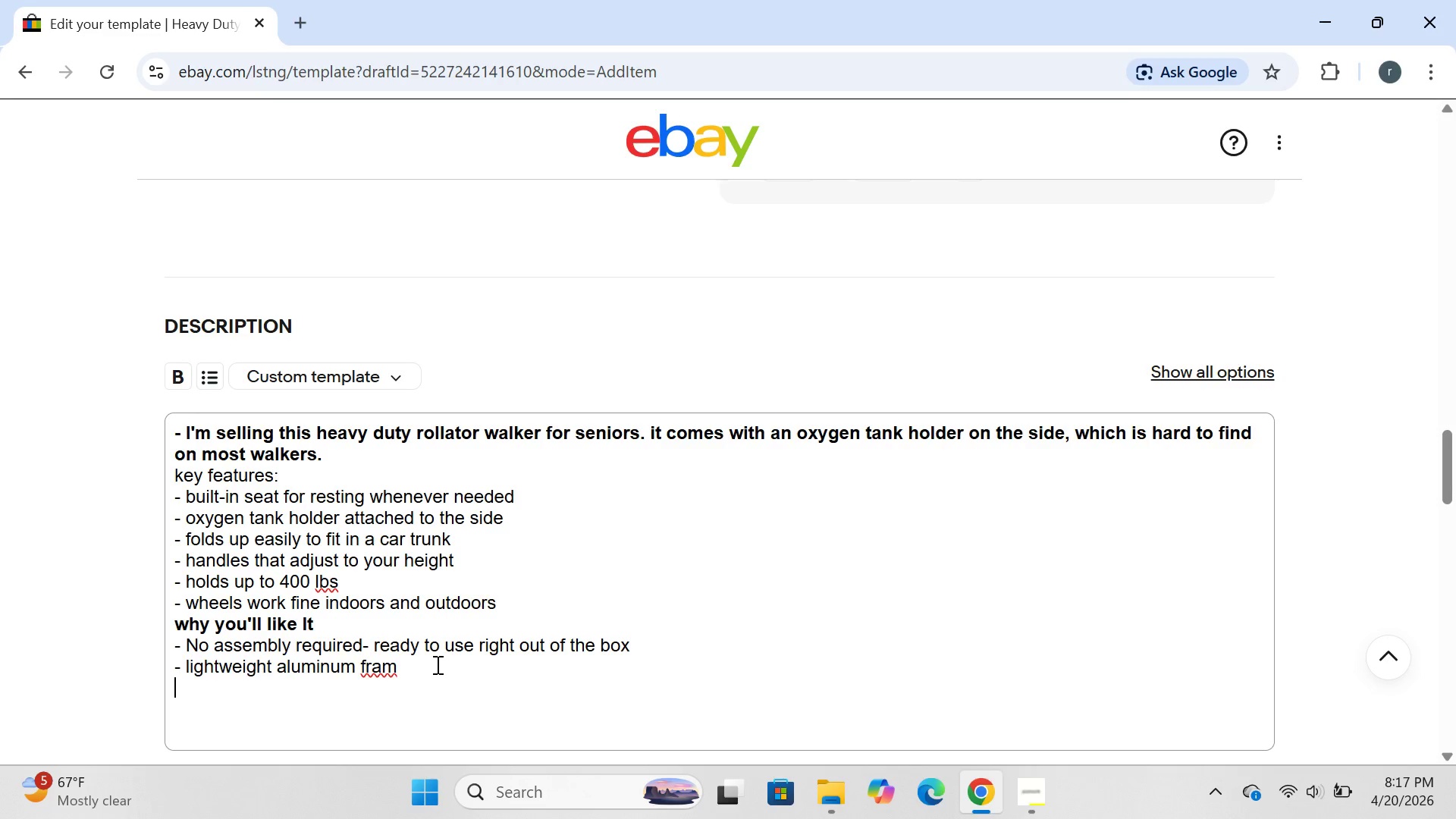 
type(- east)
key(Backspace)
type(y to move around the )
 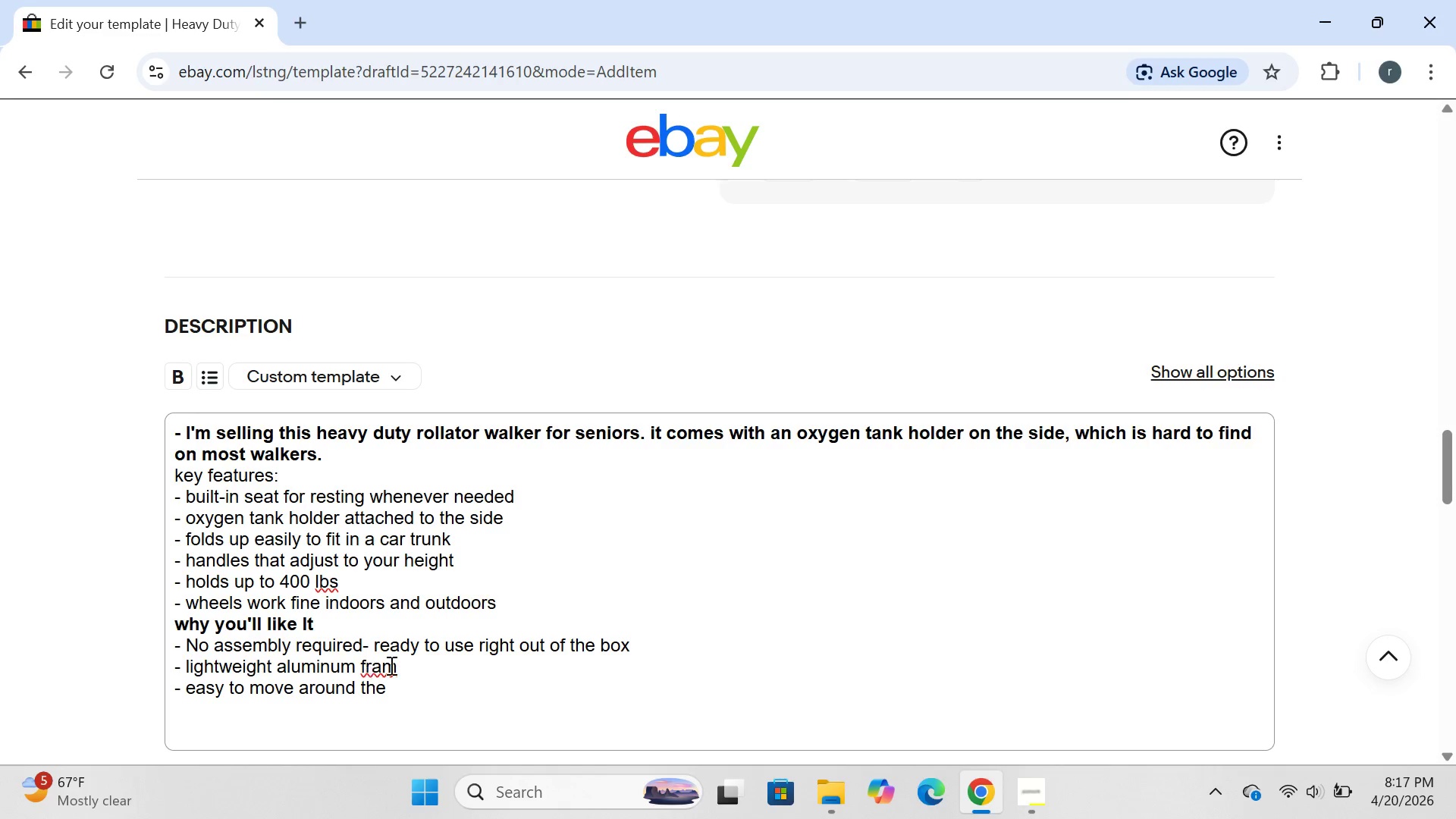 
left_click([395, 665])
 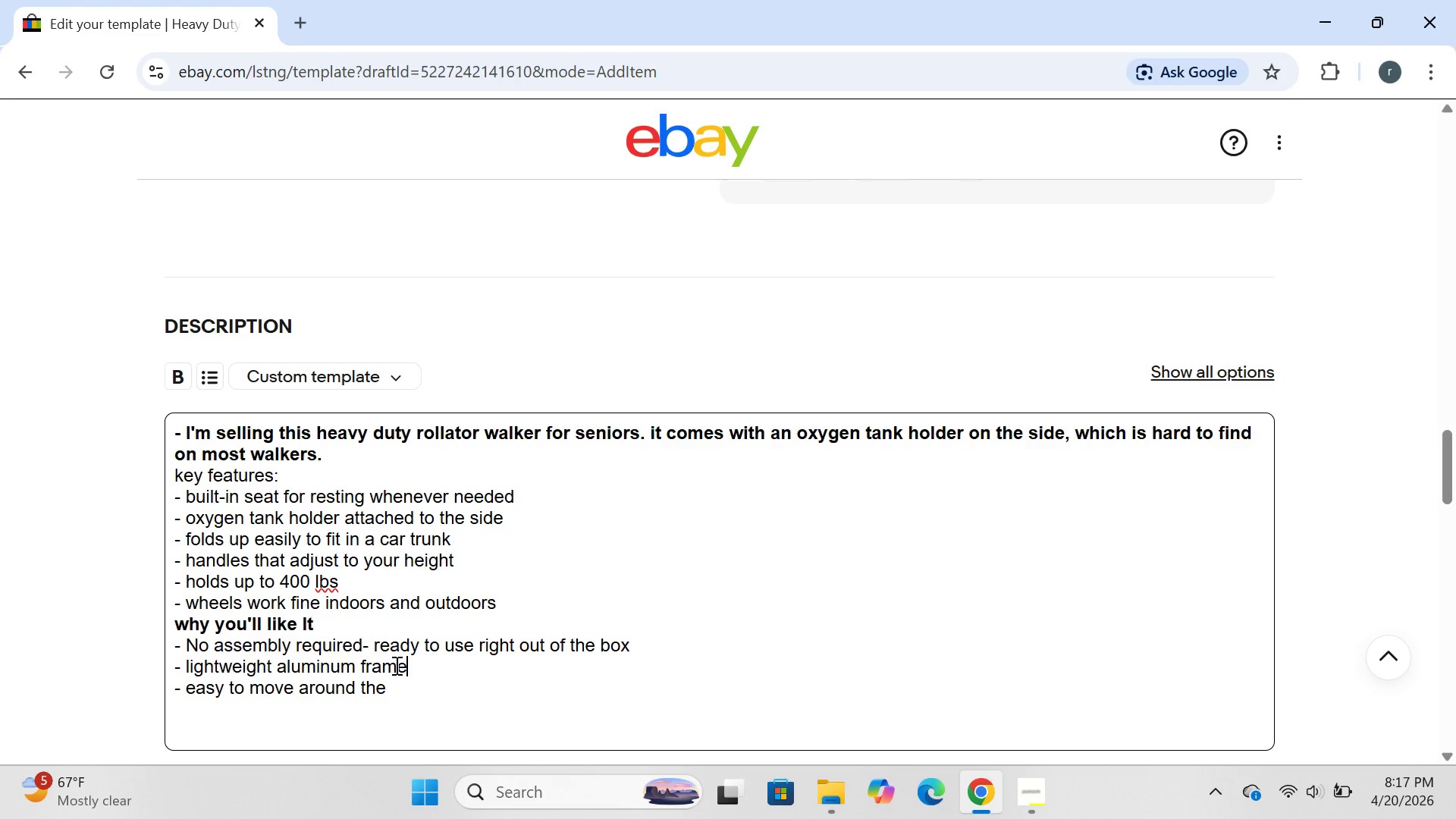 
key(E)
 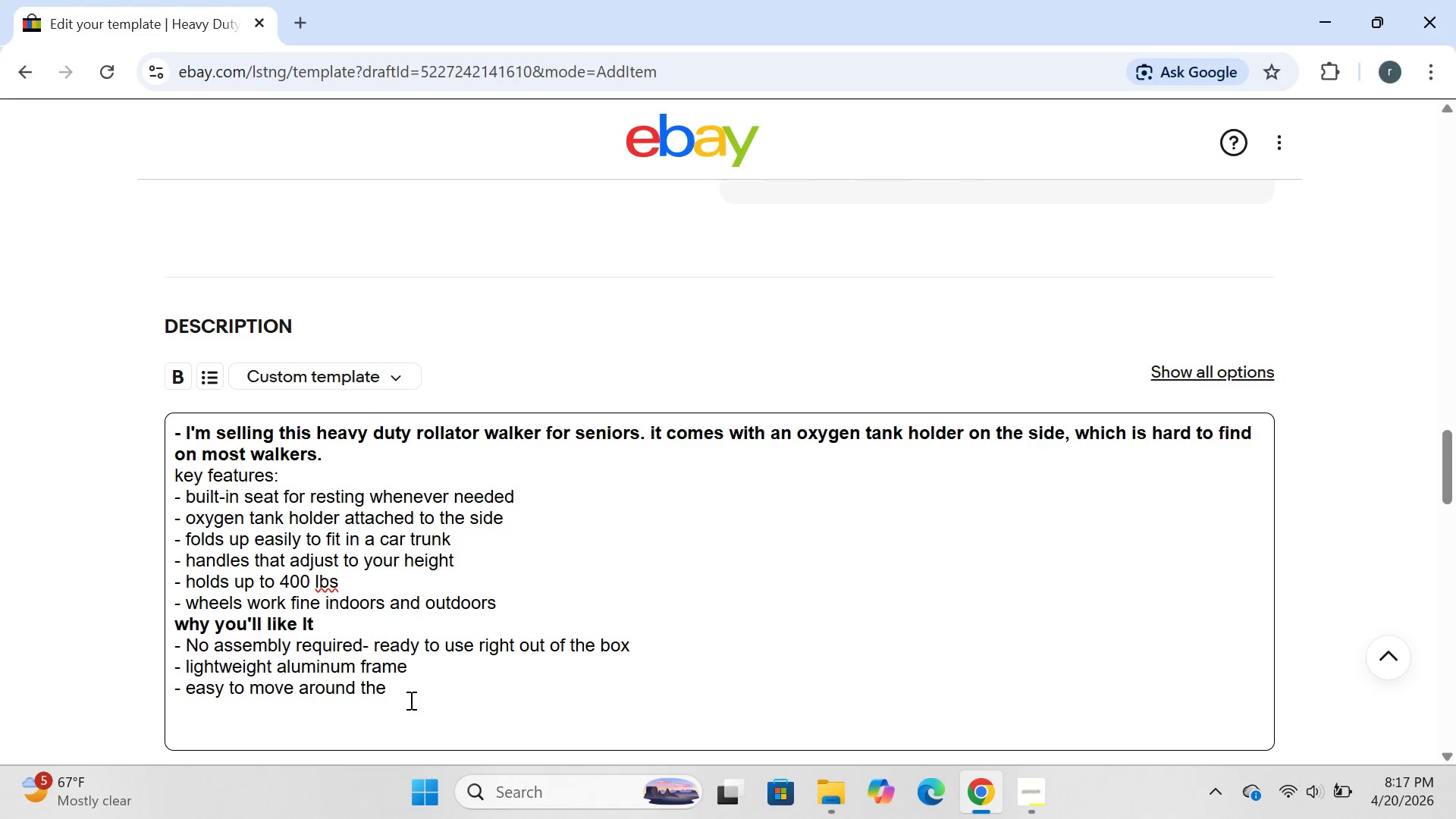 
left_click([410, 699])
 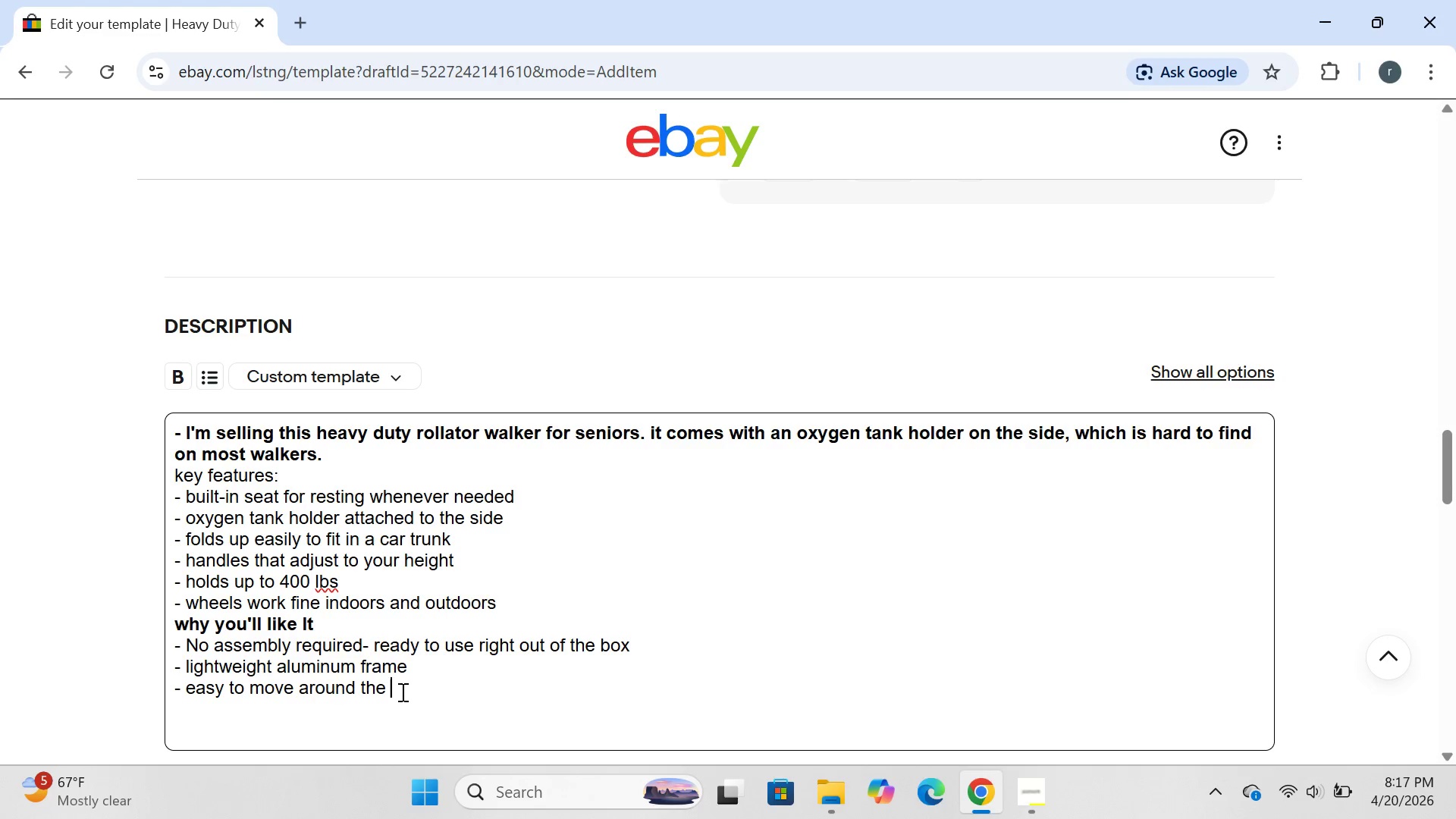 
left_click([401, 692])
 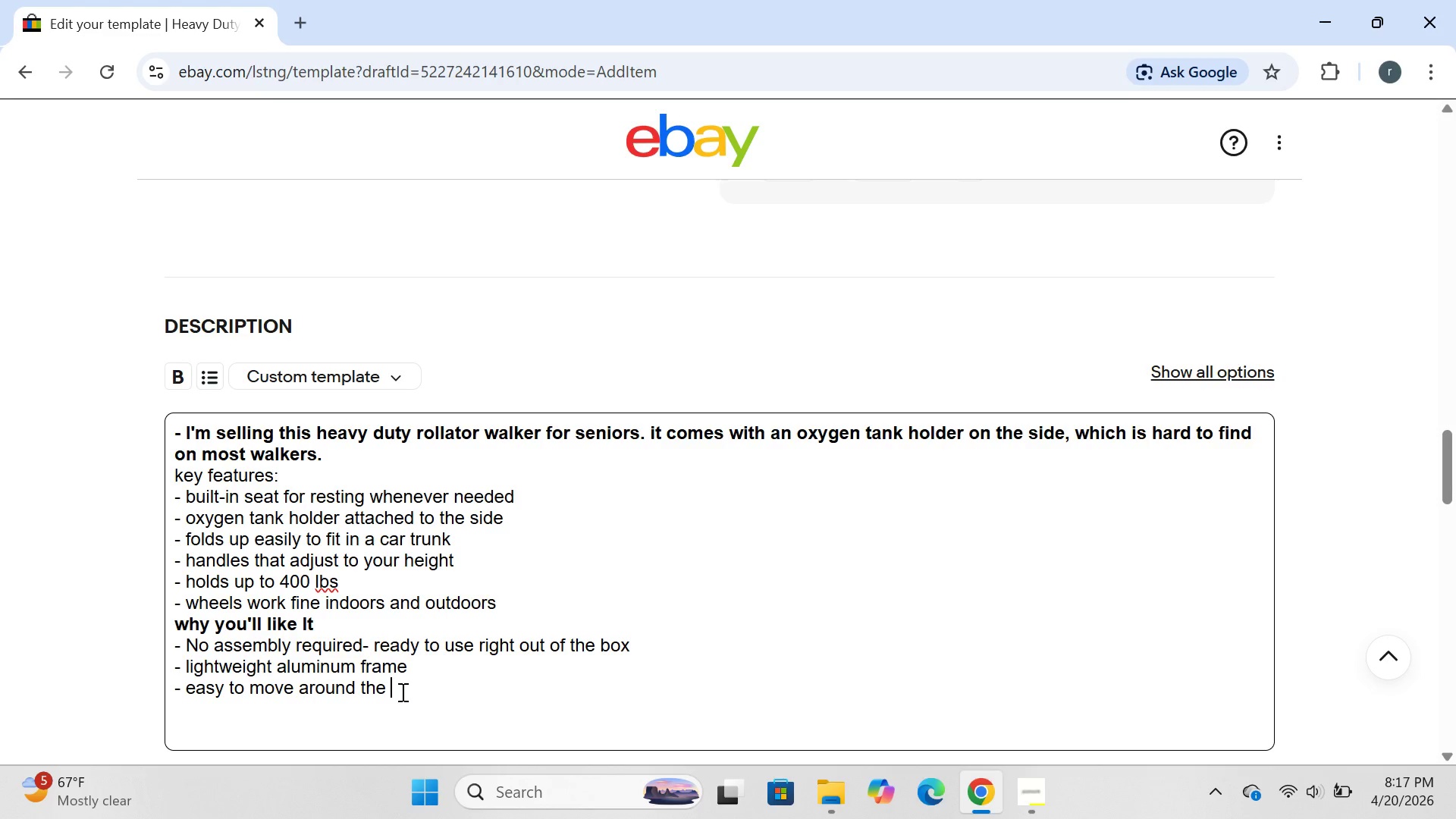 
type(house or neighborhood)
 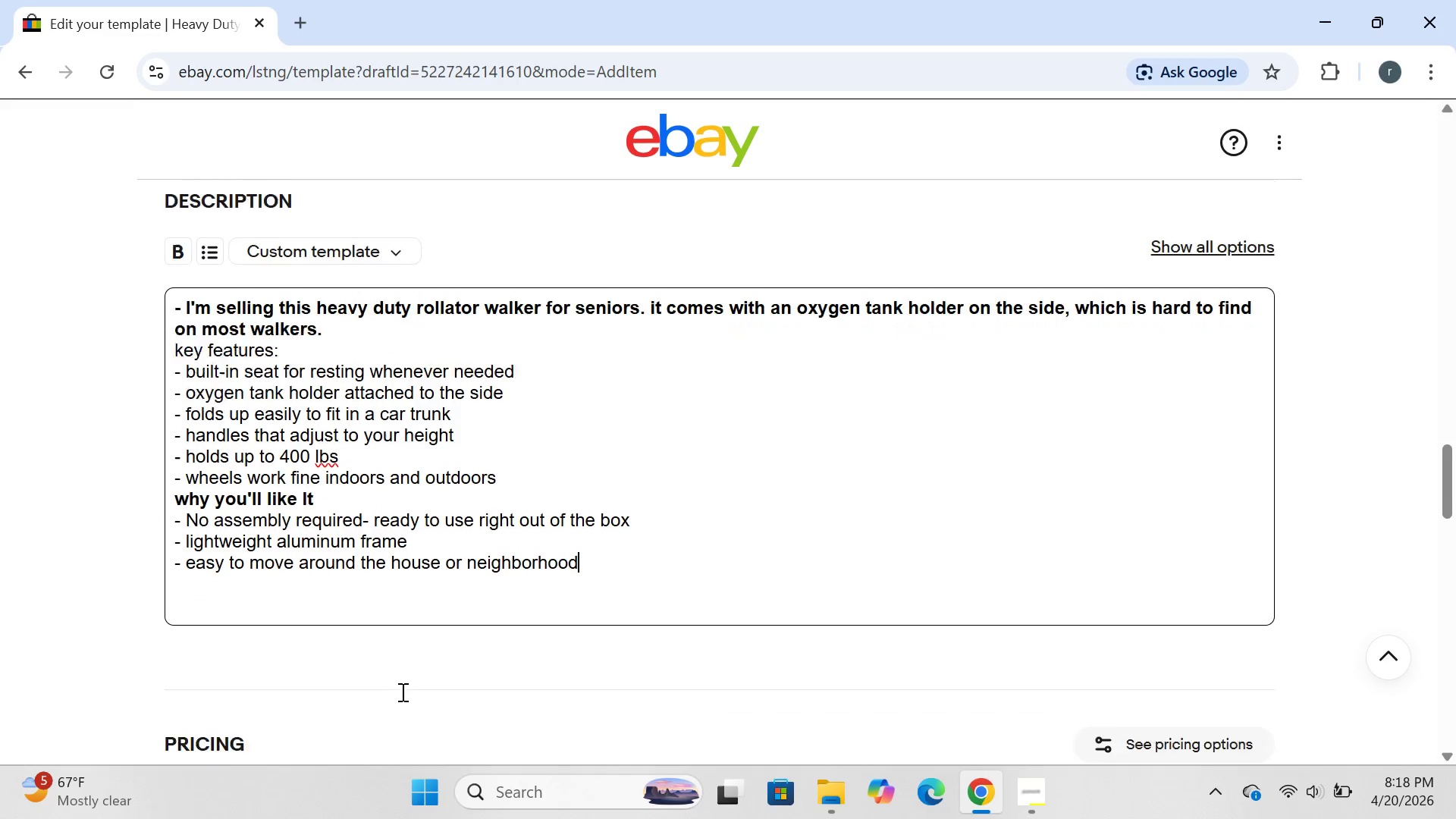 
key(Enter)
 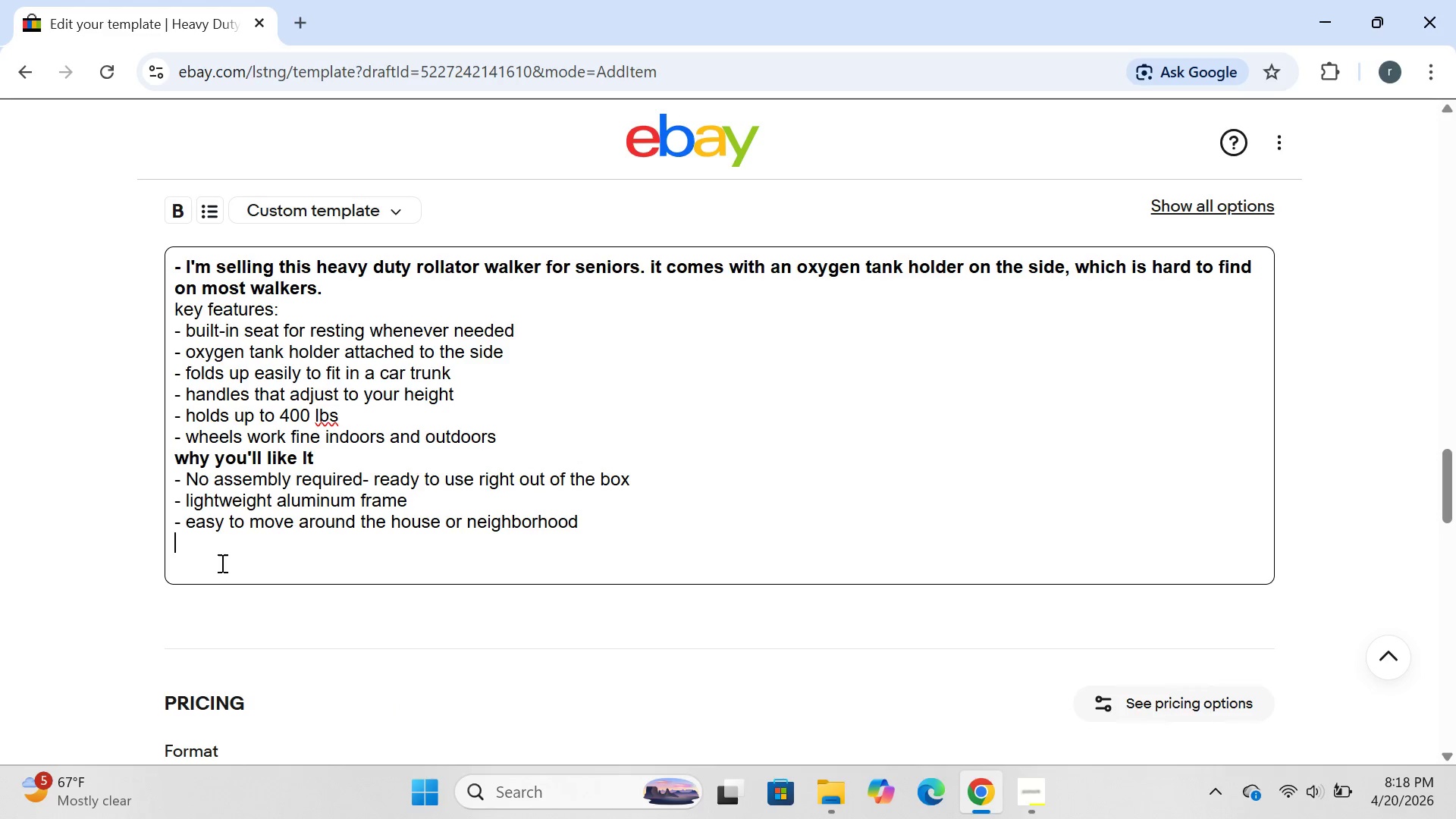 
wait(6.89)
 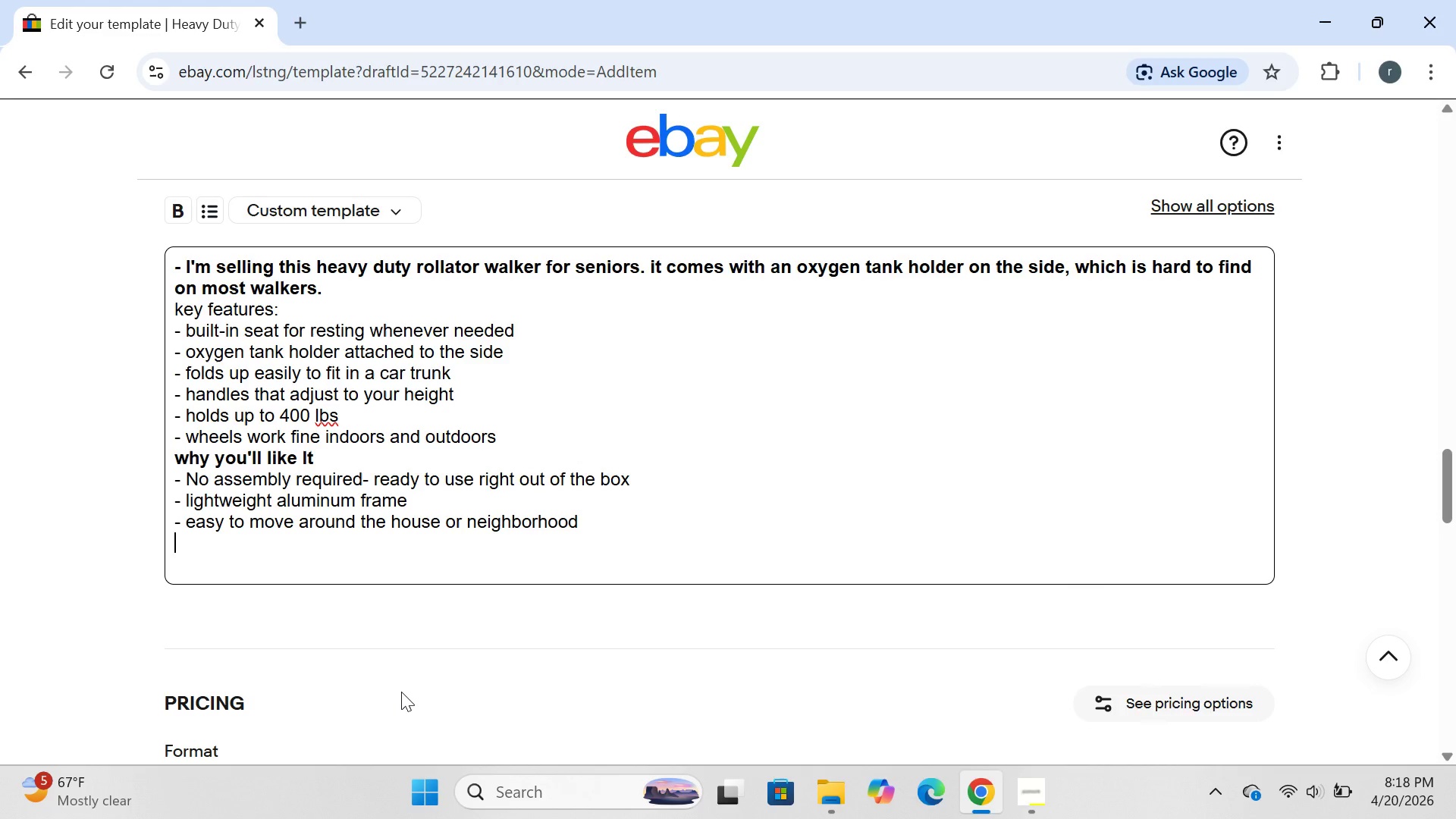 
left_click([196, 523])
 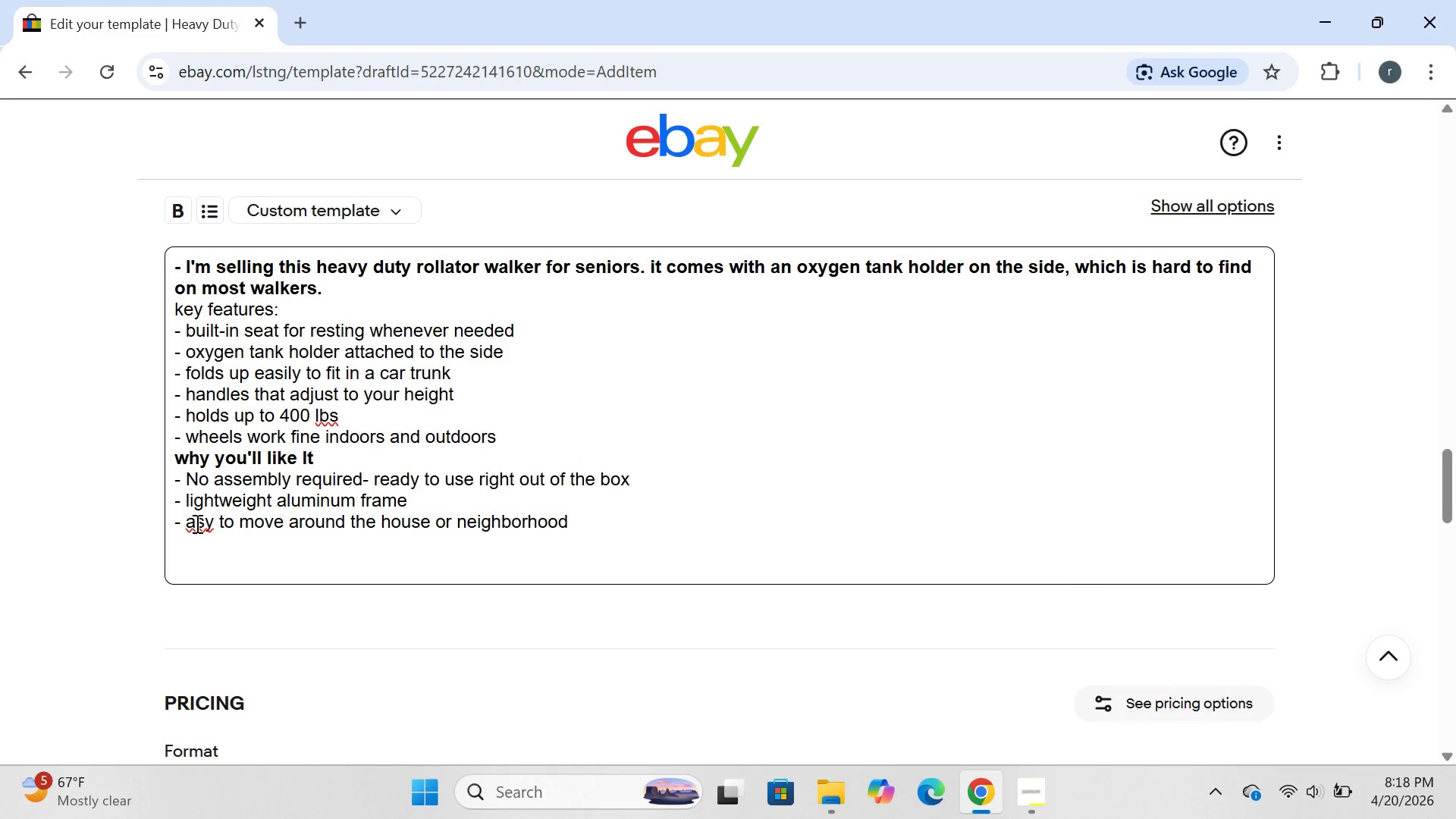 
key(Backspace)
 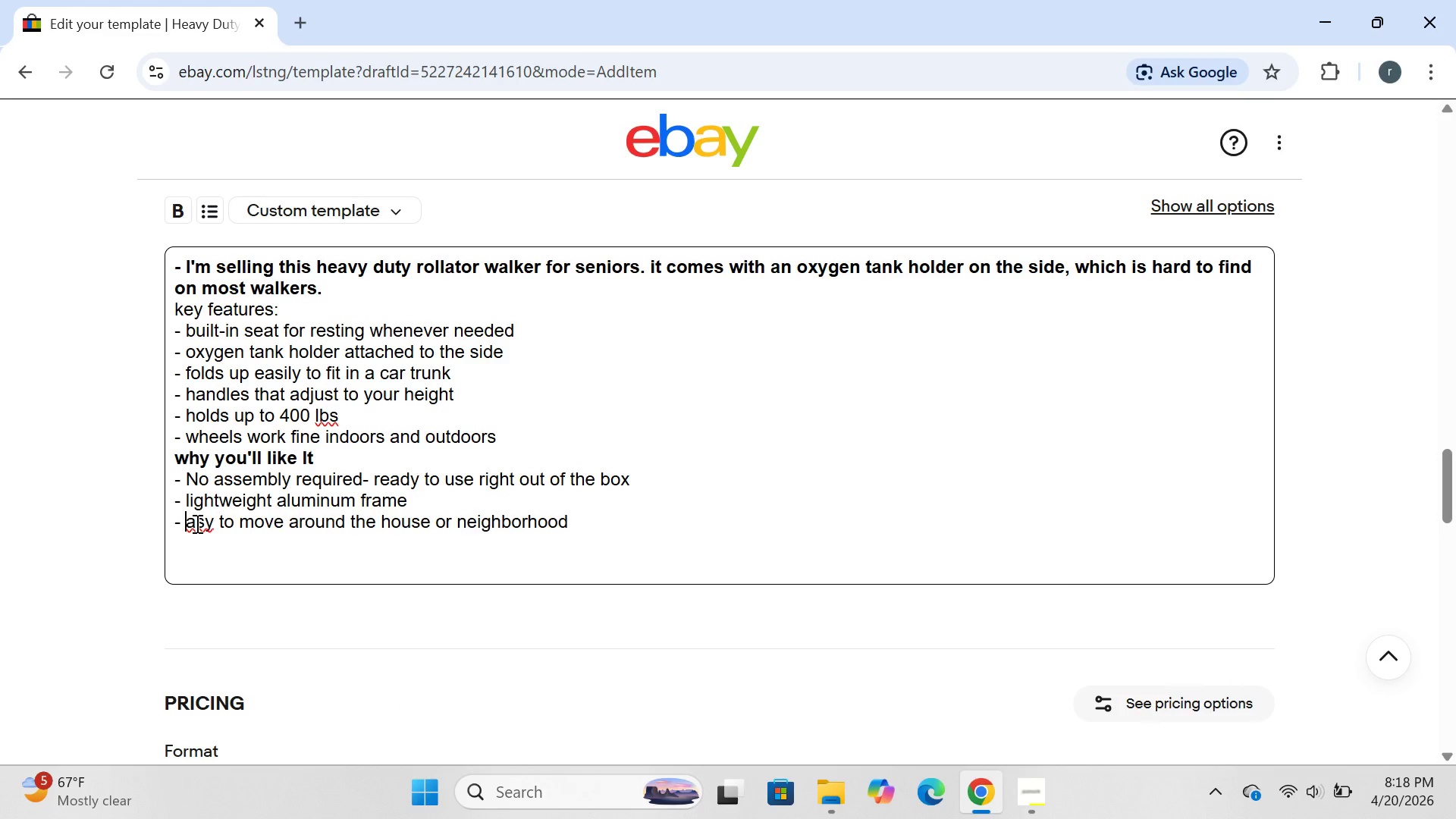 
key(CapsLock)
 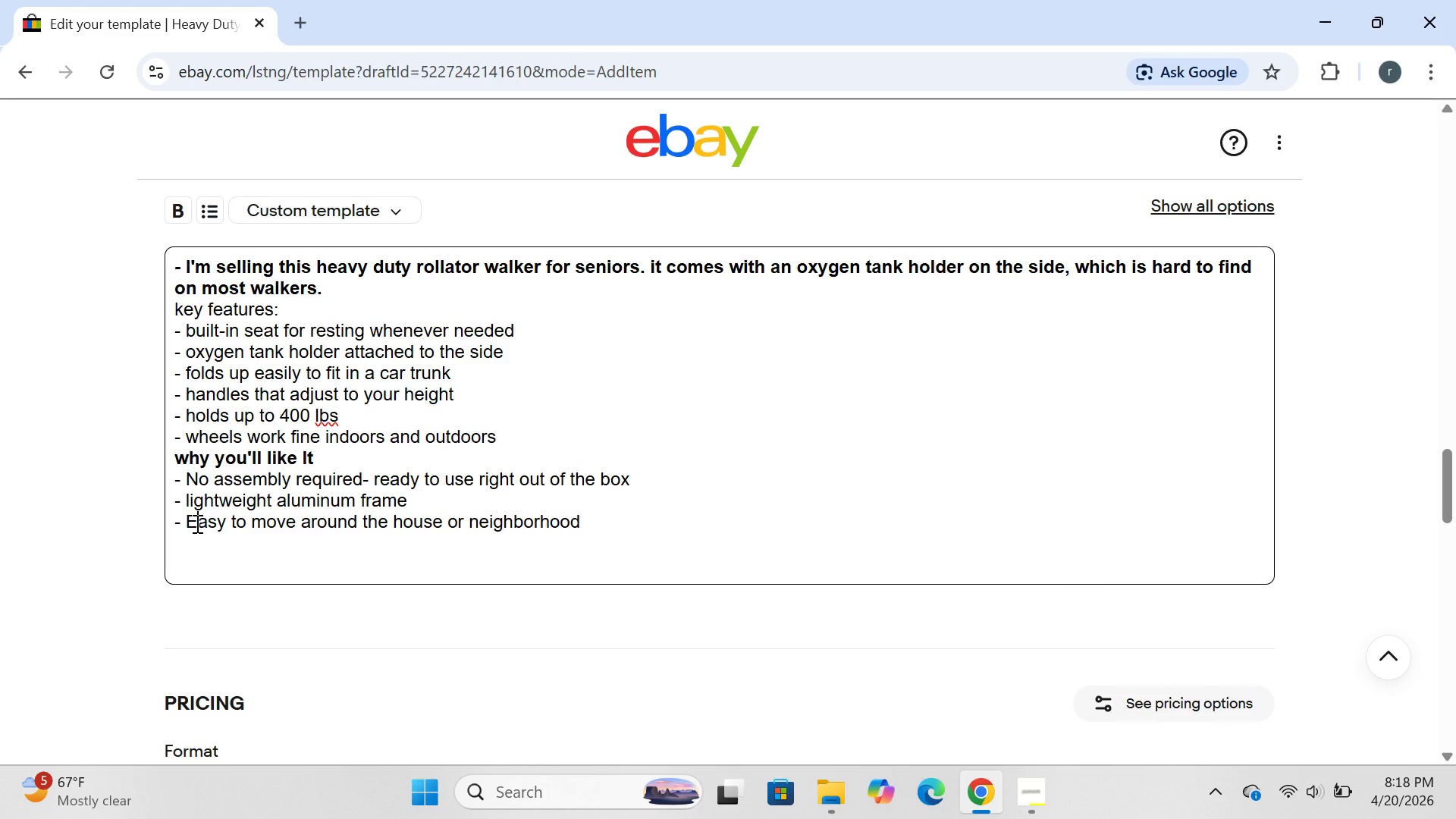 
key(E)
 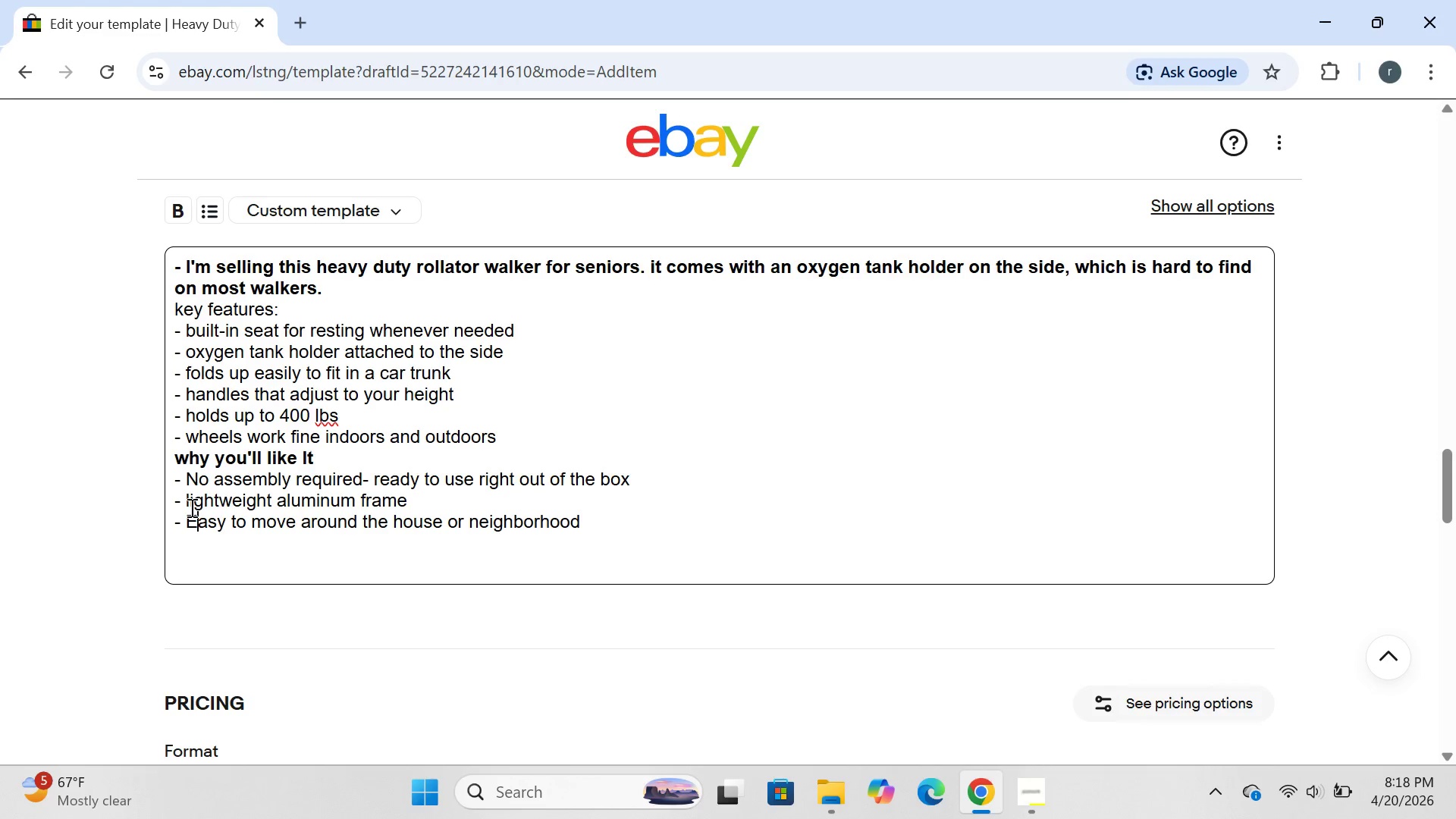 
left_click([190, 507])
 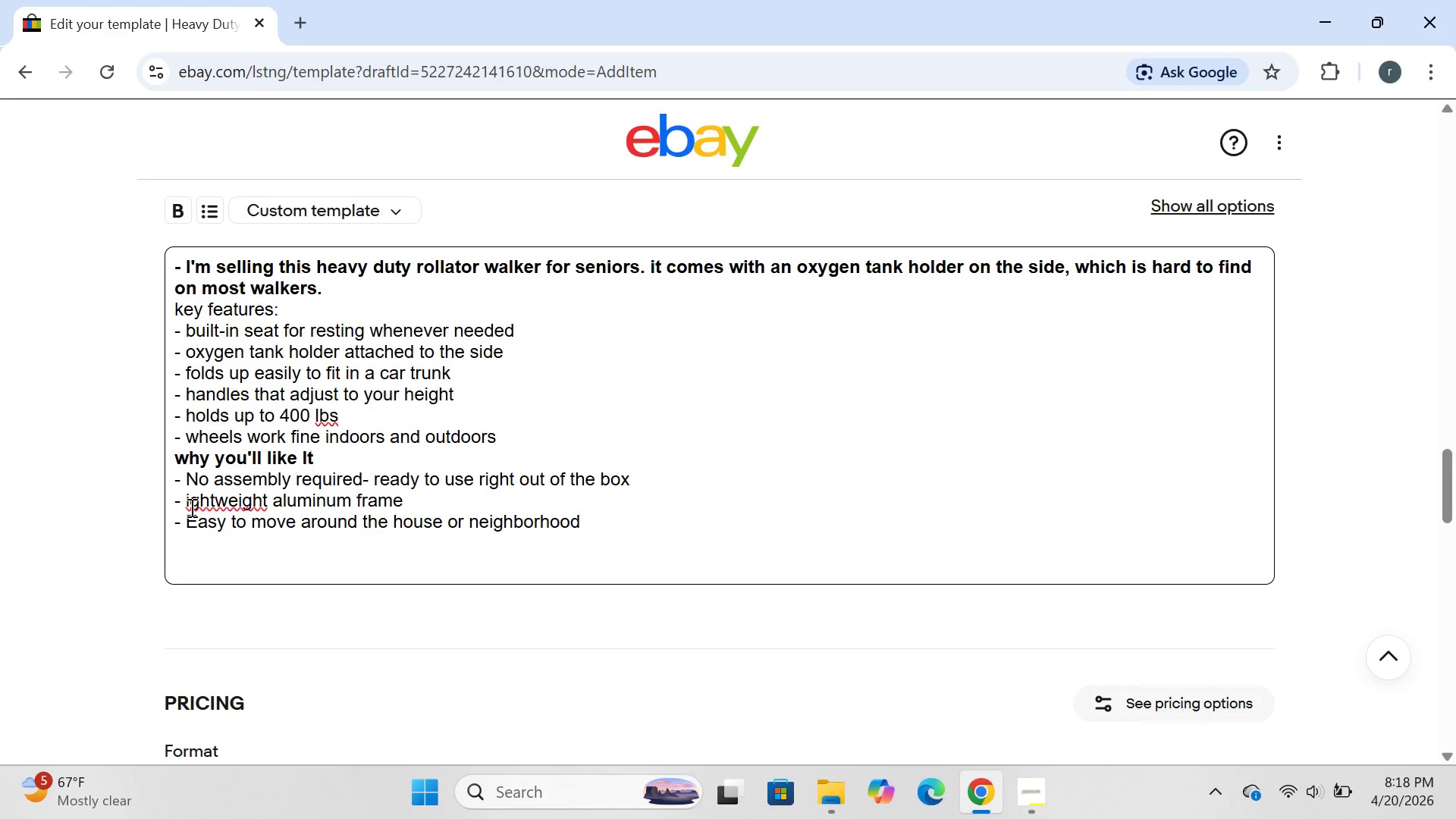 
key(Backspace)
 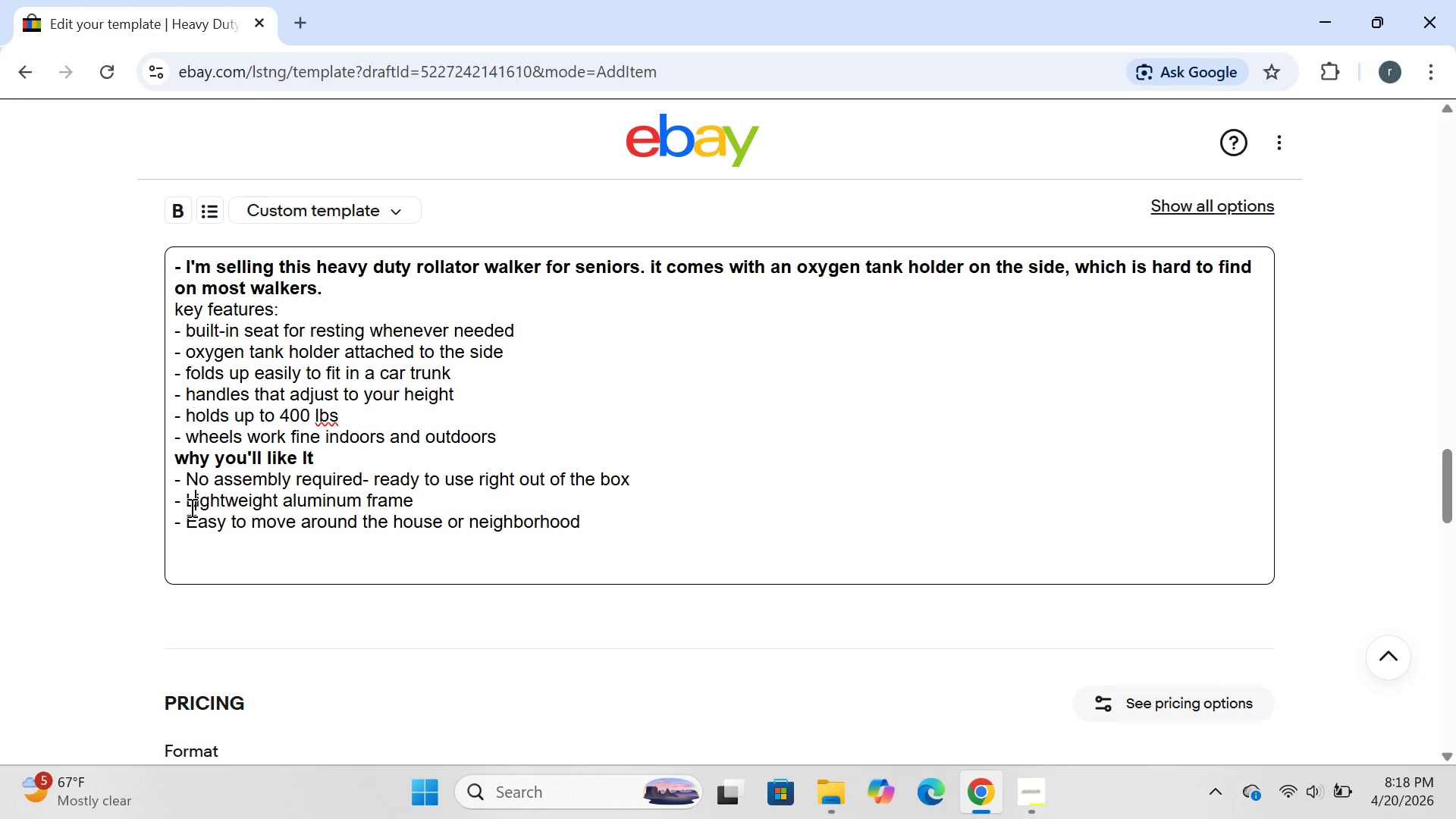 
key(L)
 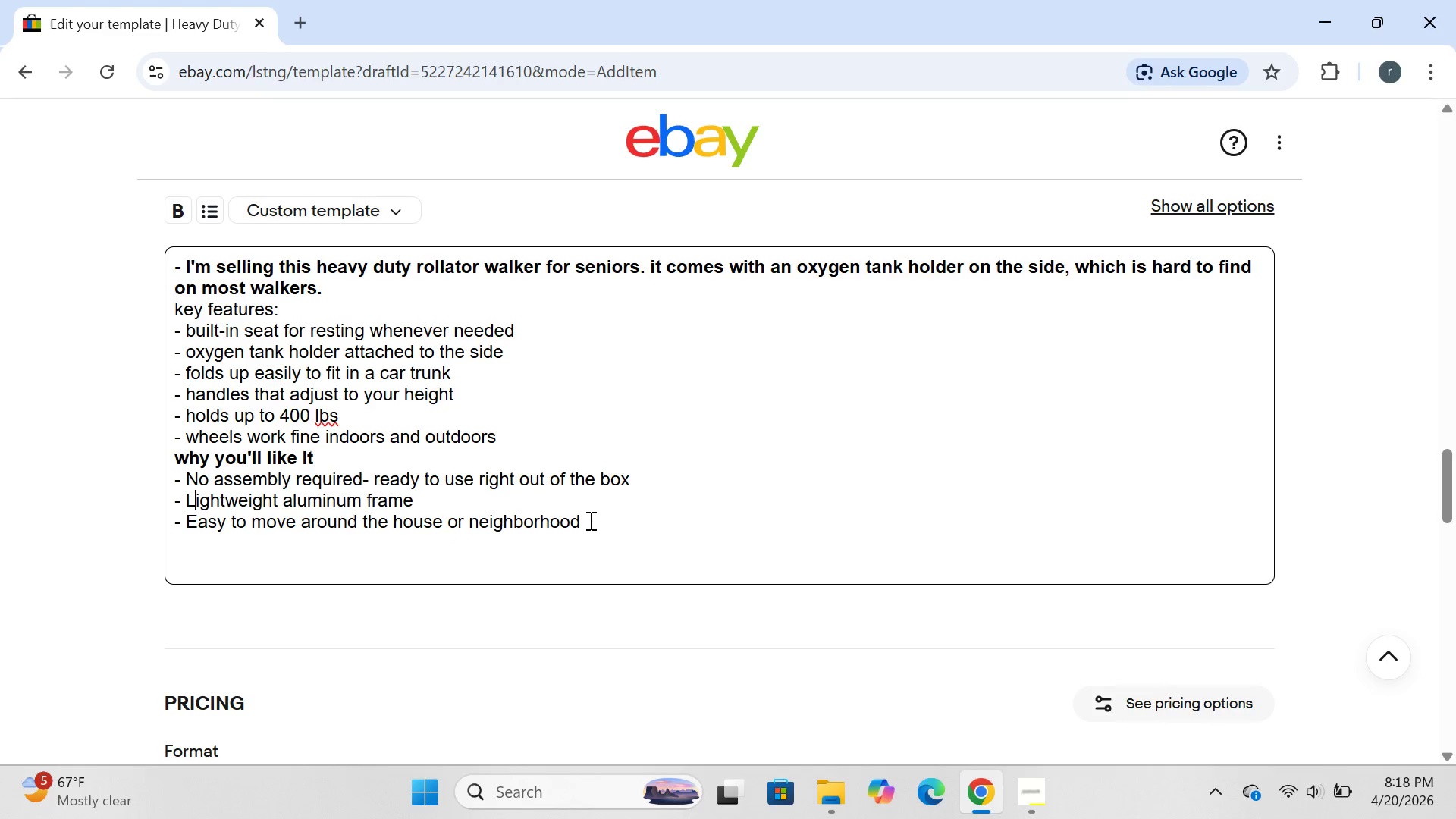 
left_click([588, 520])
 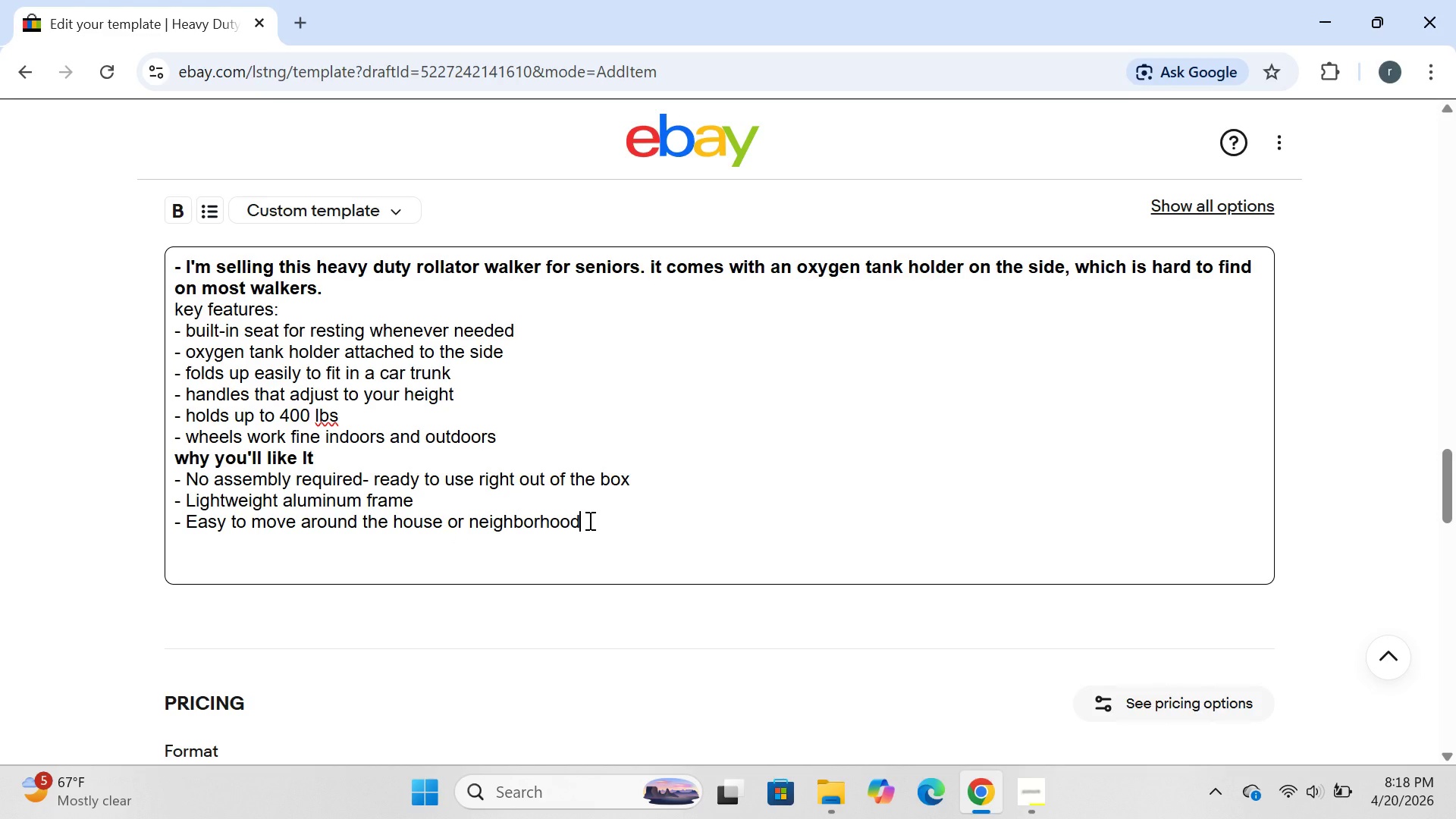 
key(CapsLock)
 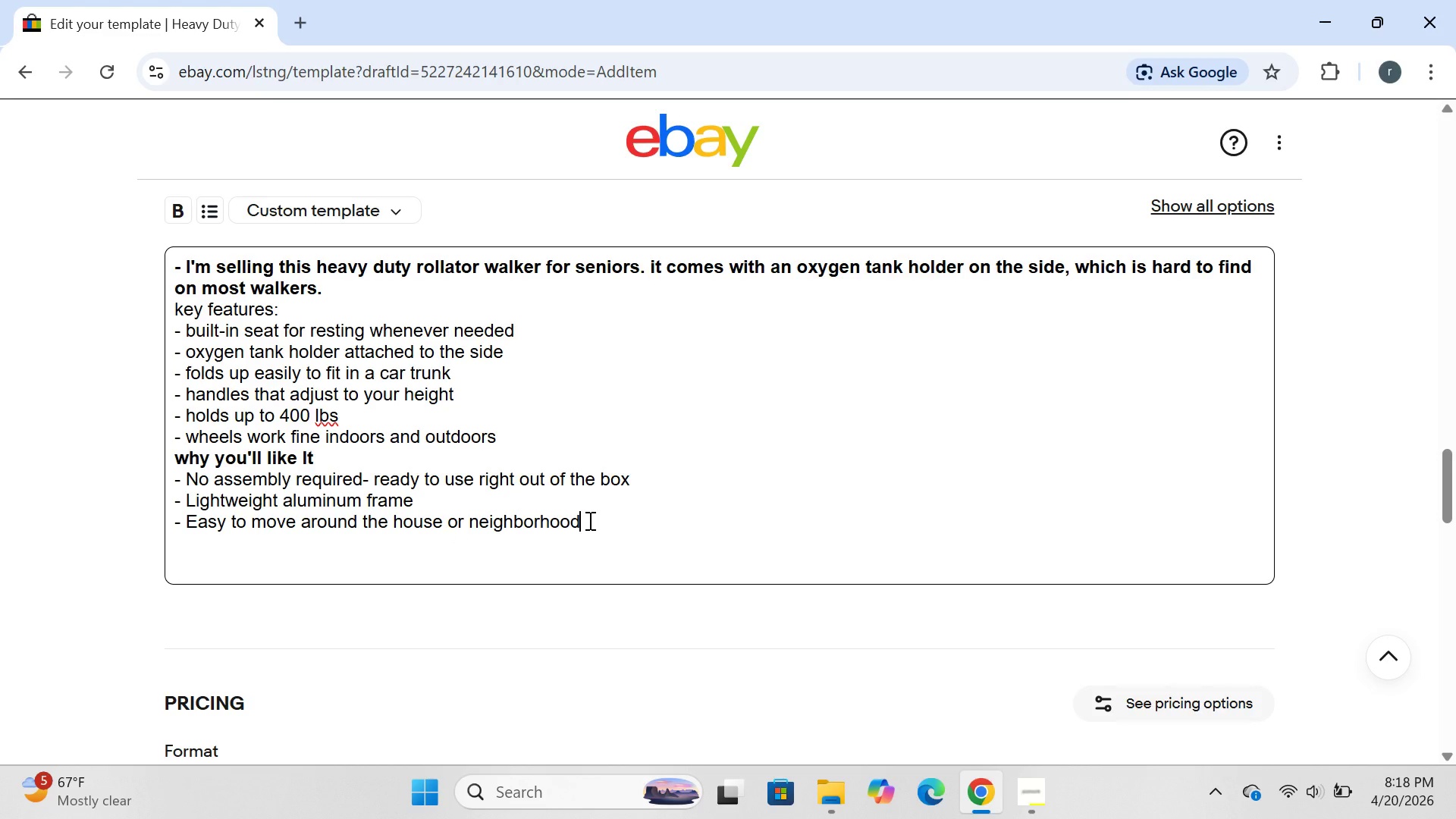 
key(Enter)
 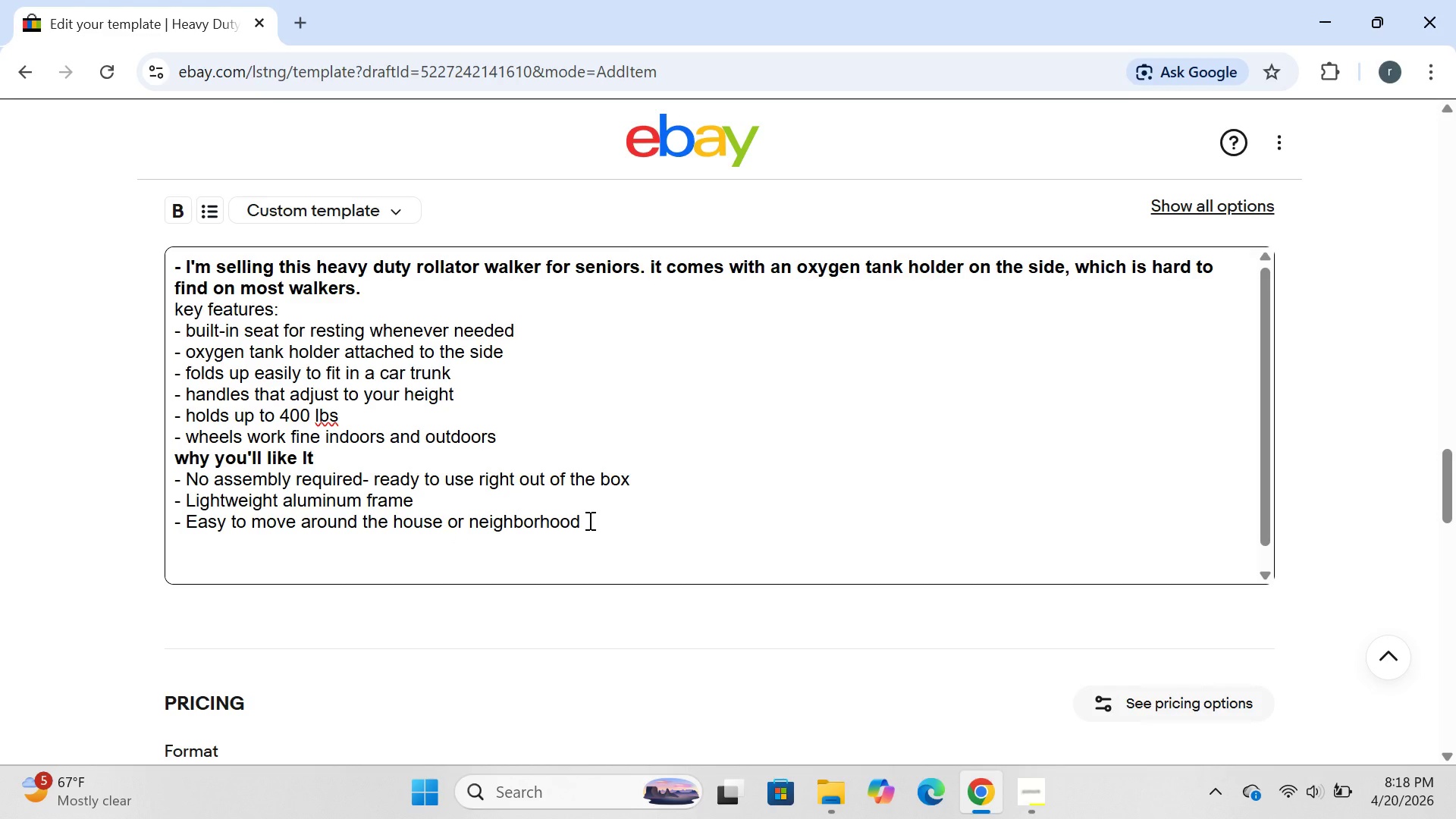 
type(In)
key(Backspace)
type(mportant to know)
 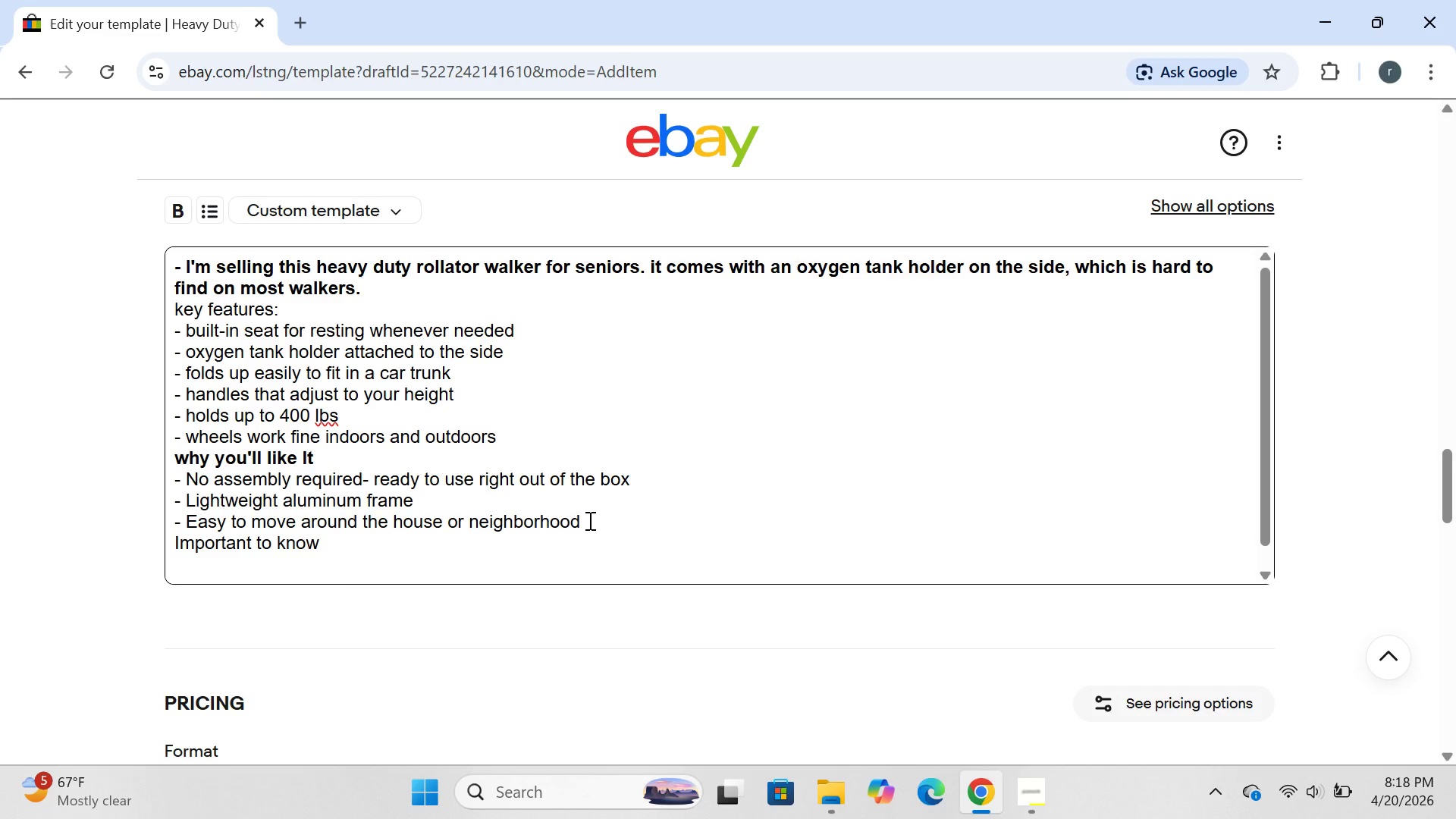 
key(Enter)
 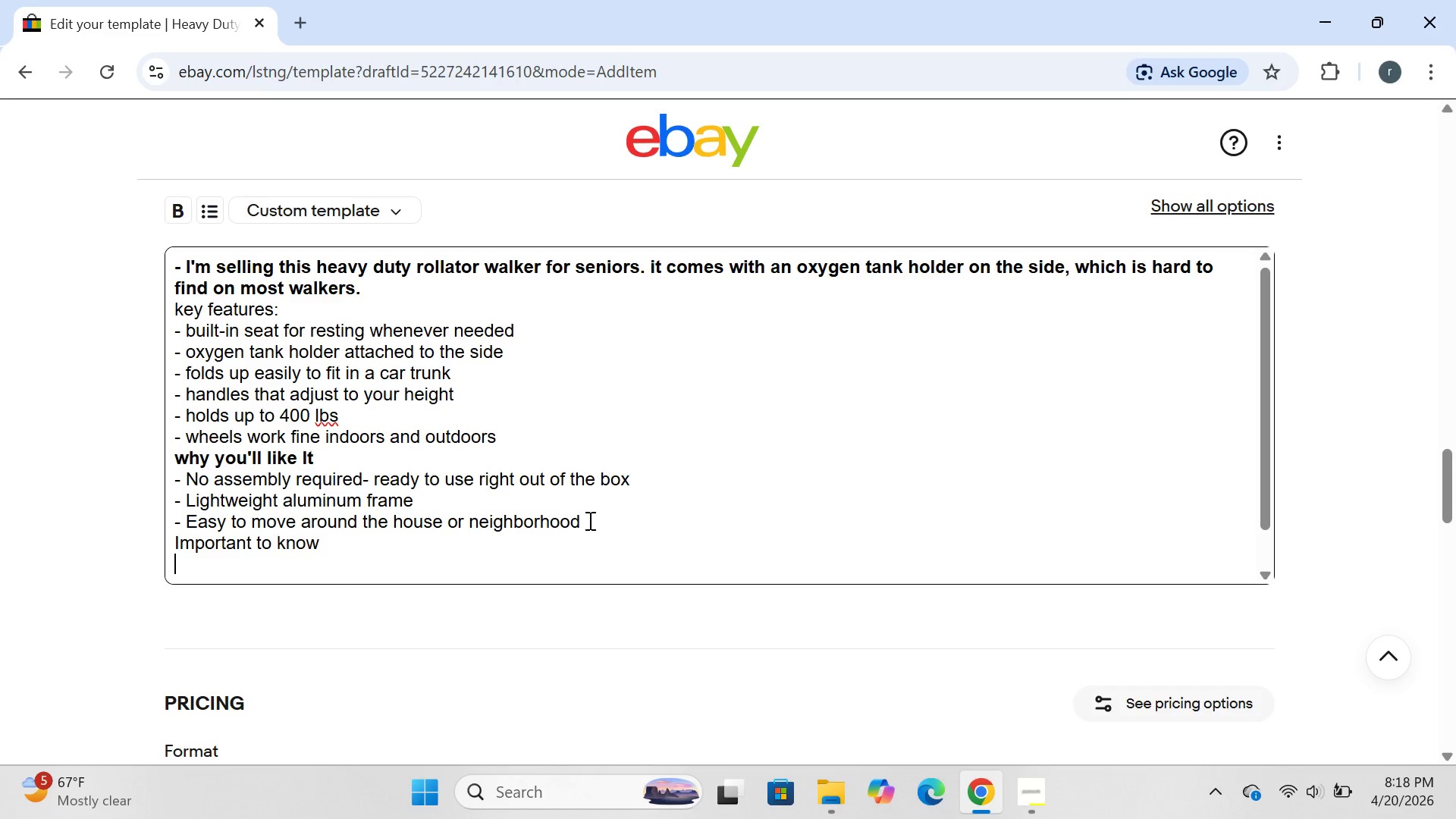 
type(This is an over )
key(Backspace)
type(-)
 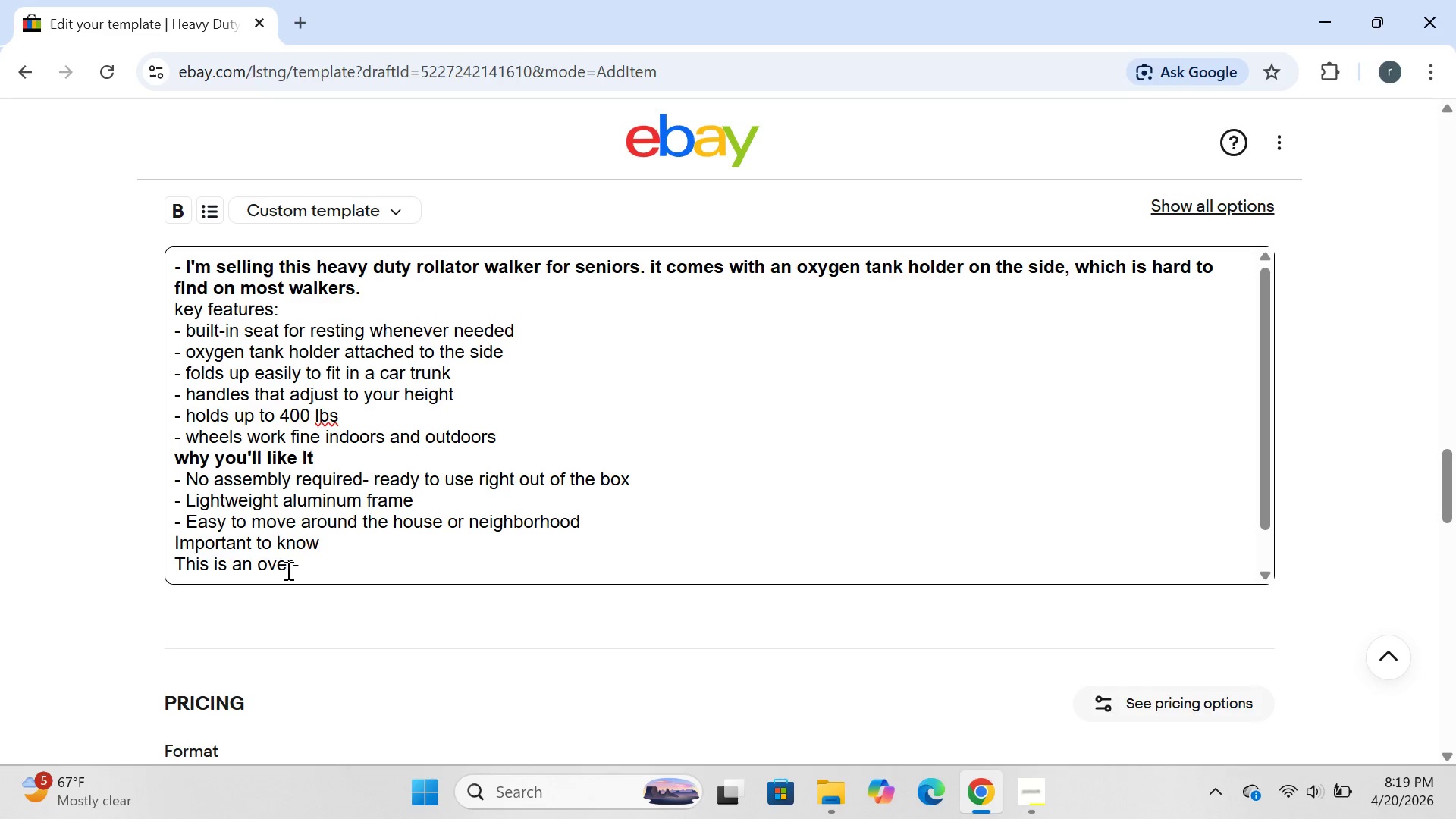 
left_click([293, 560])
 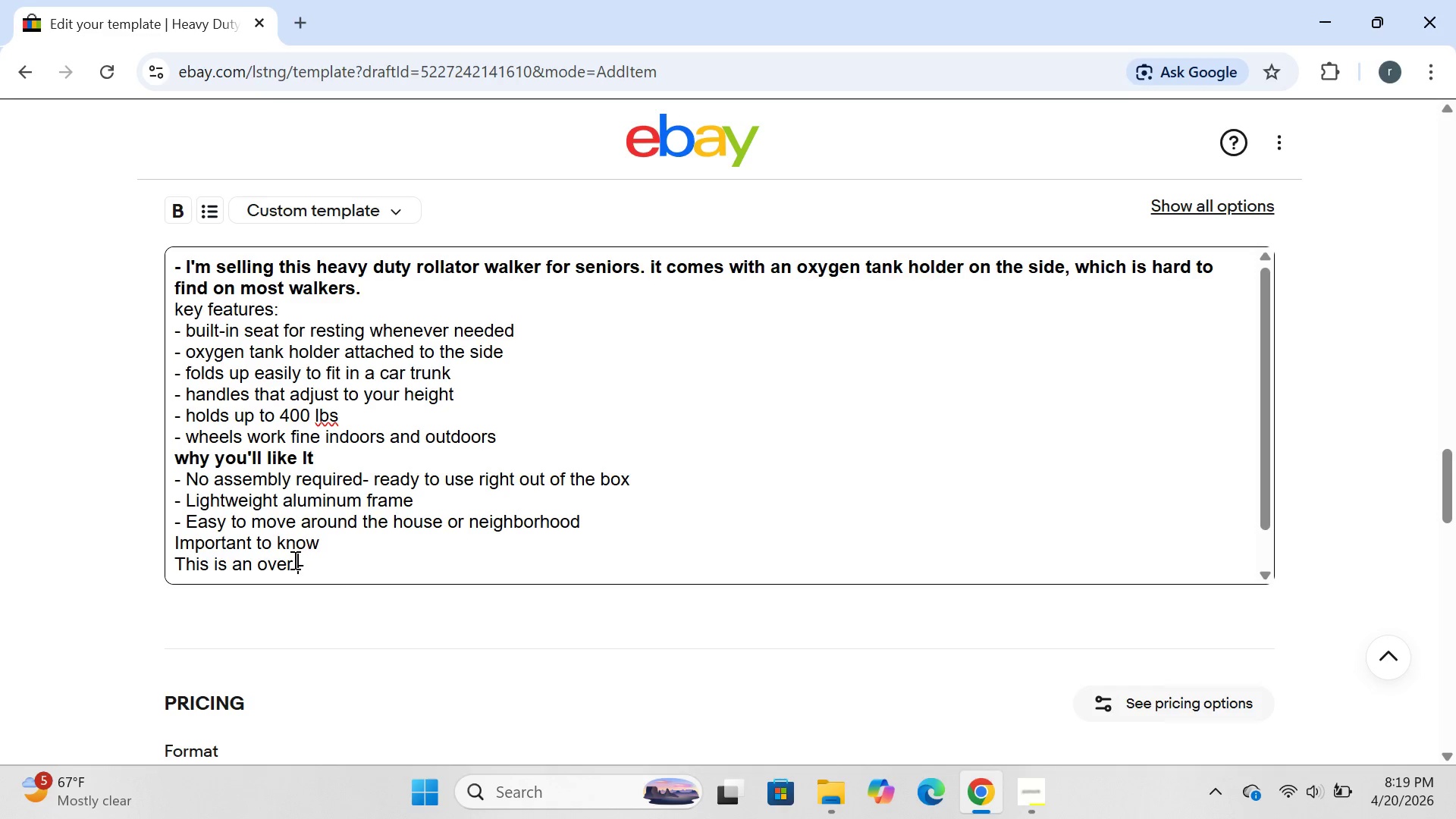 
key(Space)
 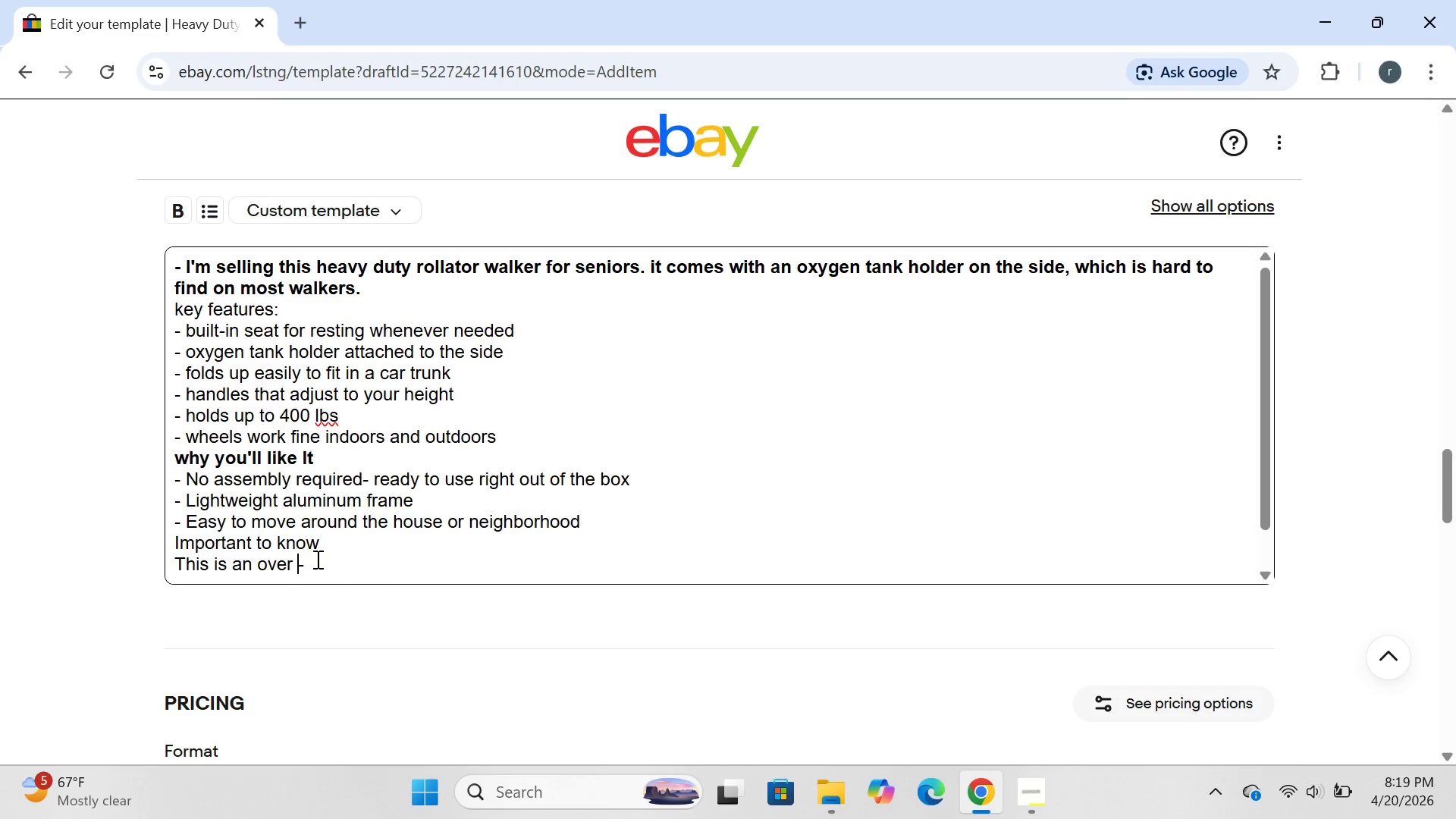 
left_click([316, 559])
 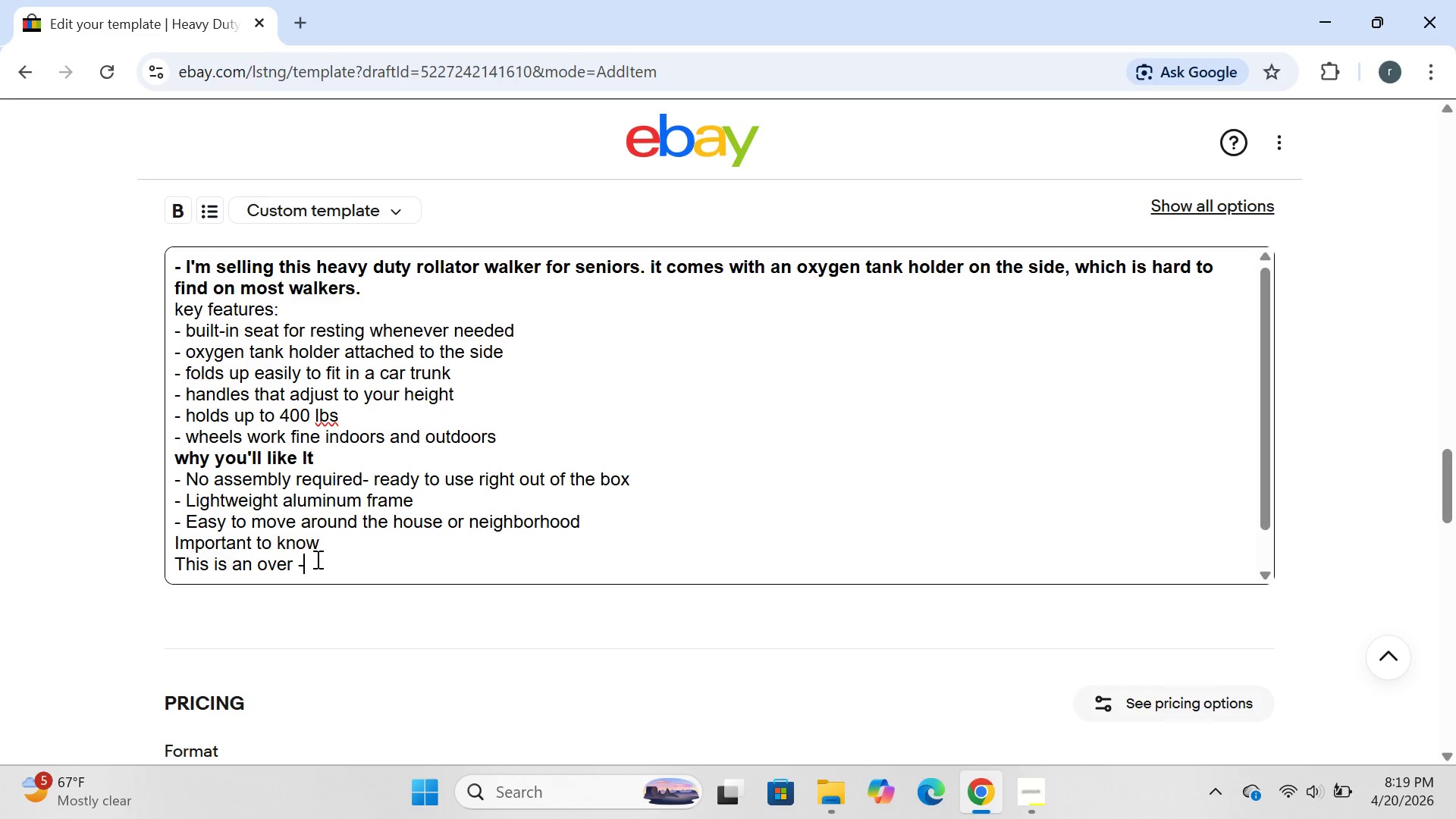 
type( the-)
 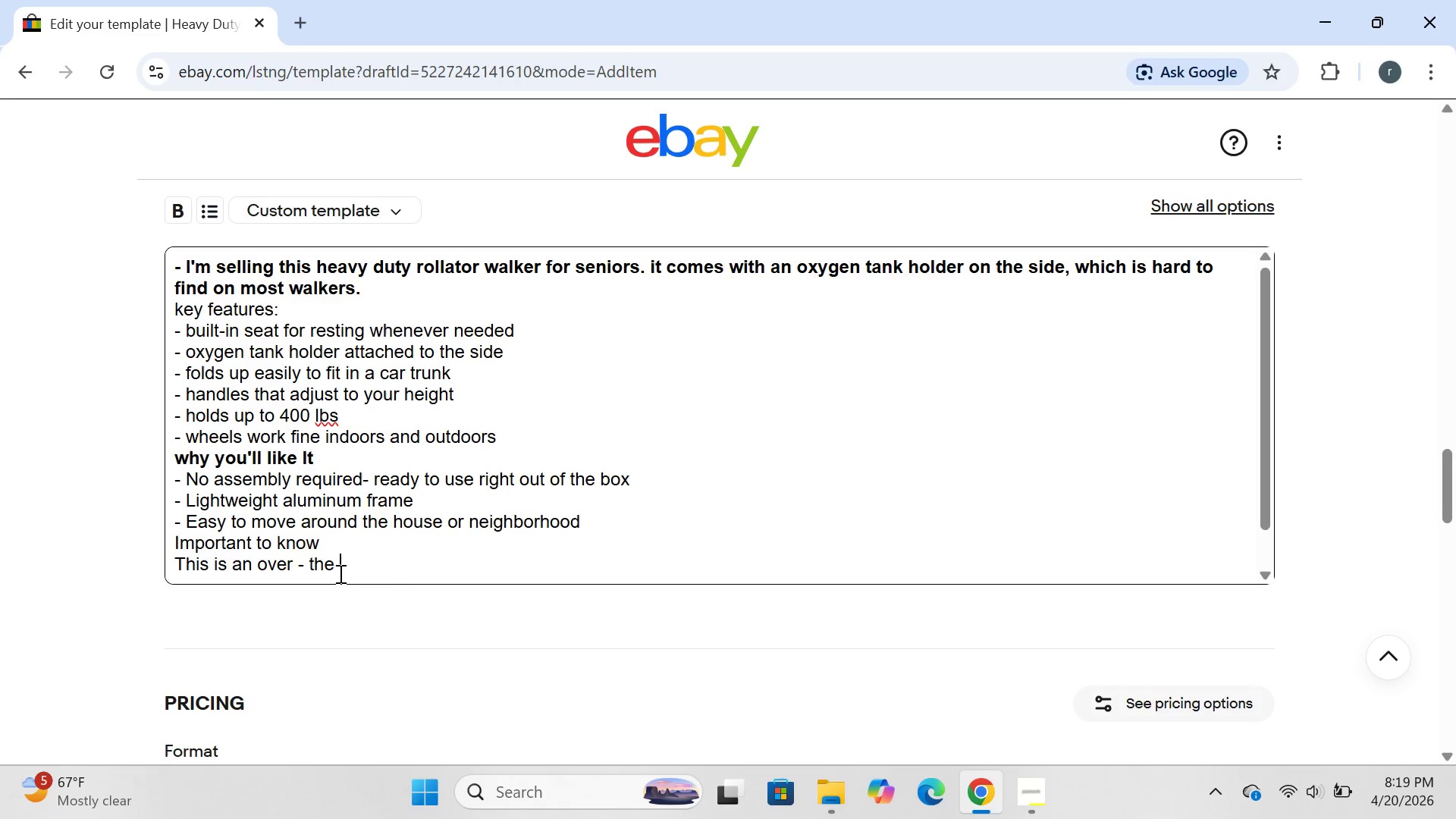 
left_click([331, 567])
 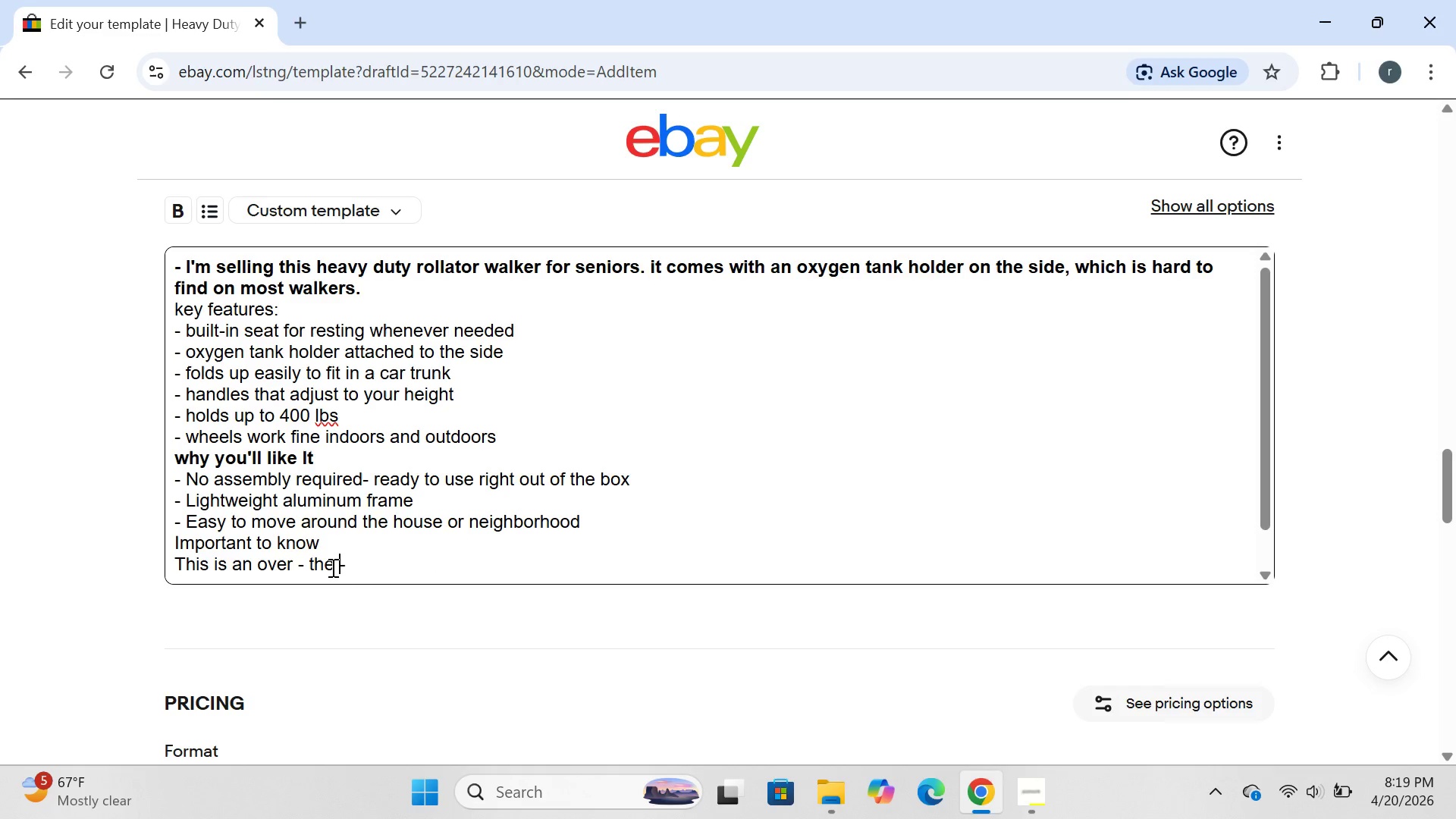 
key(Space)
 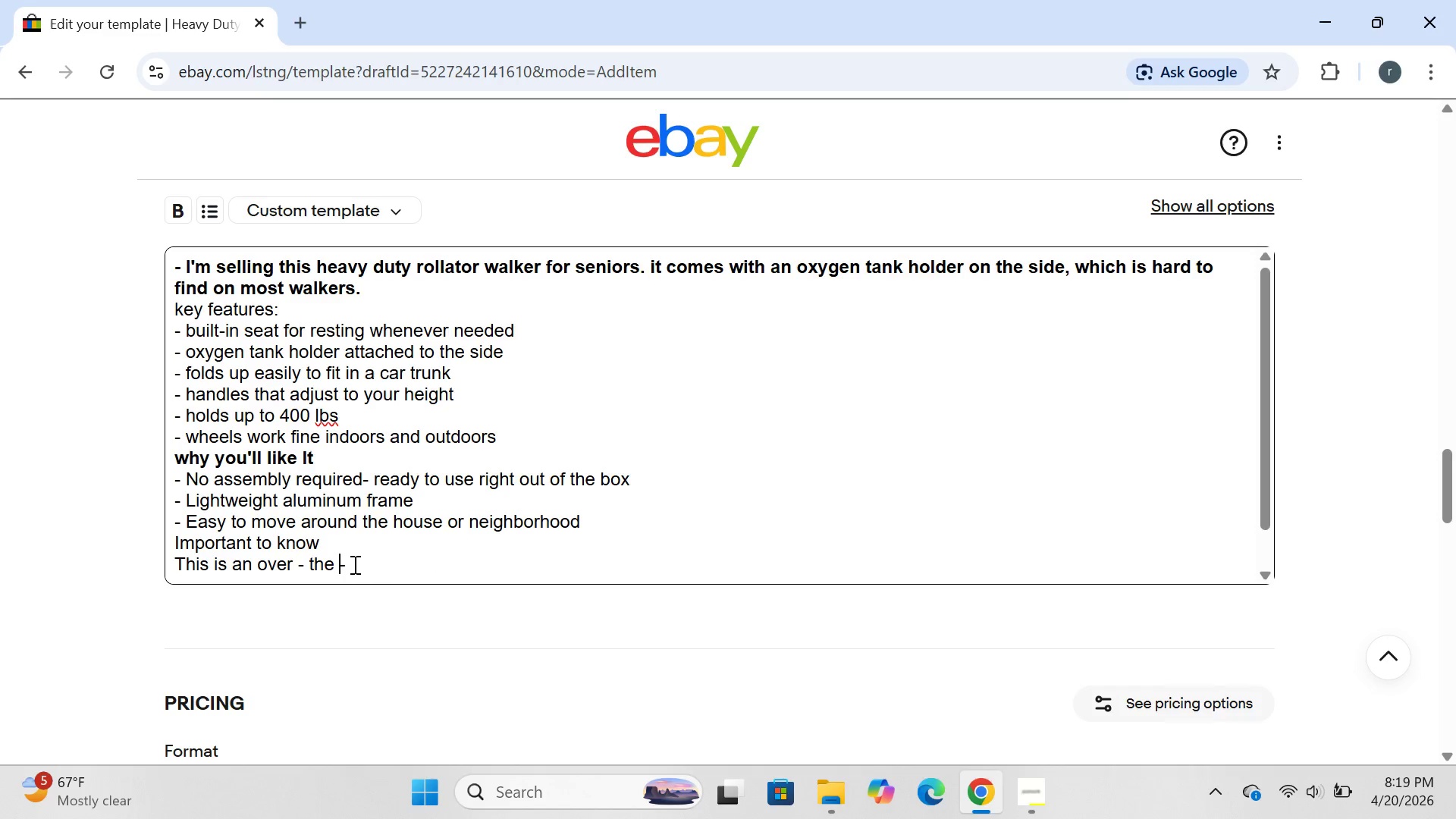 
left_click([353, 564])
 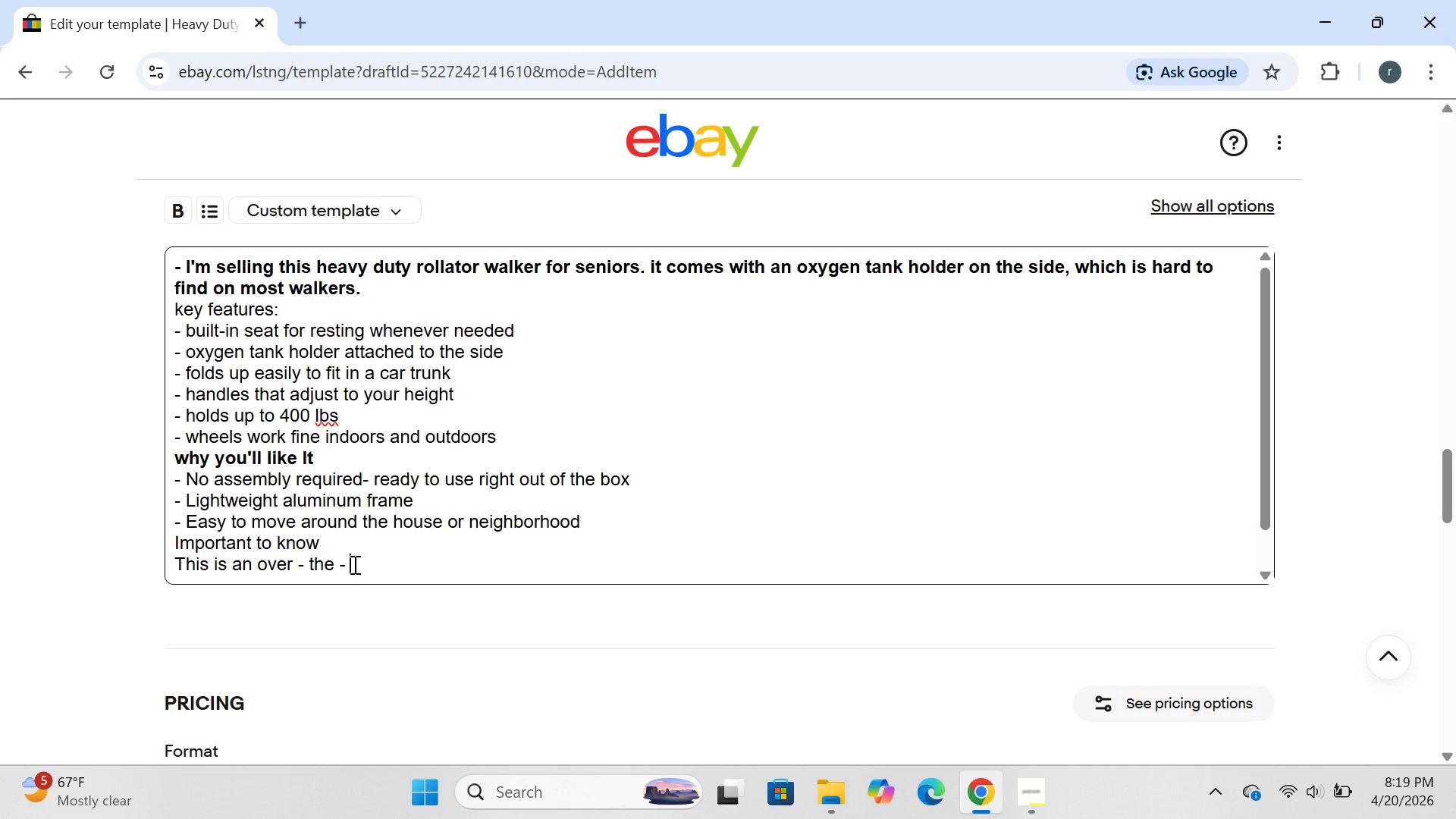 
type( counter mobility)
 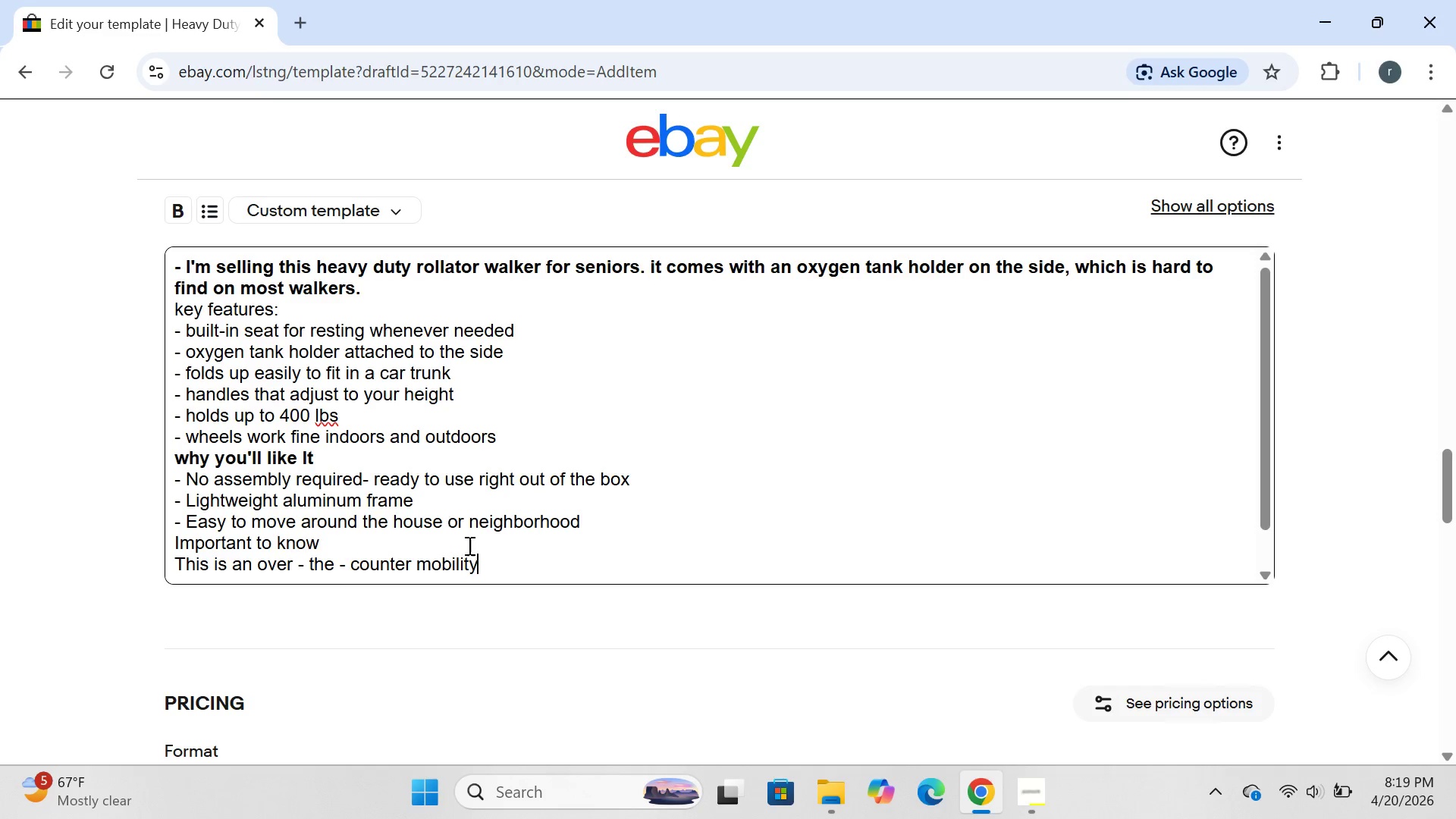 
type( aid )
 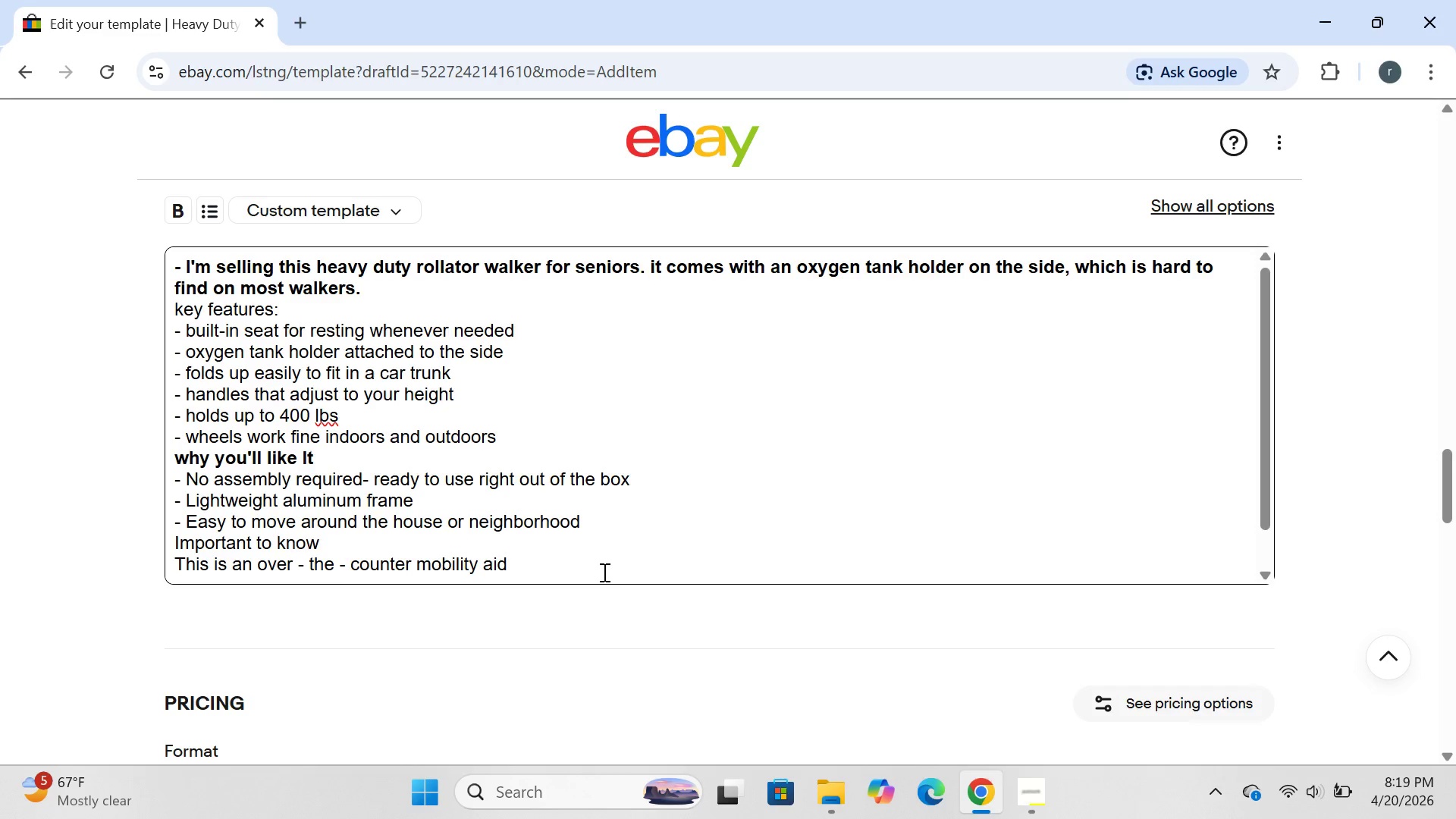 
type(. jusr)
key(Backspace)
type(t help)
 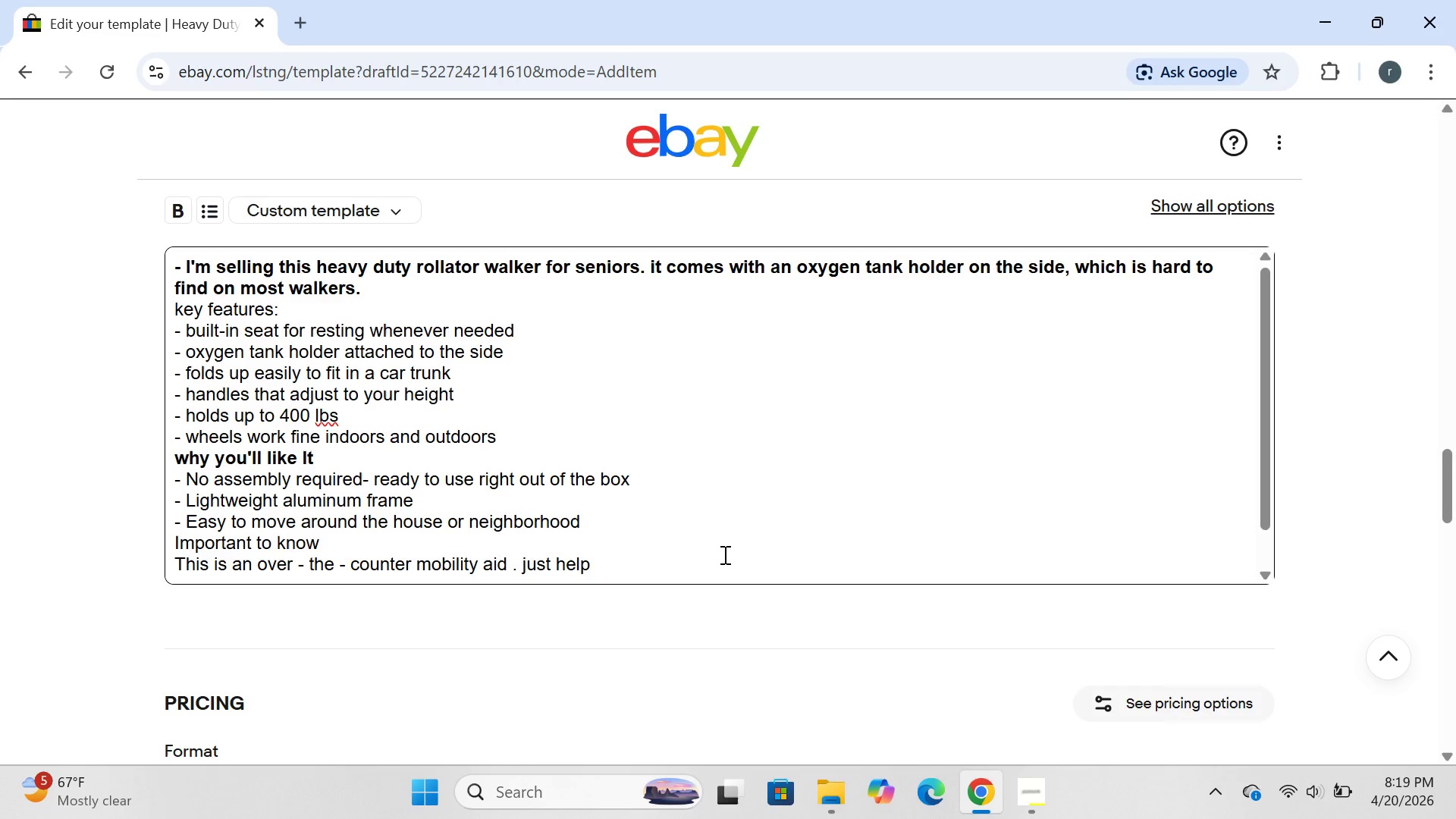 
type( with gettinf)
key(Backspace)
type(g around )
key(Backspace)
type(. nothing more.)
 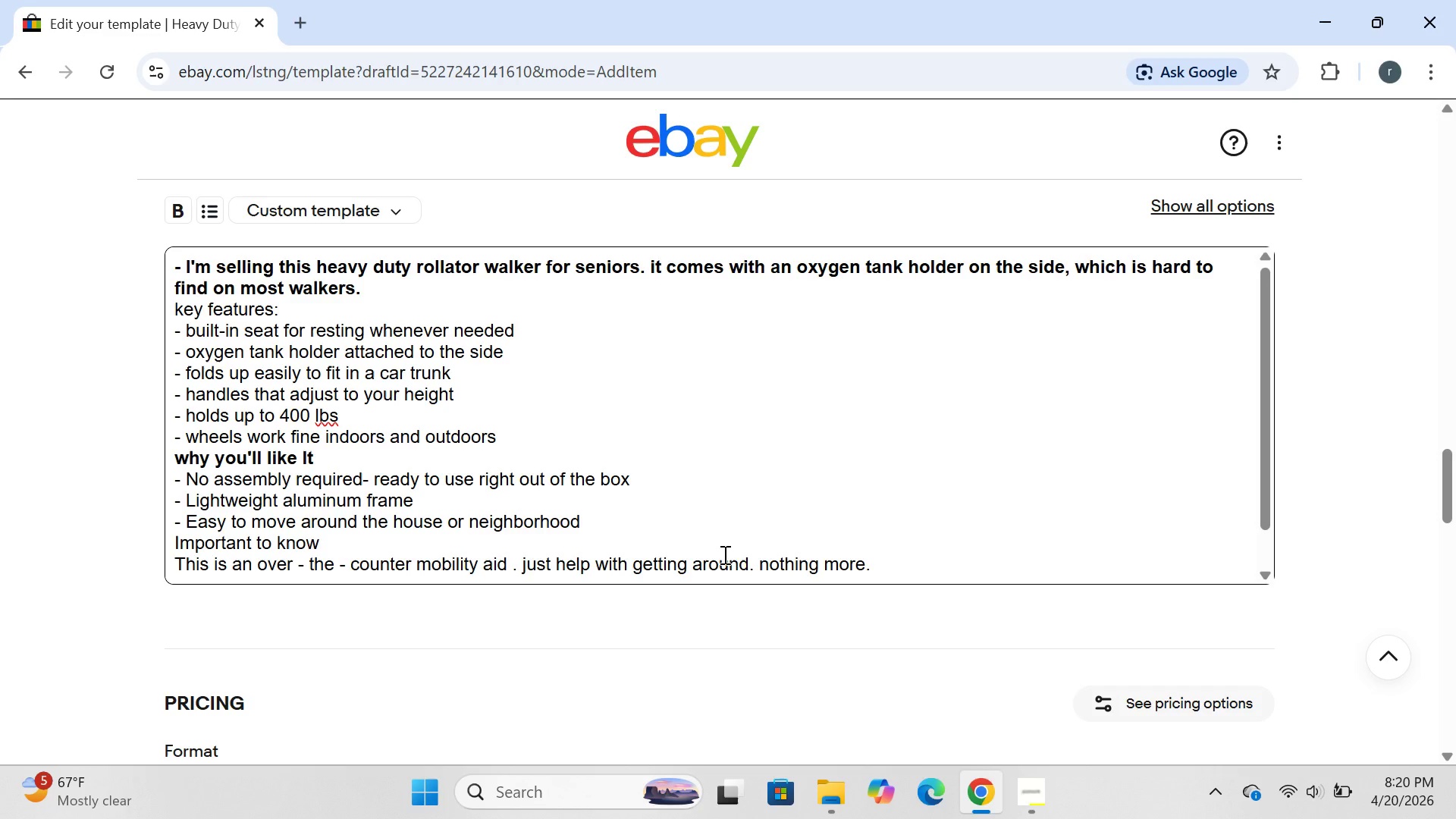 
key(Enter)
 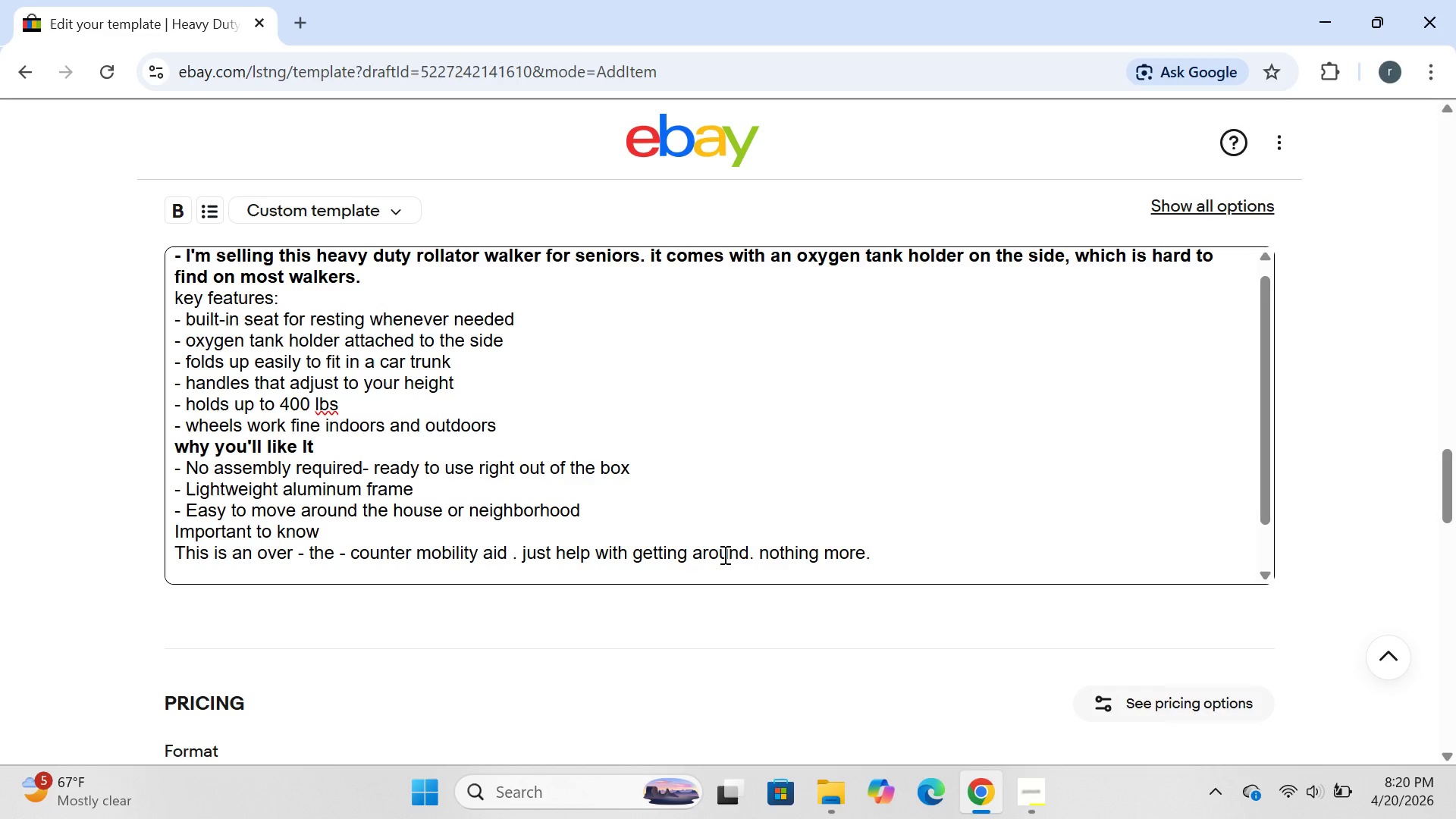 
type(Great for daily walks around the neighbo)
 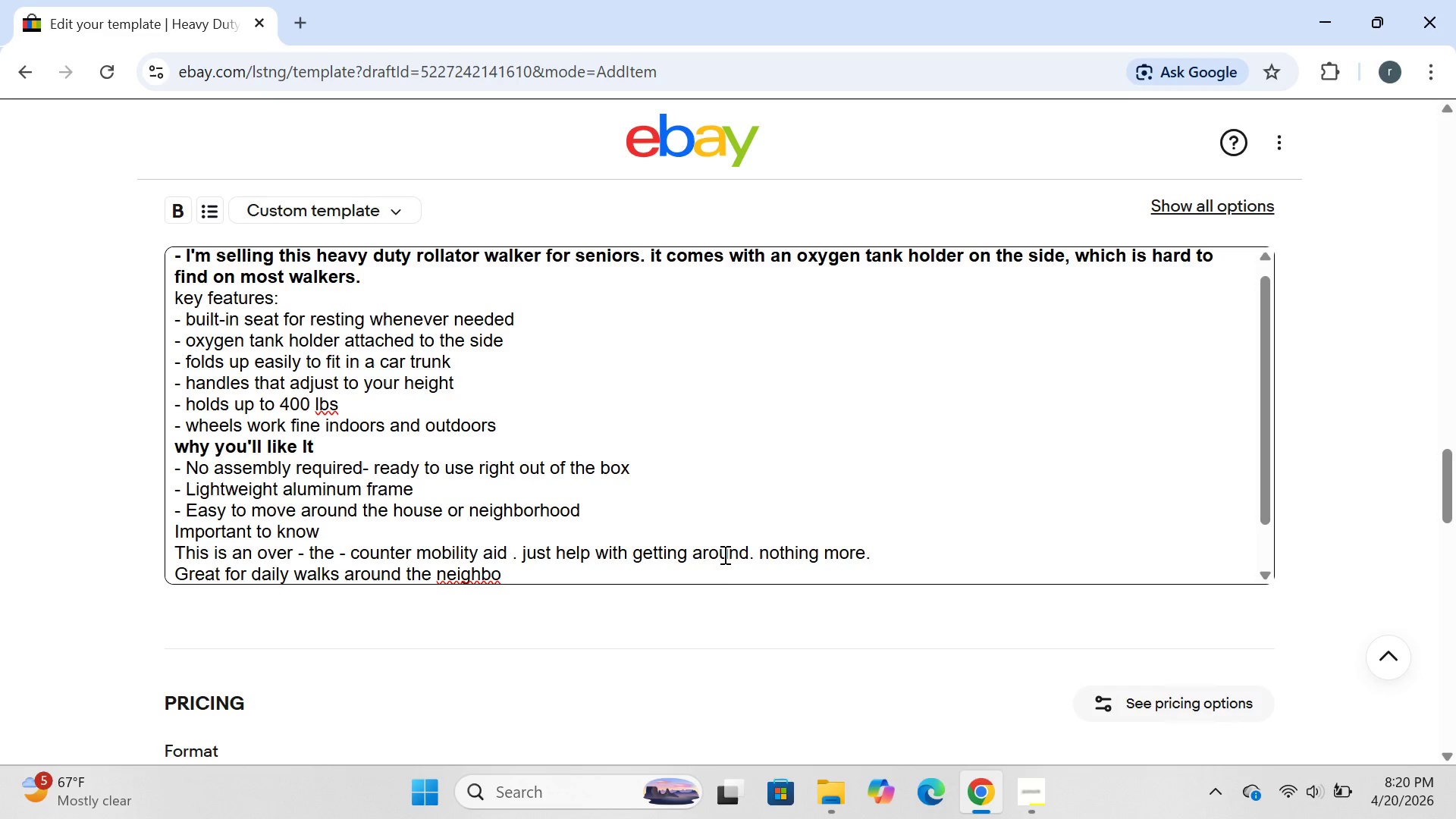 
type(rdhood )
 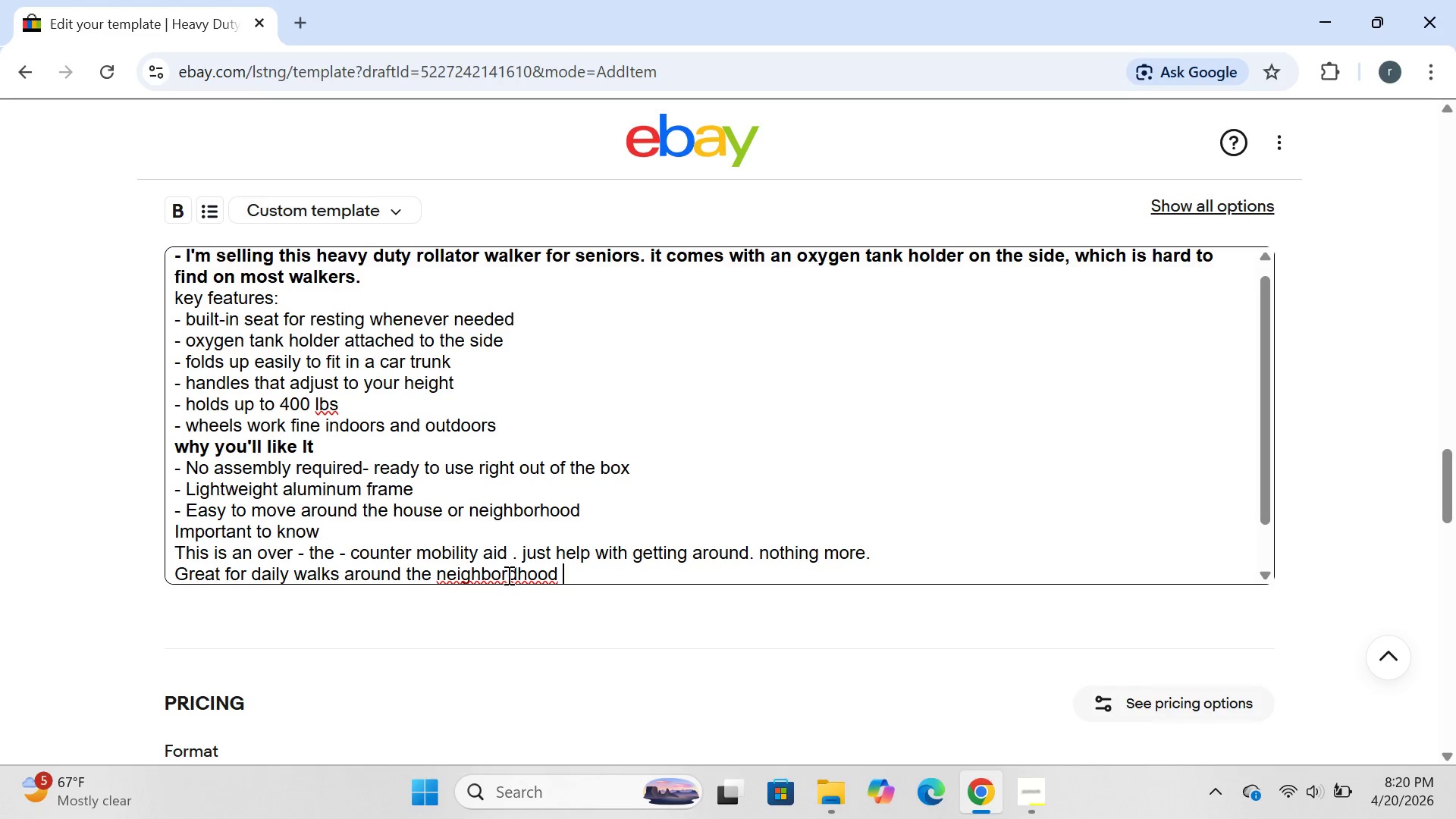 
wait(9.23)
 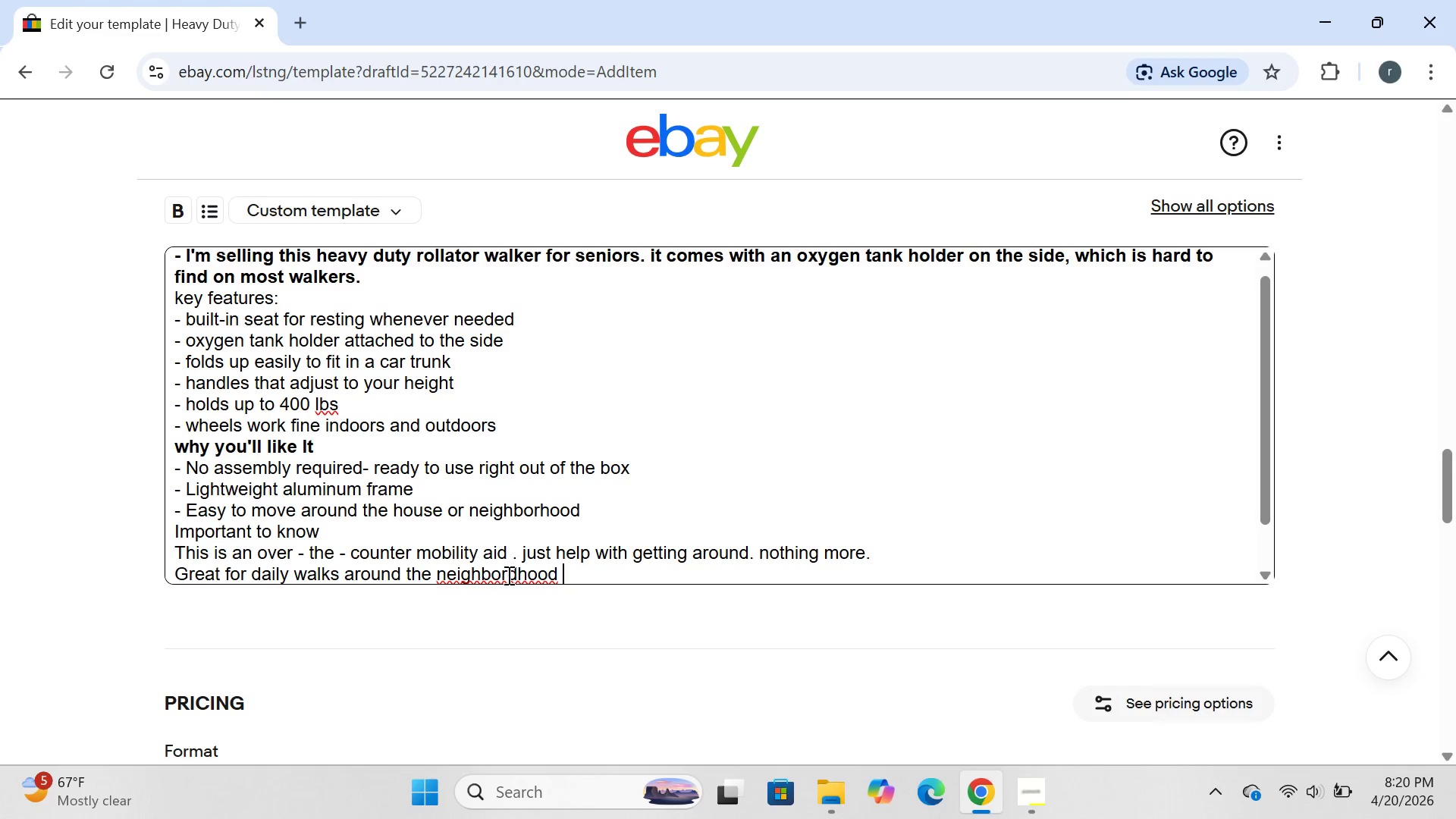 
left_click([514, 576])
 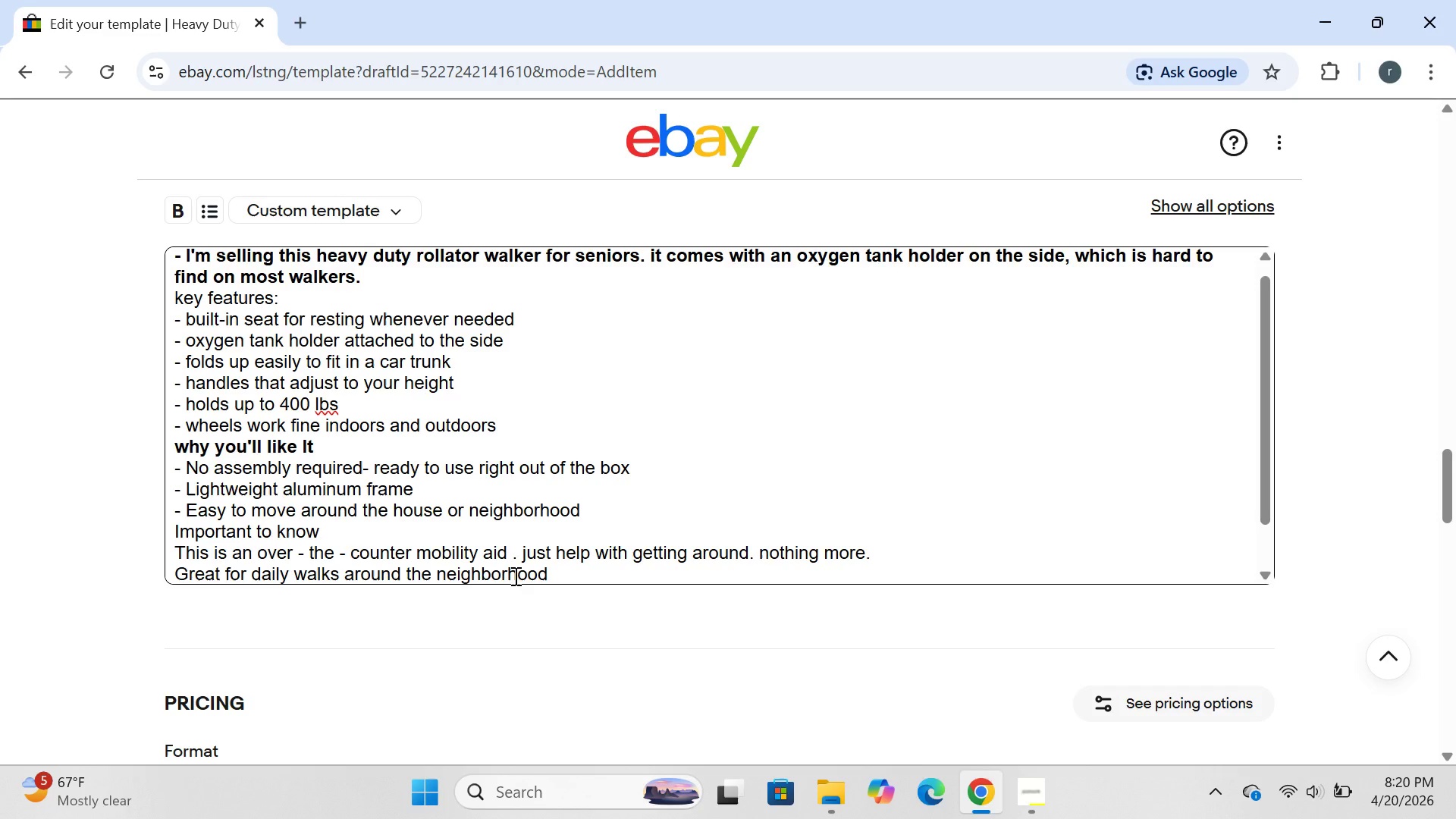 
key(Backspace)
 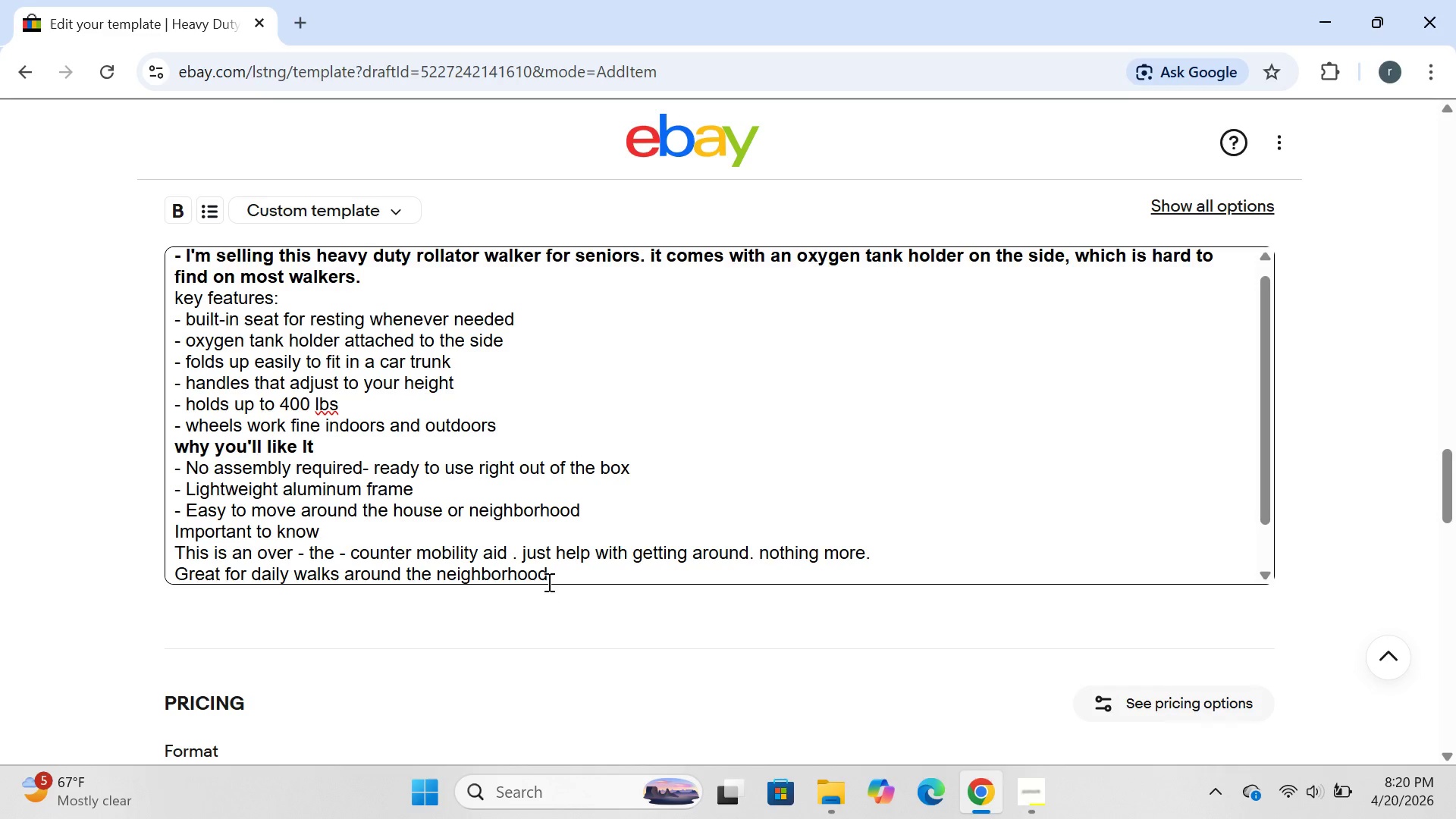 
left_click([552, 576])
 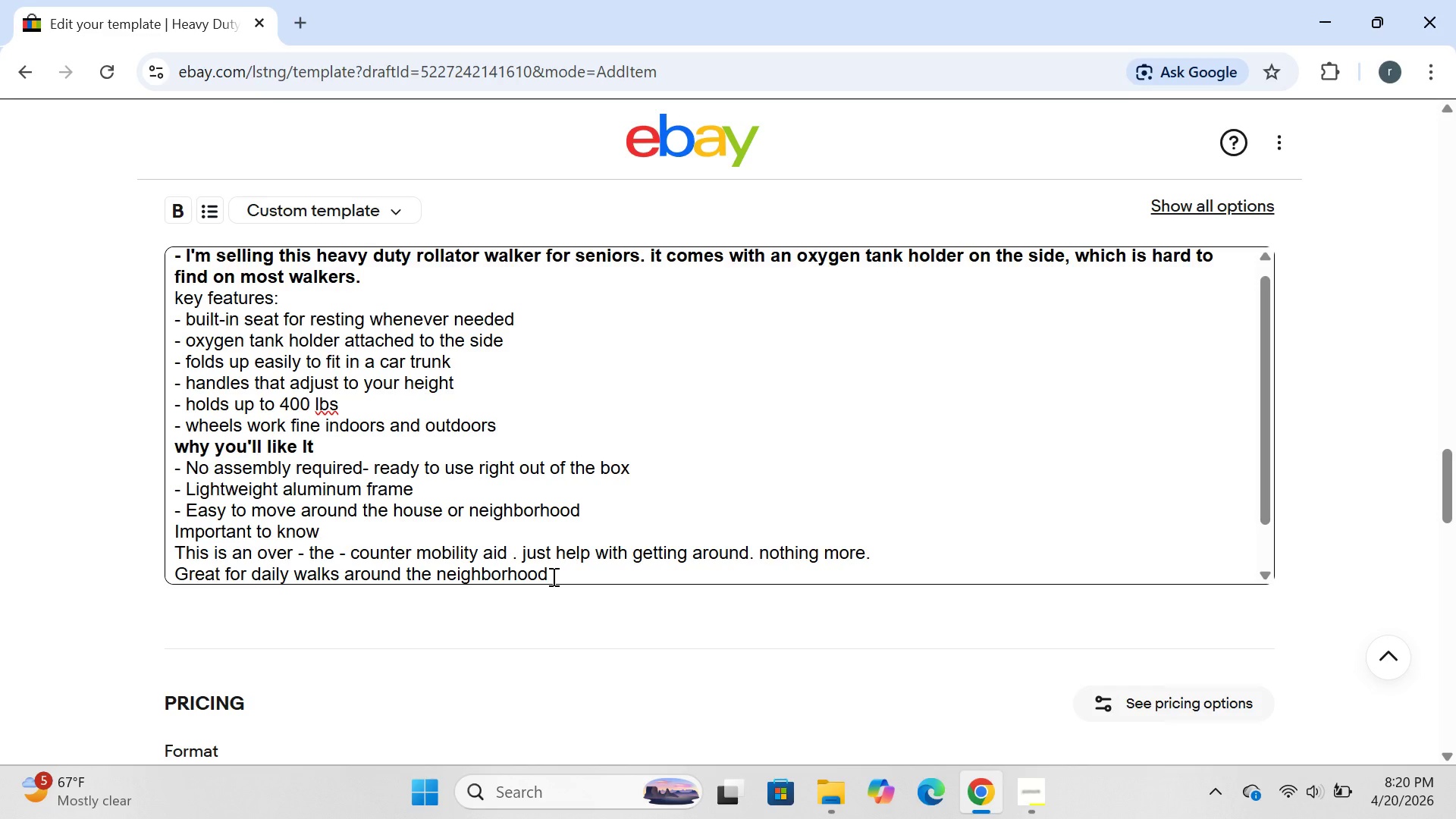 
type(or moving around the house)
 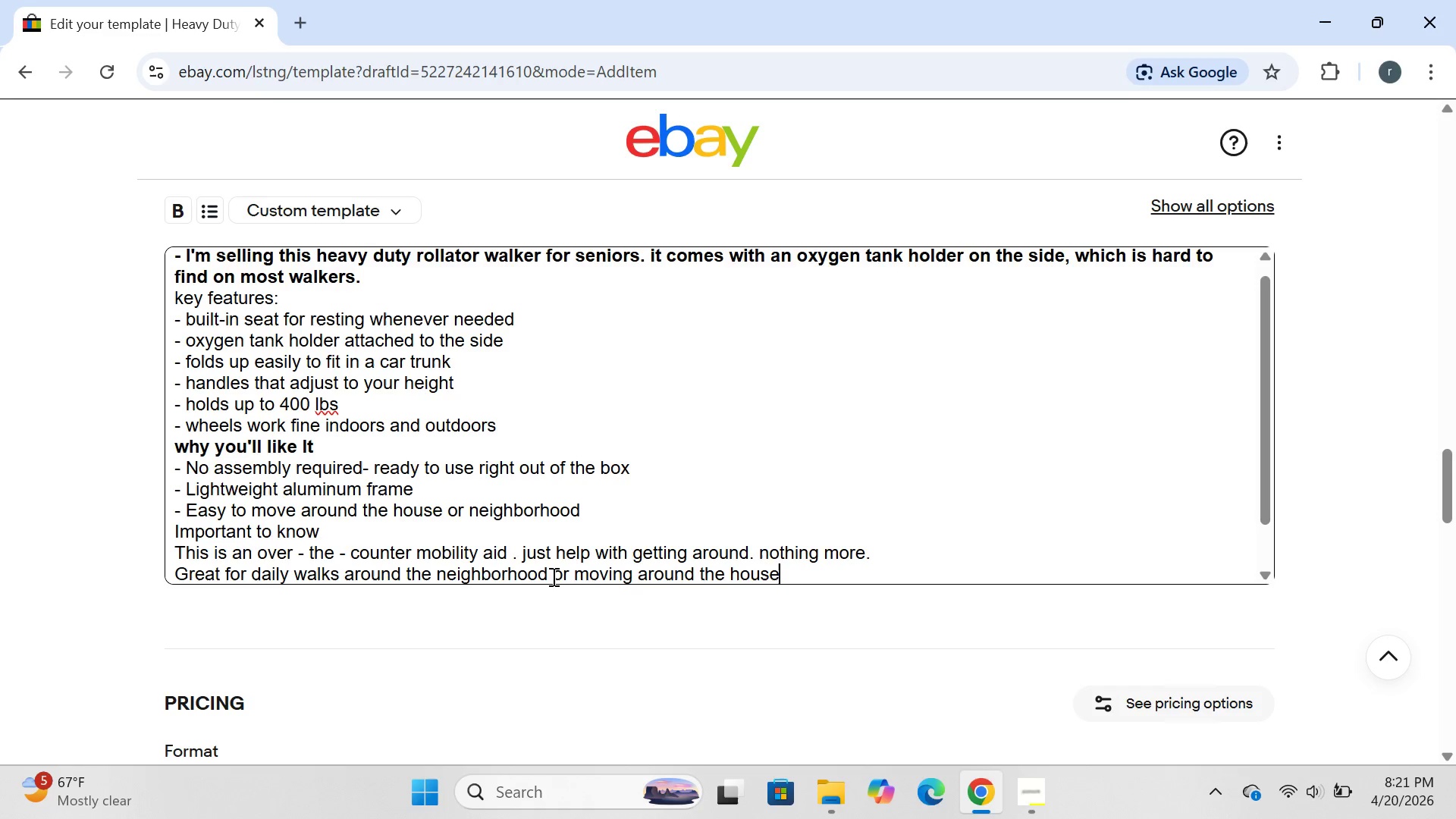 
key(Period)
 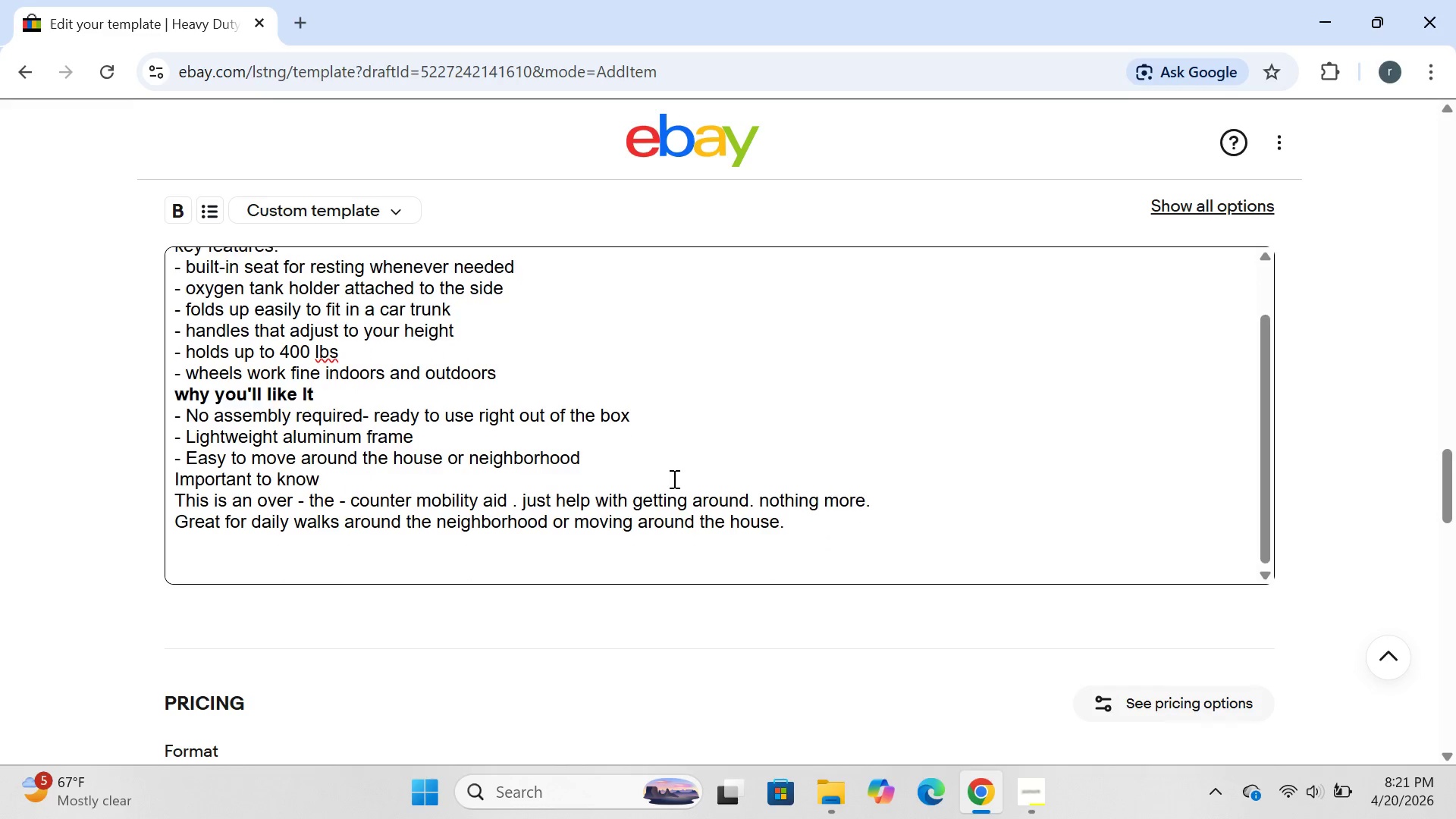 
wait(6.03)
 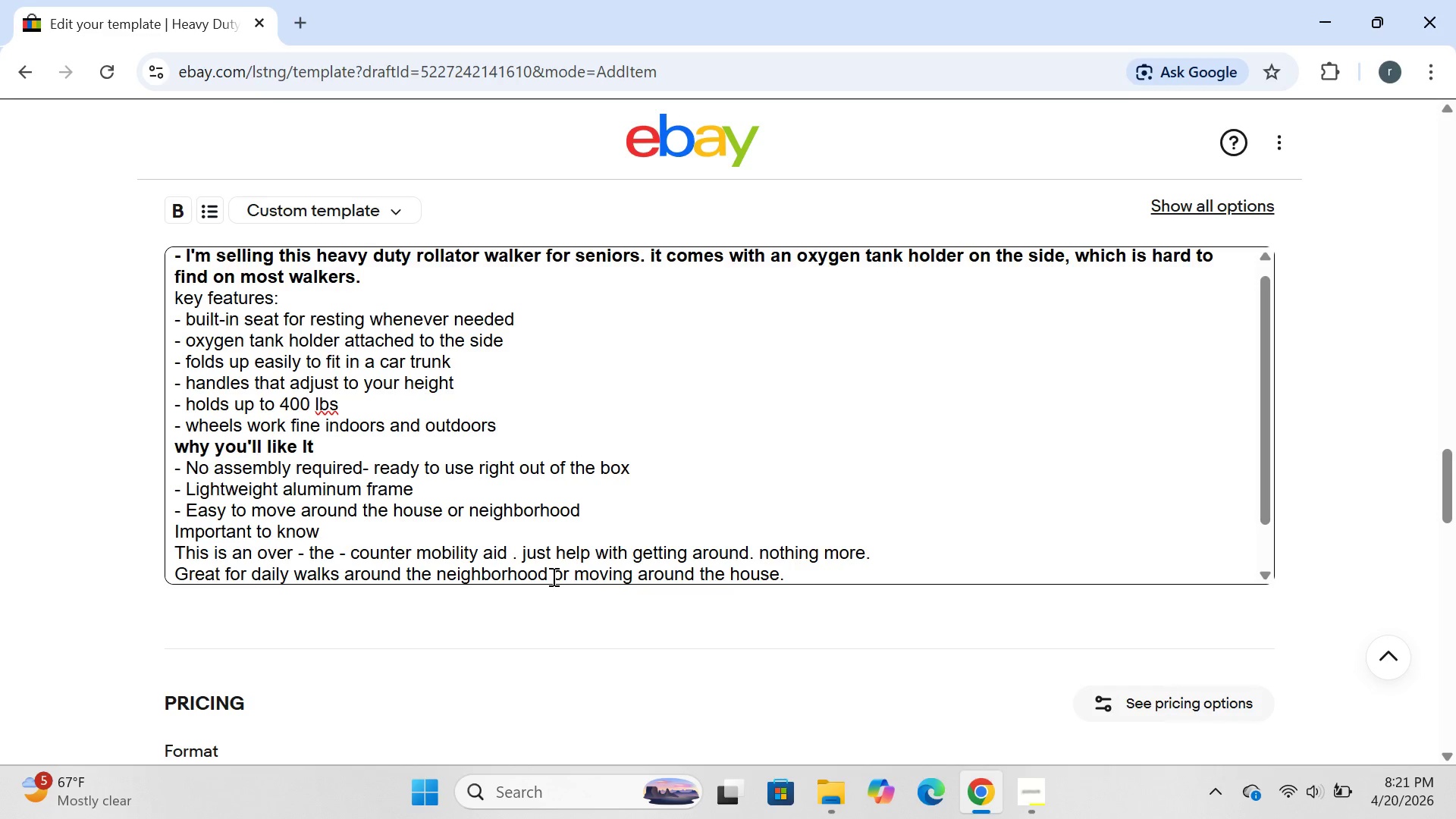 
key(Enter)
 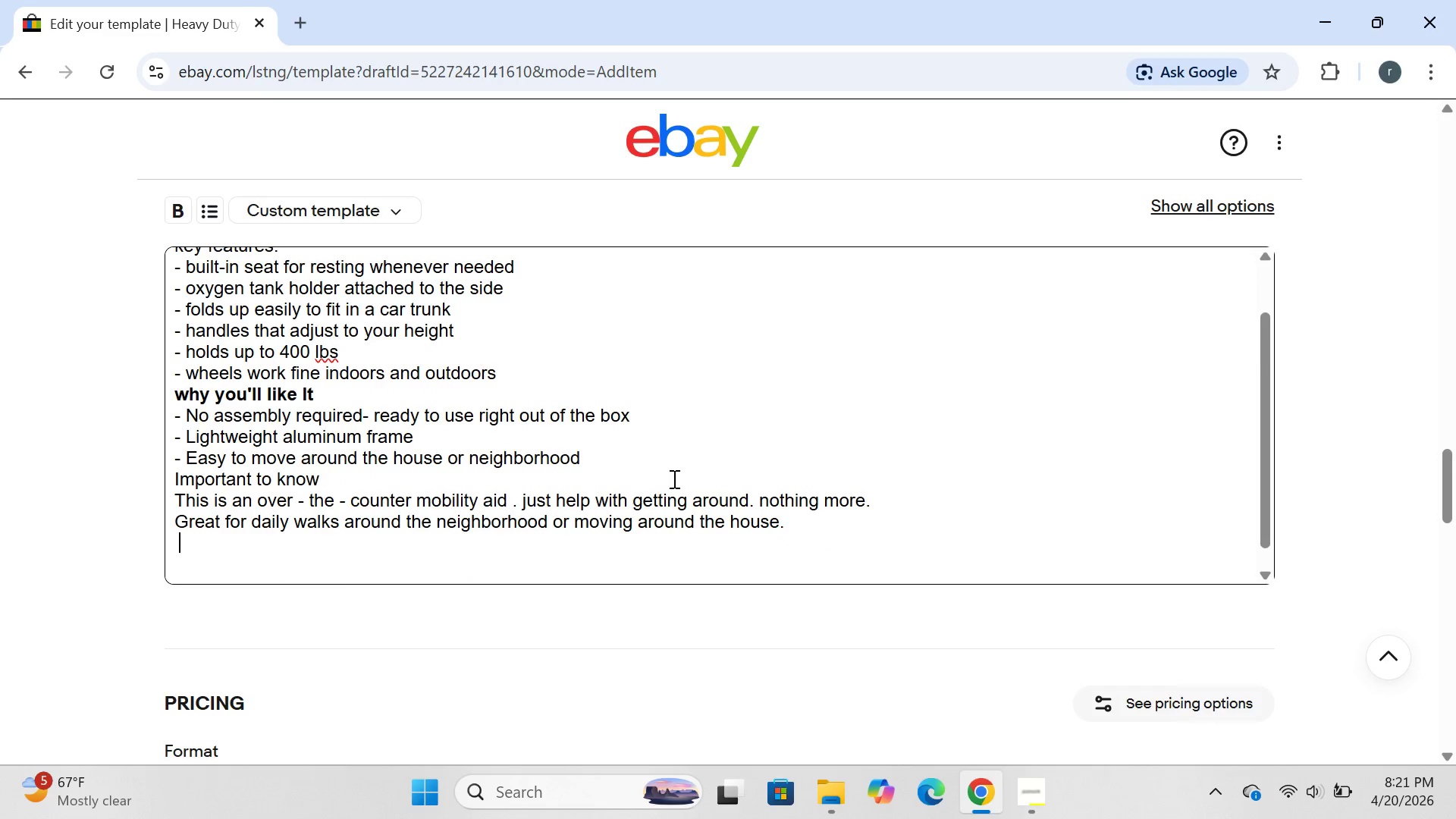 
type( b)
key(Backspace)
type(Brand for daily walks around the )
 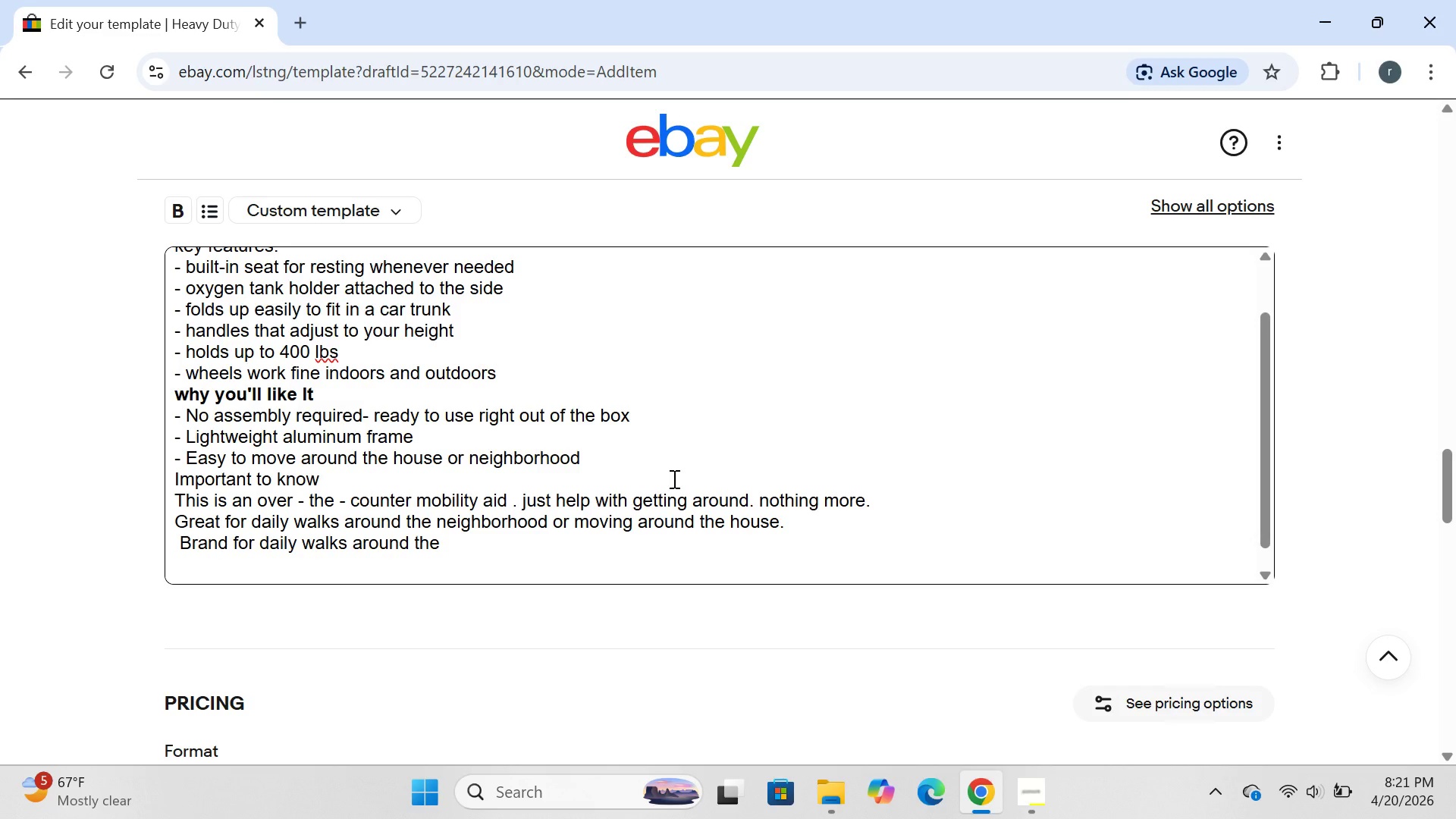 
wait(12.78)
 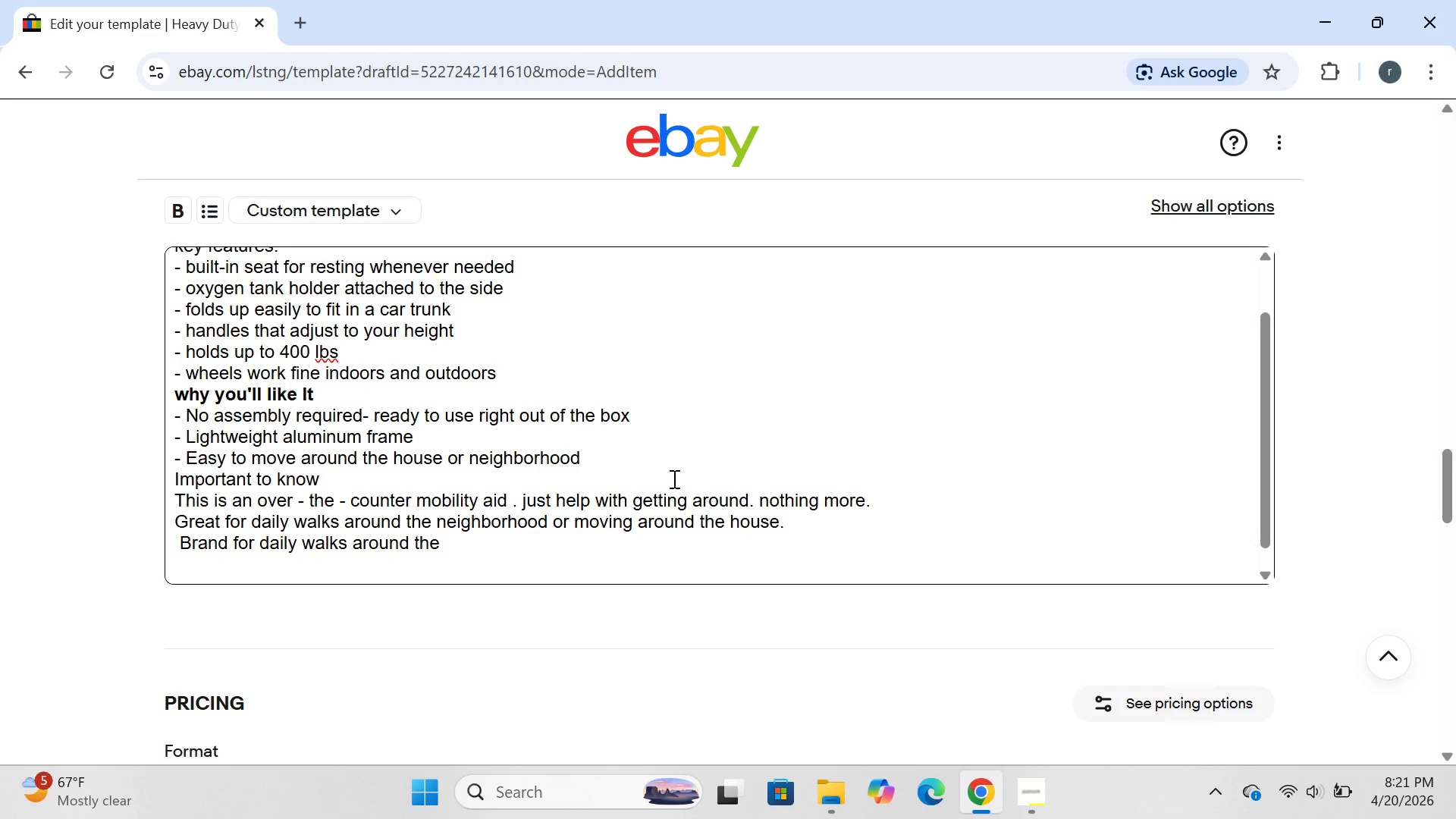 
type(neighbo)
 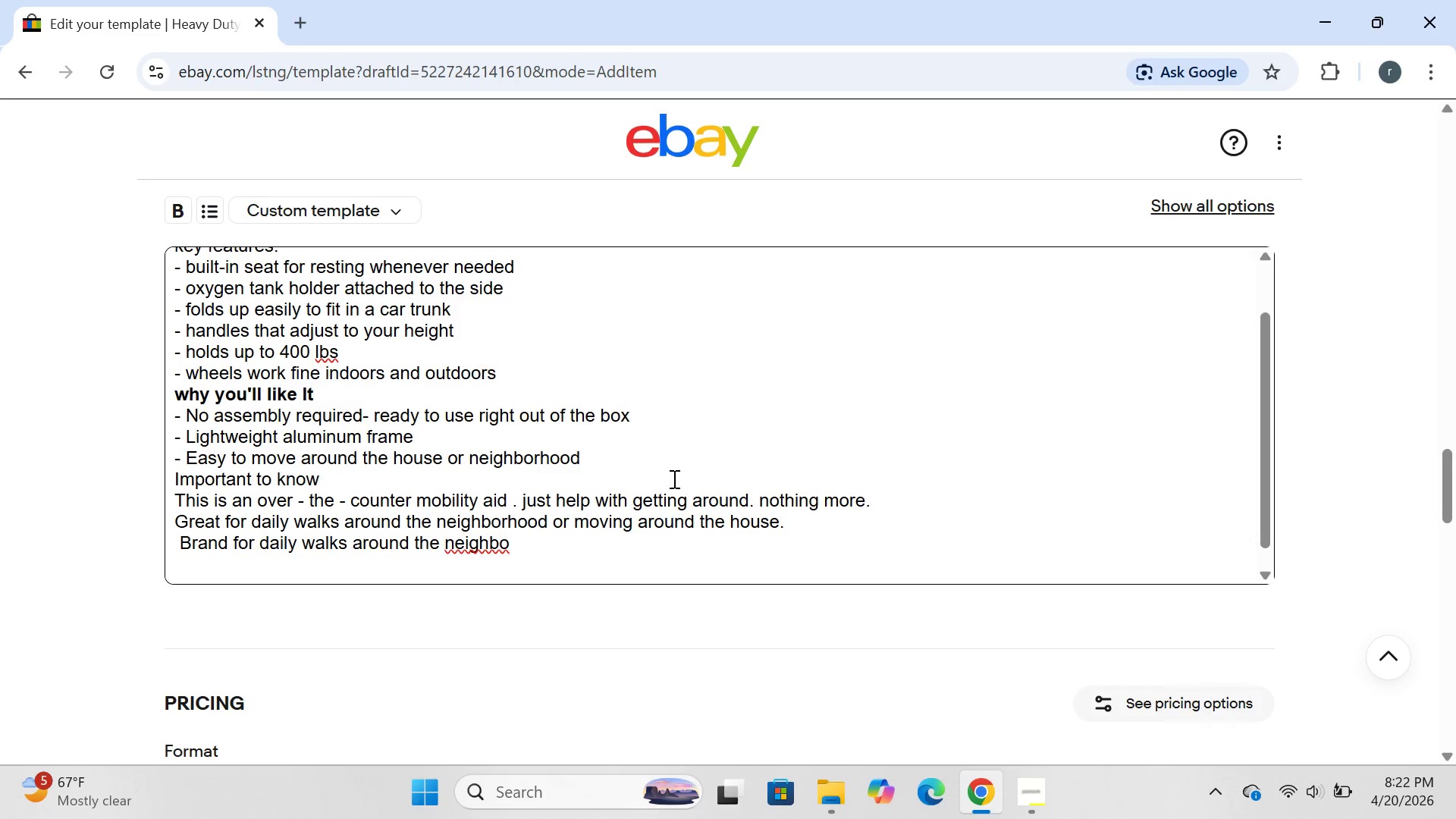 
type(rhood)
 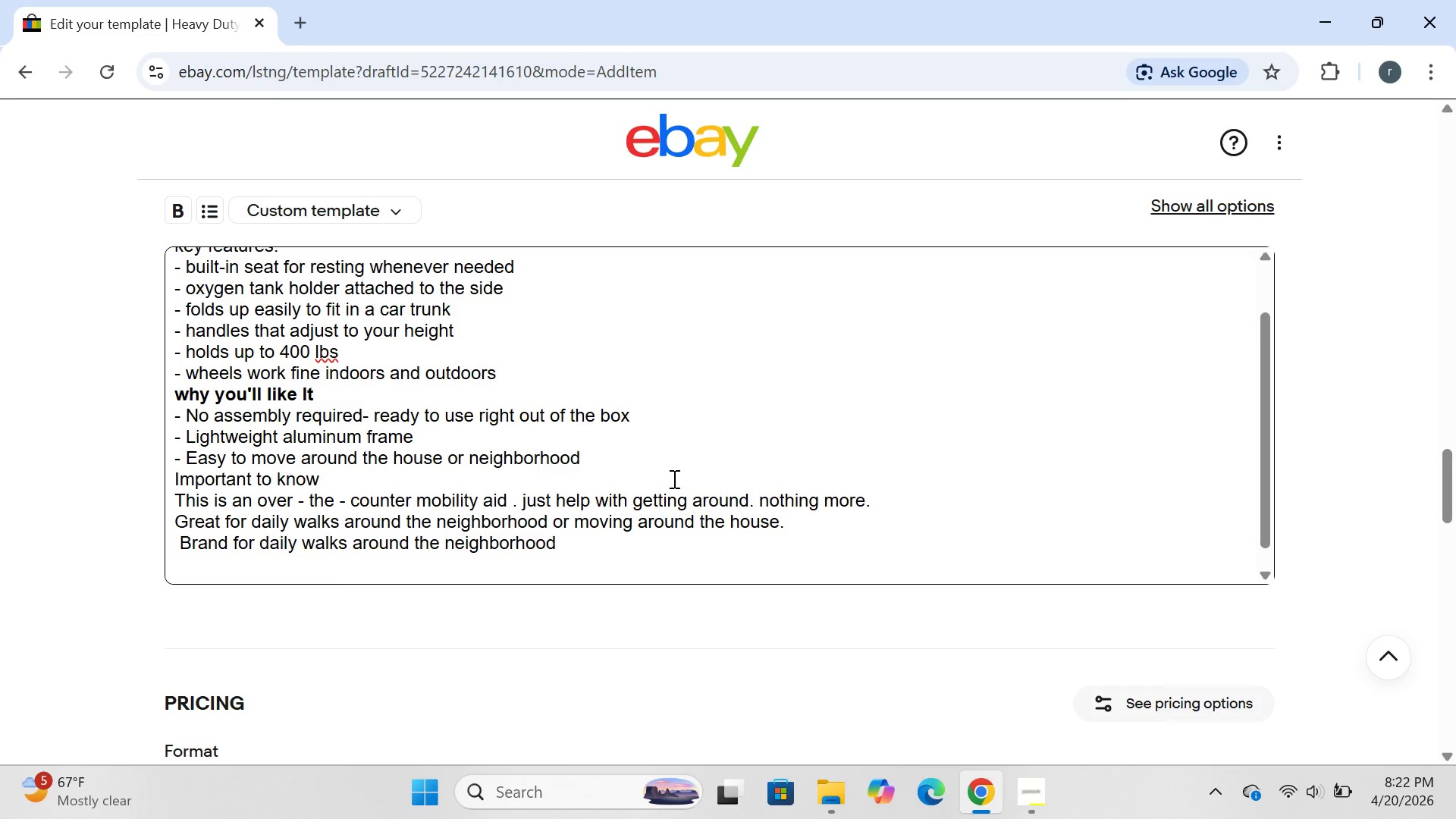 
type( or moving around the horse.)
 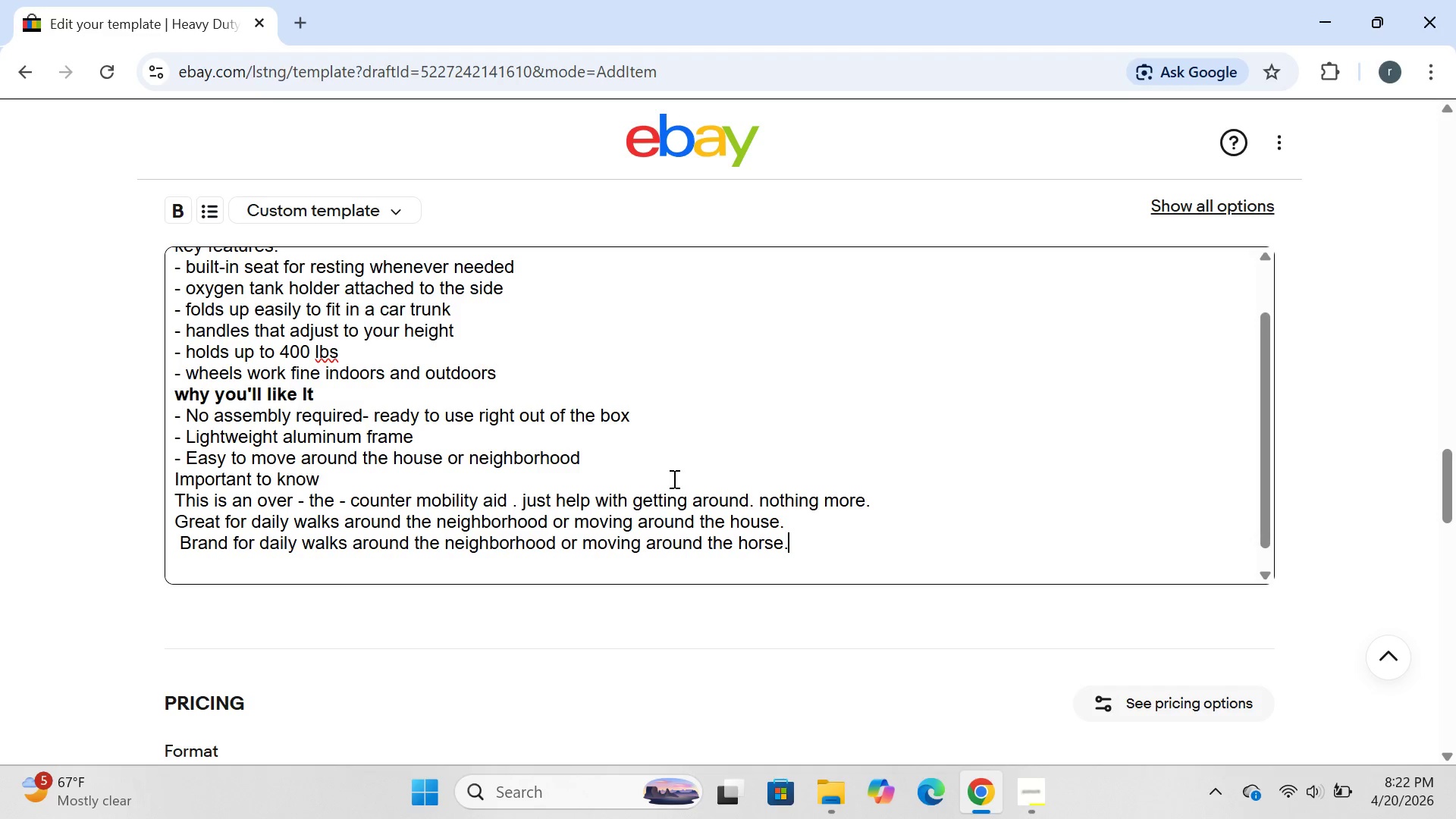 
key(Enter)
 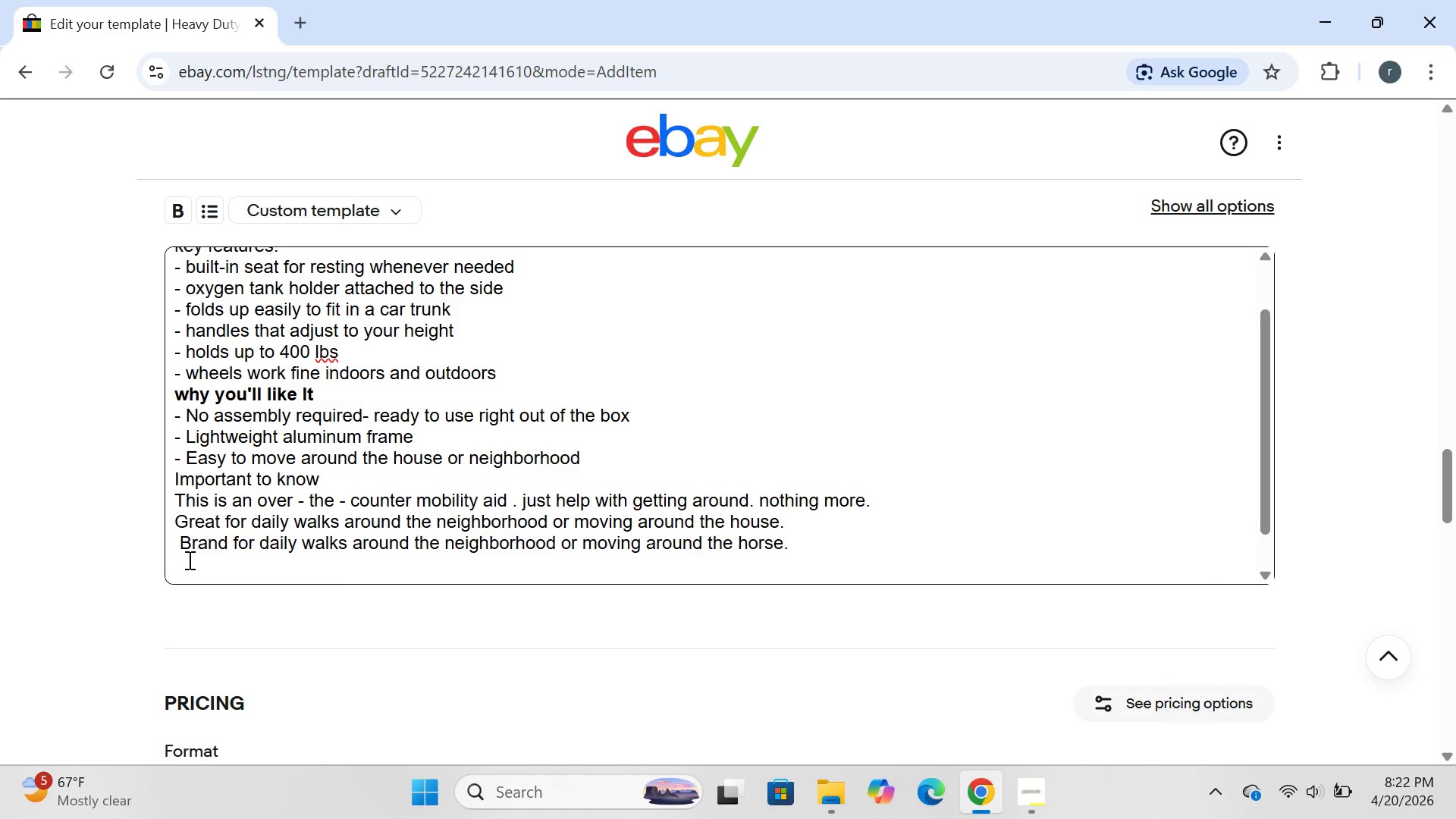 
wait(9.64)
 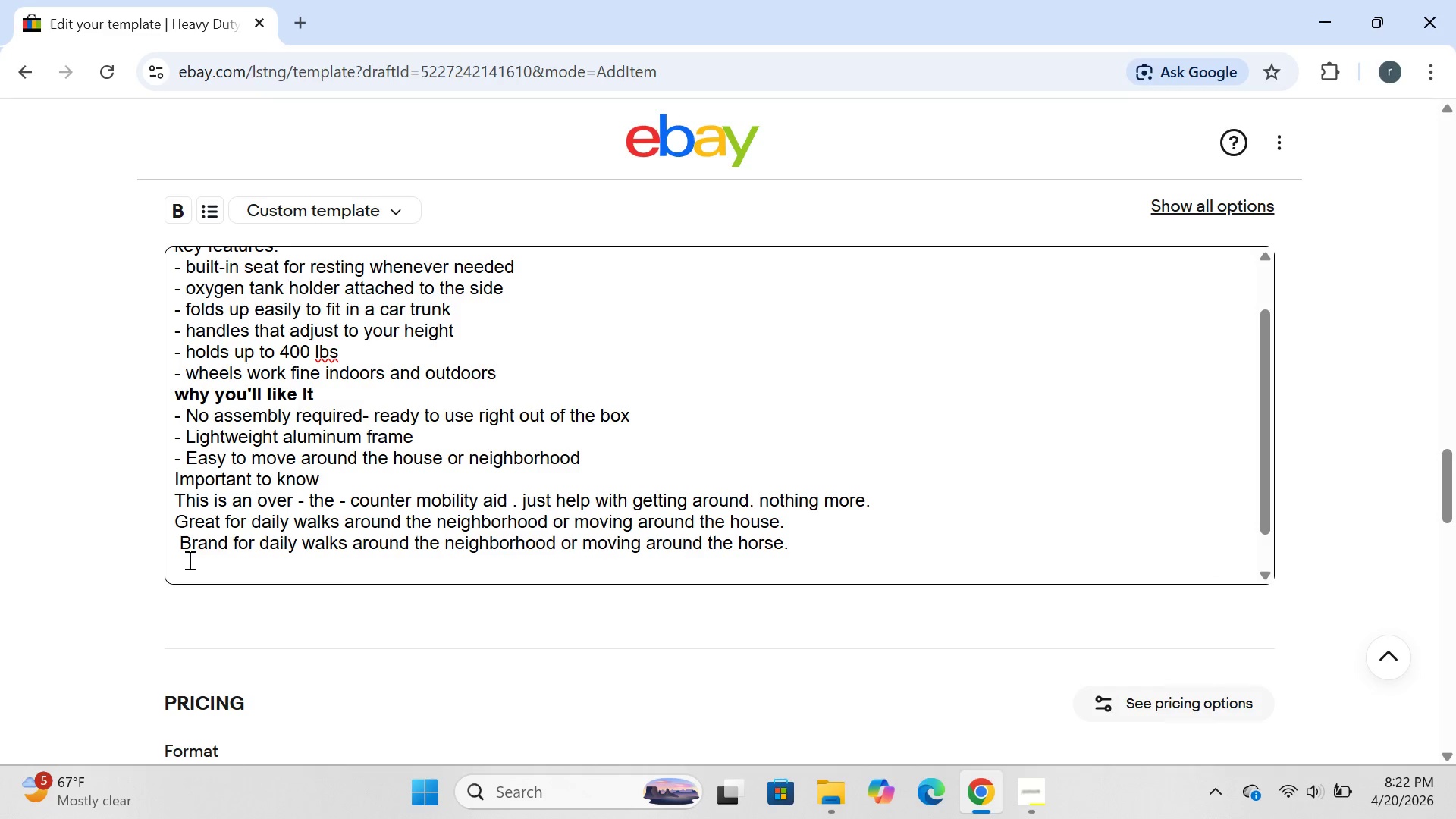 
left_click([787, 538])
 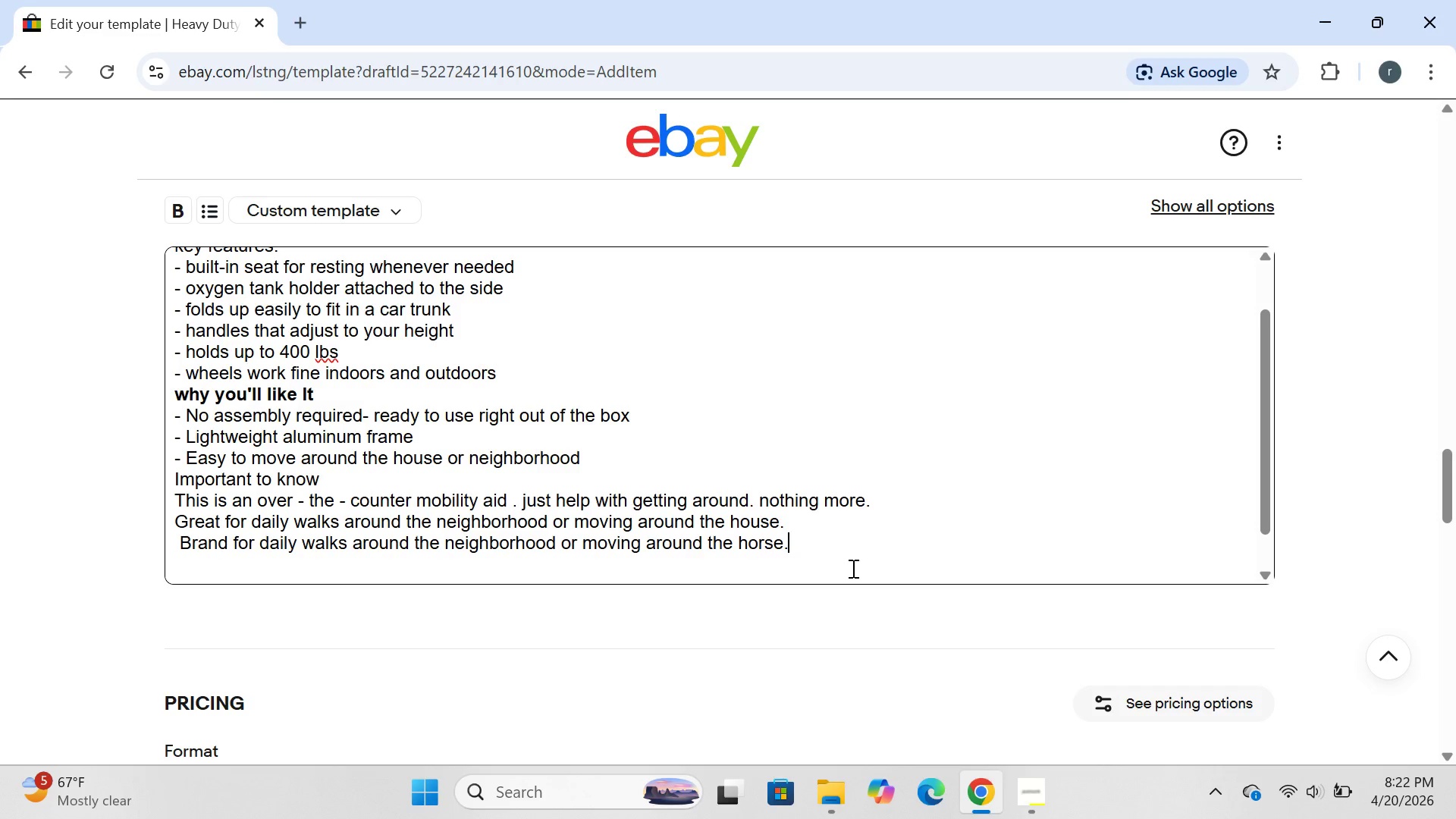 
key(Backspace)
key(Backspace)
key(Backspace)
key(Backspace)
key(Backspace)
key(Backspace)
key(Backspace)
key(Backspace)
key(Backspace)
key(Backspace)
key(Backspace)
key(Backspace)
key(Backspace)
key(Backspace)
key(Backspace)
key(Backspace)
key(Backspace)
key(Backspace)
key(Backspace)
key(Backspace)
key(Backspace)
key(Backspace)
key(Backspace)
key(Backspace)
key(Backspace)
key(Backspace)
key(Backspace)
key(Backspace)
key(Backspace)
key(Backspace)
key(Backspace)
key(Backspace)
key(Backspace)
key(Backspace)
key(Backspace)
key(Backspace)
key(Backspace)
key(Backspace)
key(Backspace)
key(Backspace)
key(Backspace)
key(Backspace)
key(Backspace)
key(Backspace)
key(Backspace)
key(Backspace)
key(Backspace)
key(Backspace)
key(Backspace)
key(Backspace)
key(Backspace)
key(Backspace)
key(Backspace)
key(Backspace)
key(Backspace)
key(Backspace)
key(Backspace)
key(Backspace)
key(Backspace)
key(Backspace)
key(Backspace)
key(Backspace)
key(Backspace)
key(Backspace)
key(Backspace)
key(Backspace)
key(Backspace)
key(Backspace)
type(: silver transition specialists)
 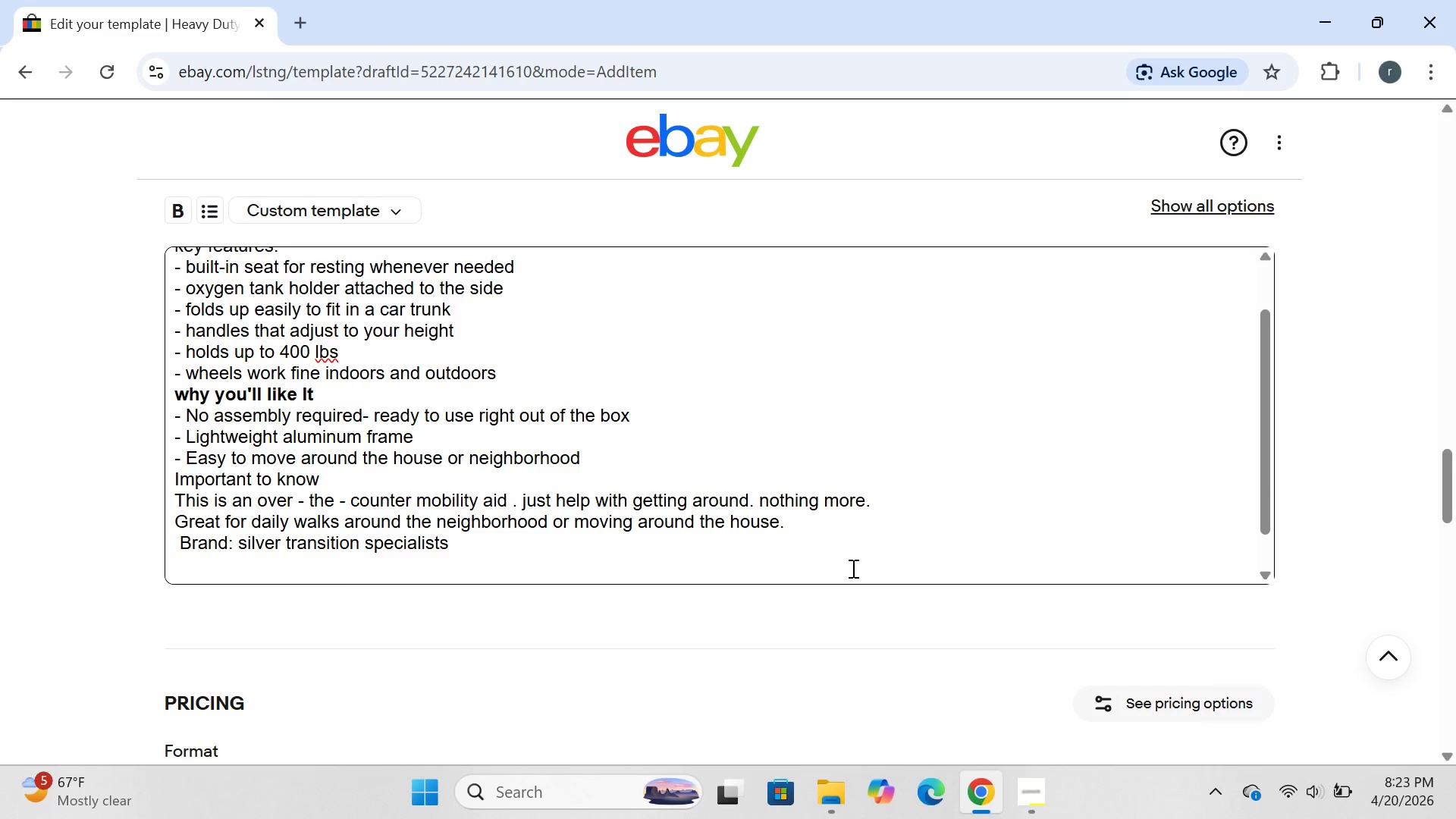 
key(Enter)
 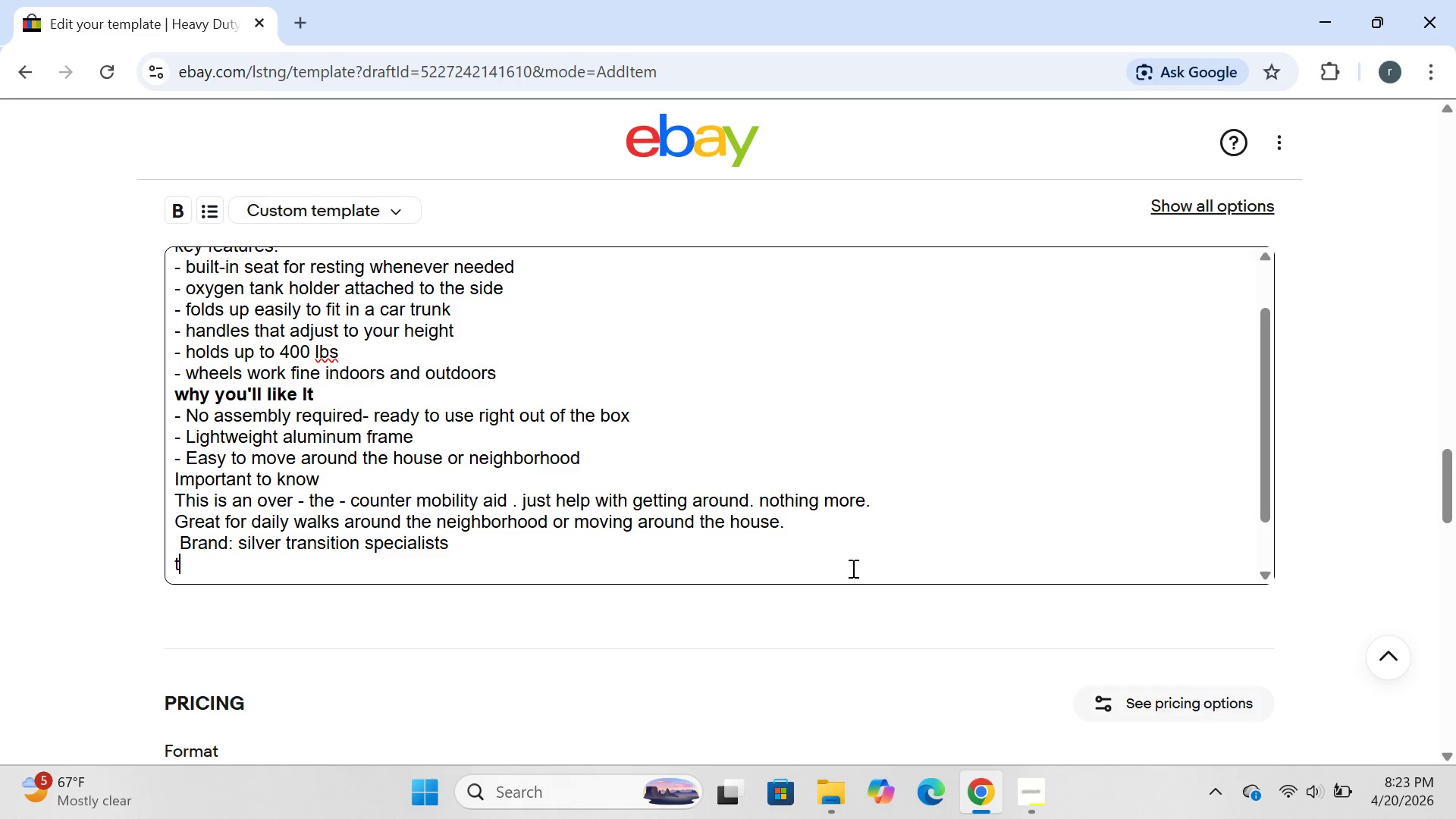 
key(T)
 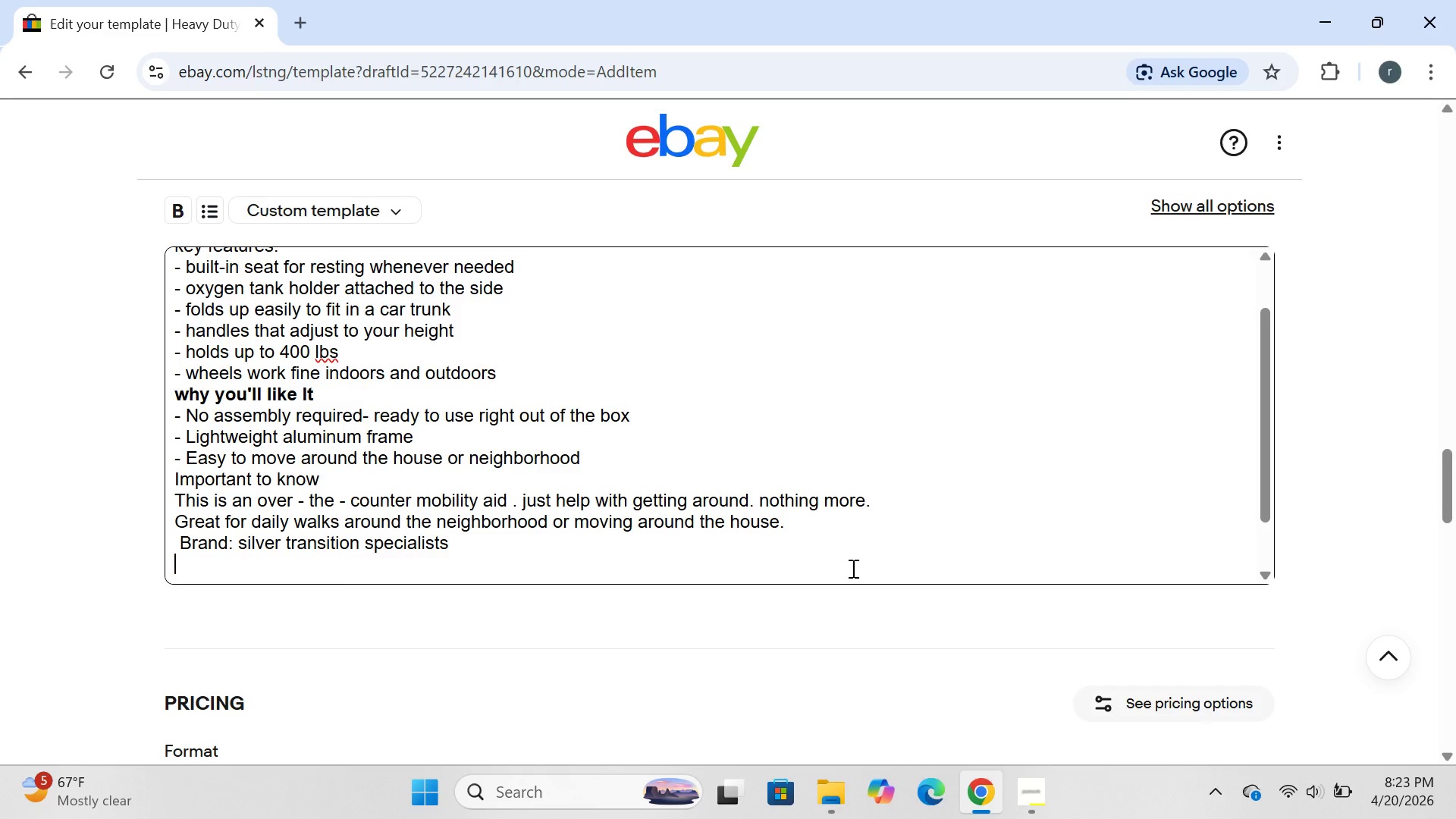 
key(Backspace)
 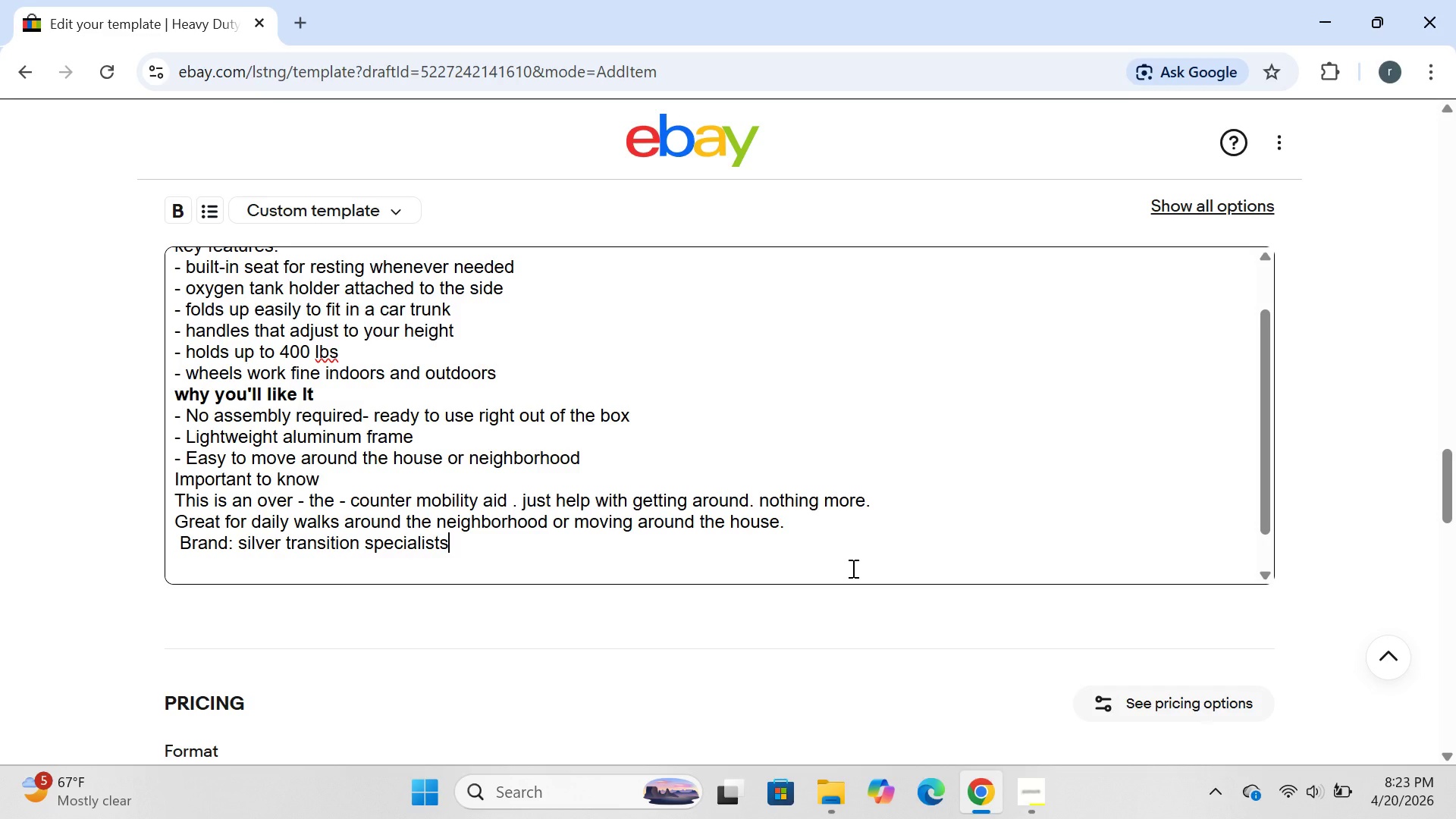 
key(Backspace)
 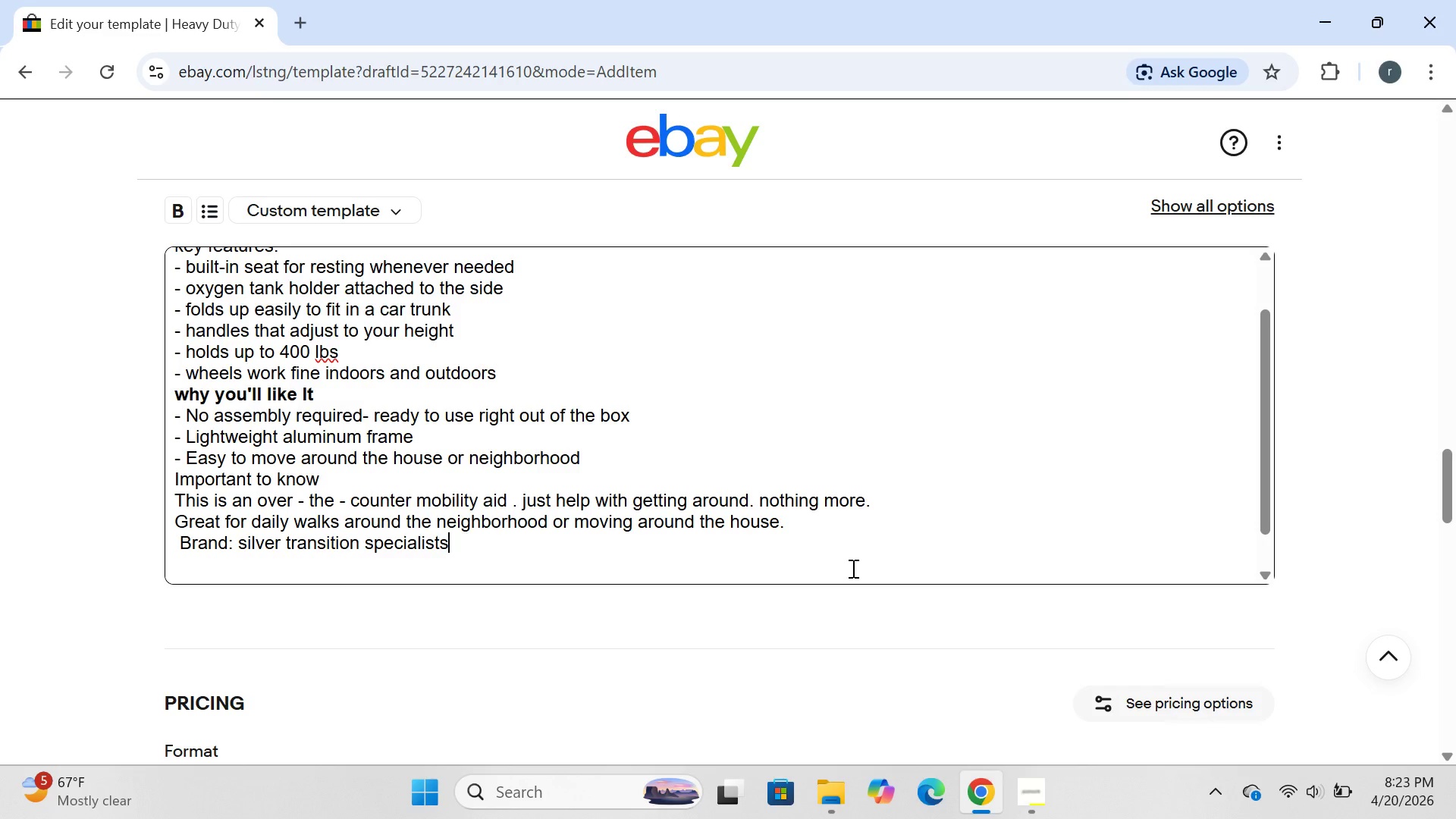 
key(Space)
 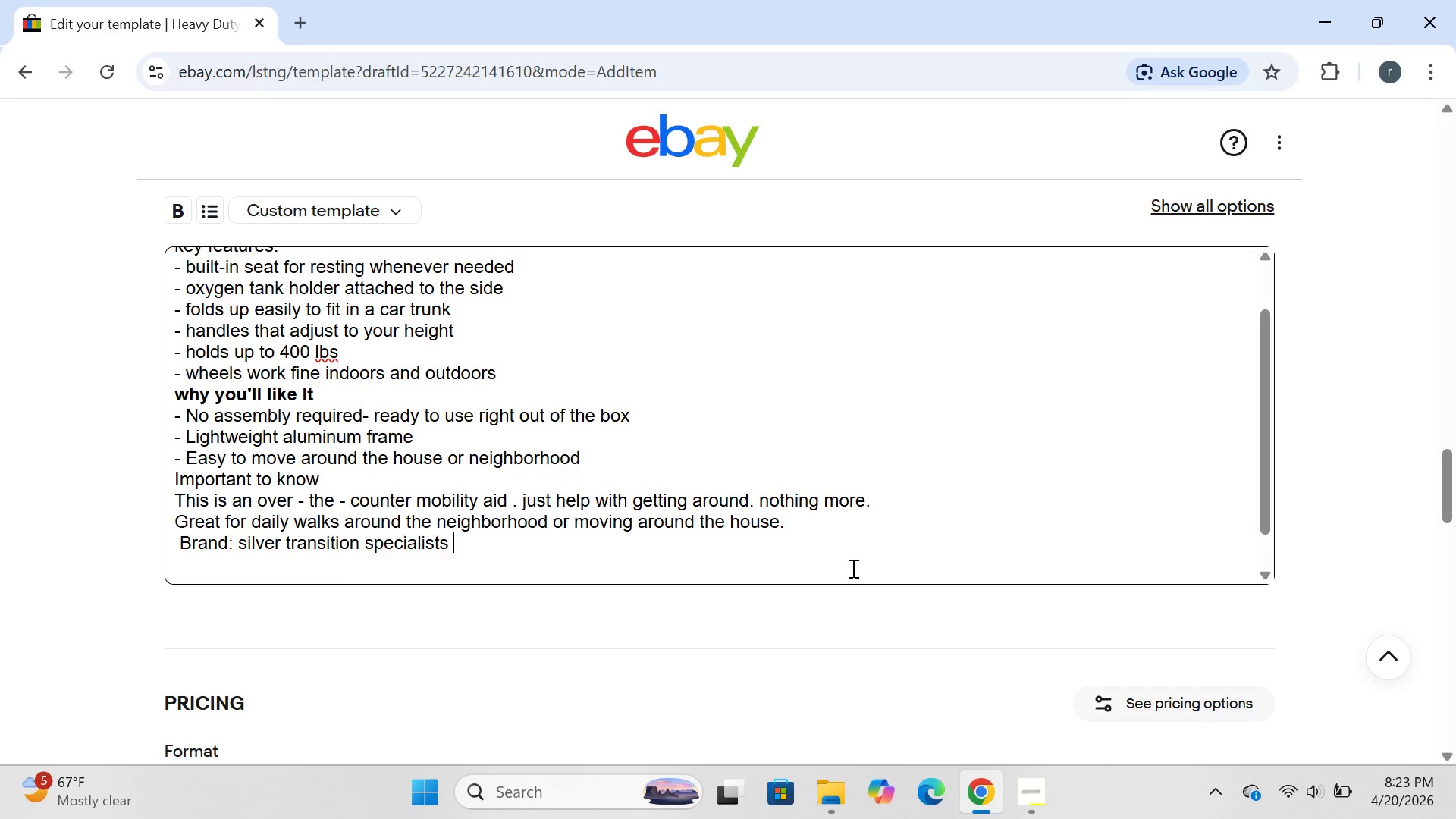 
key(Enter)
 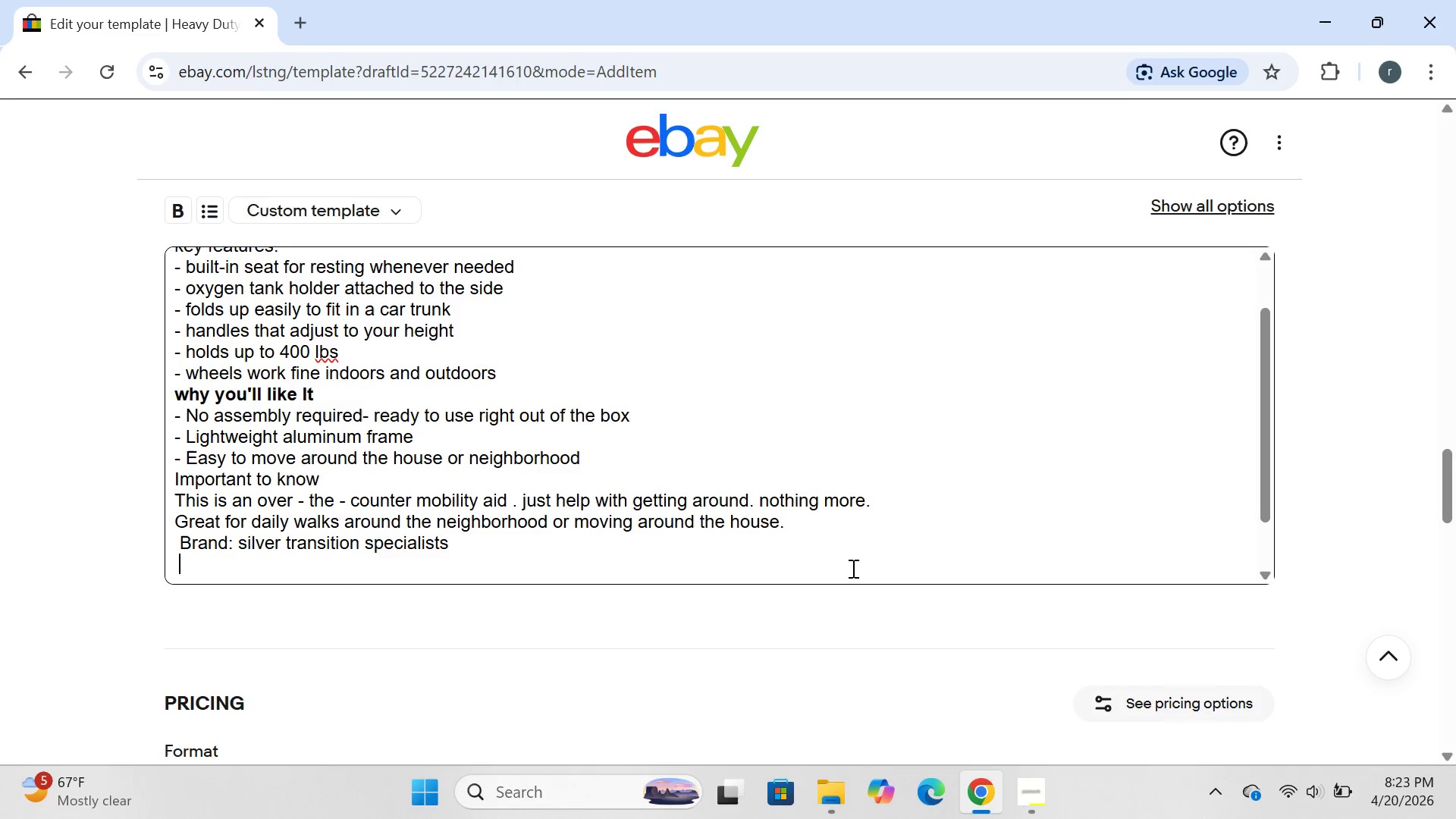 
type( type:rollator walker)
 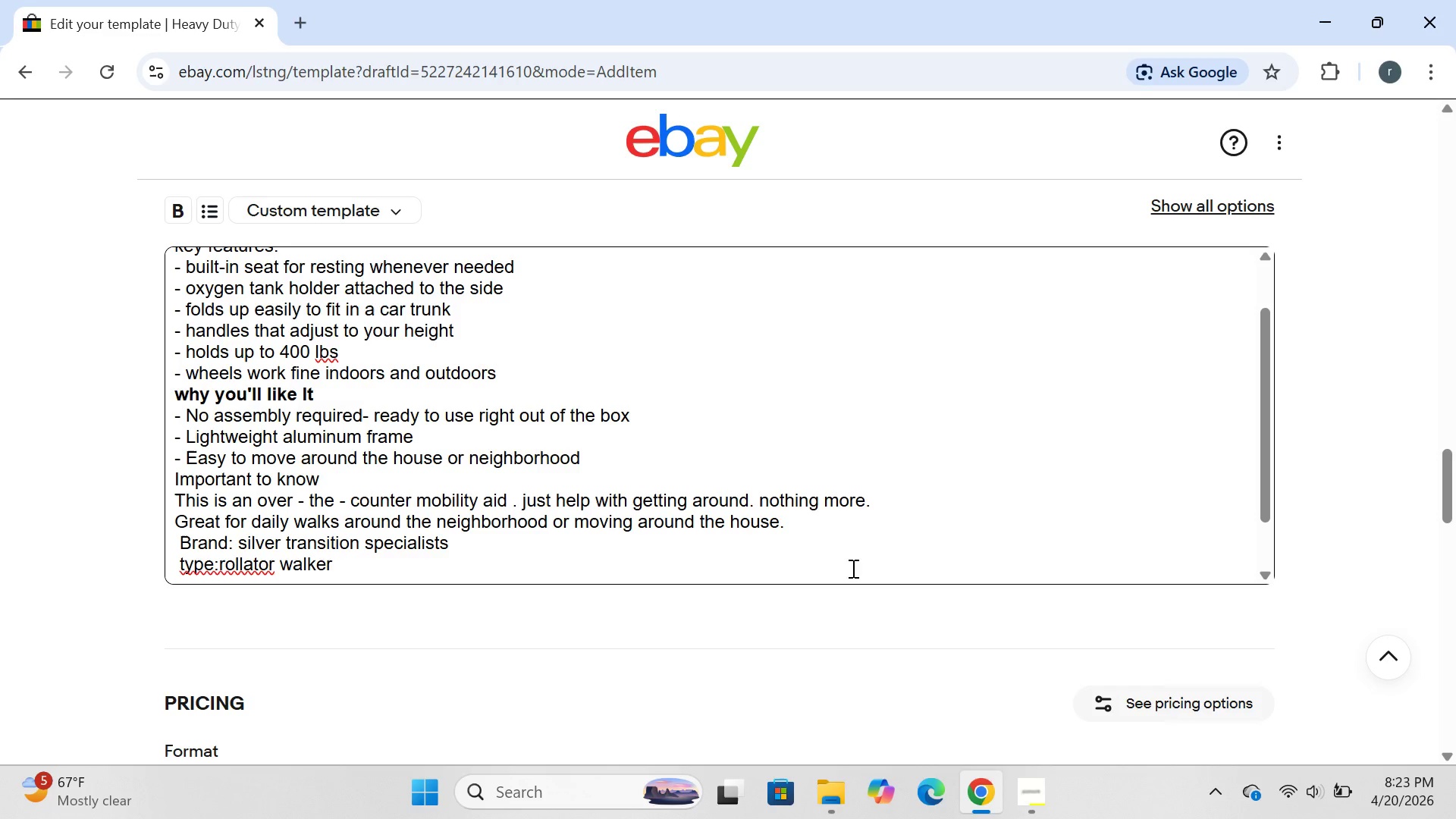 
left_click([190, 565])
 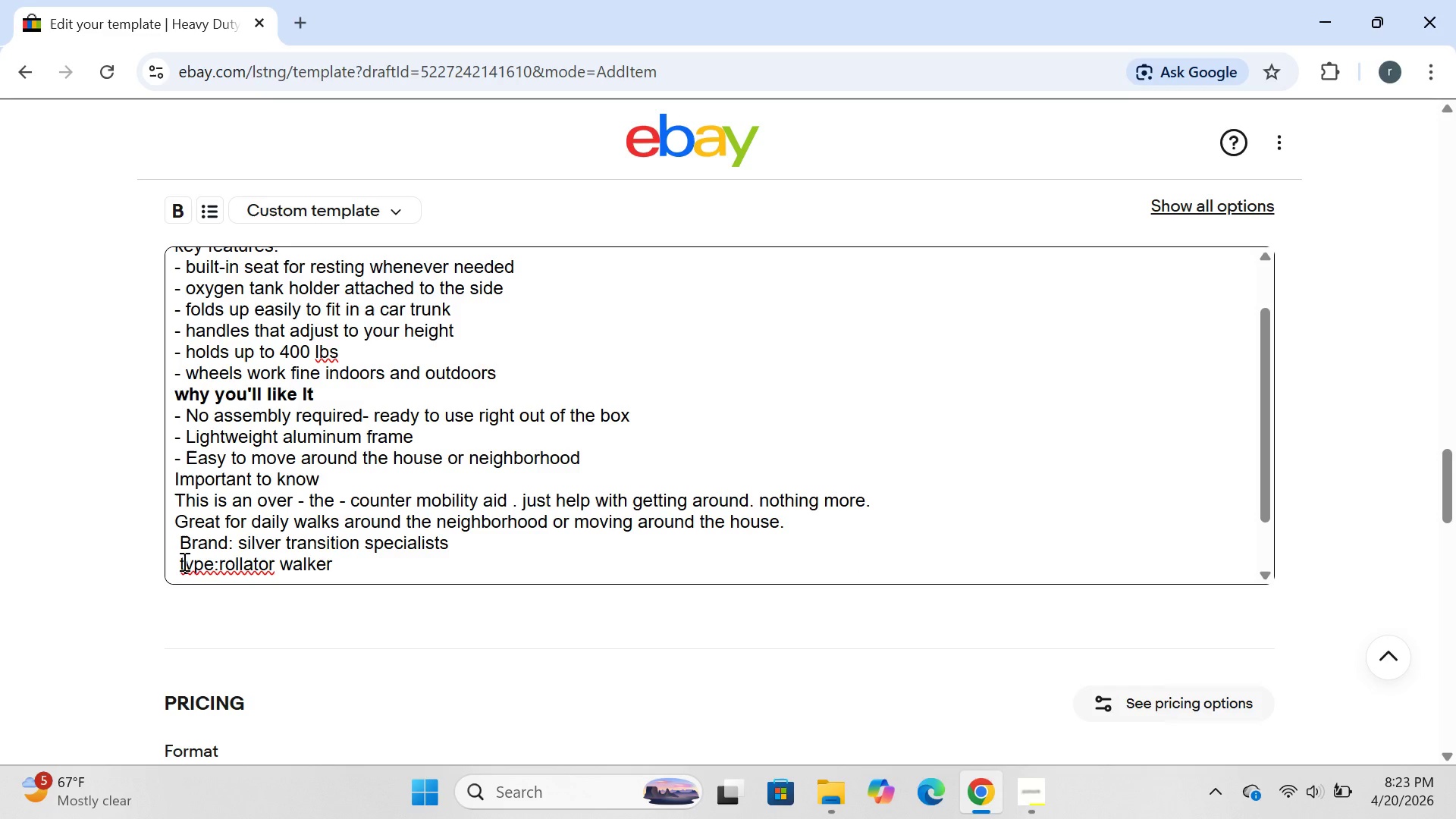 
double_click([183, 561])
 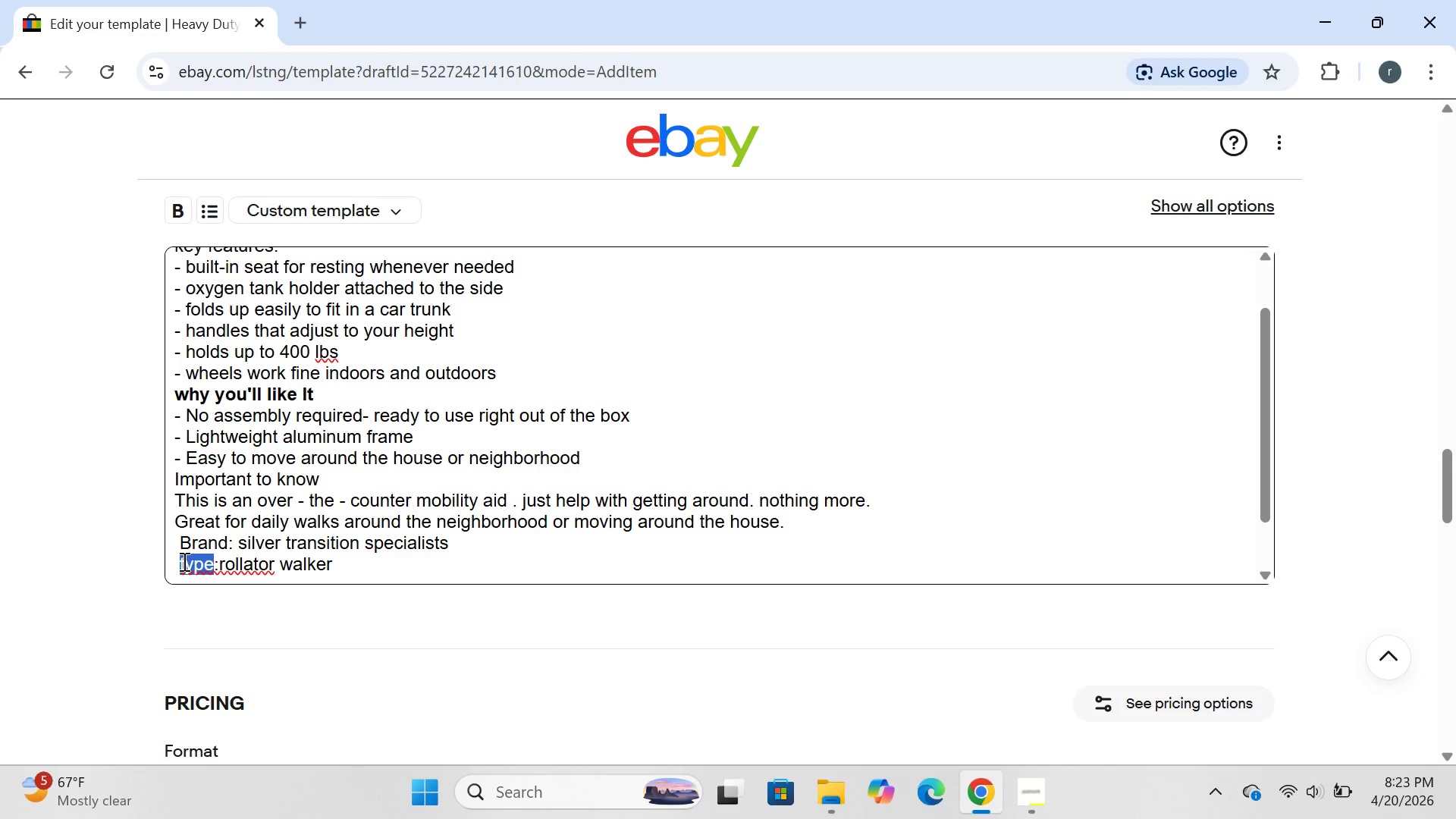 
left_click([183, 561])
 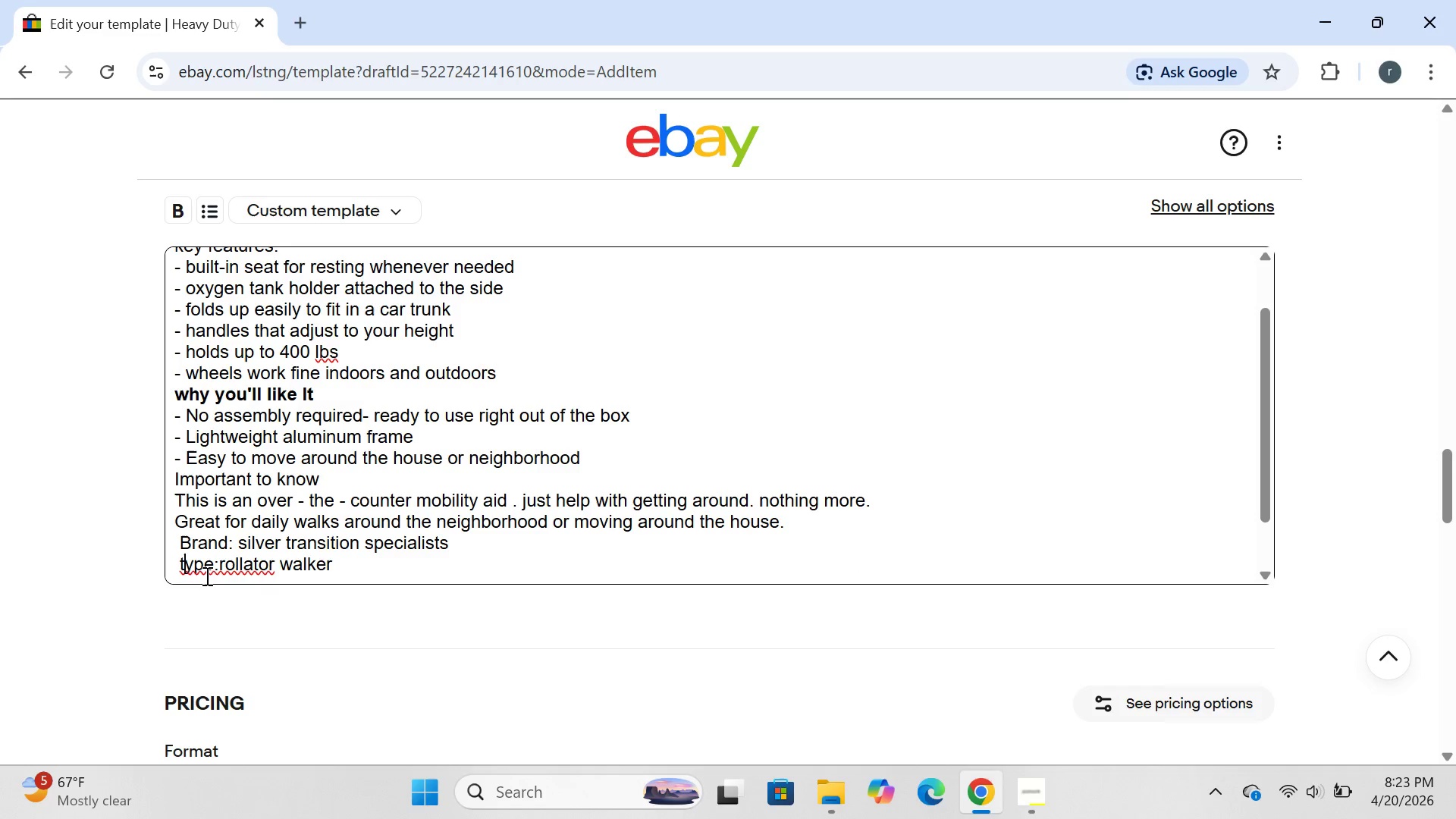 
key(Backspace)
 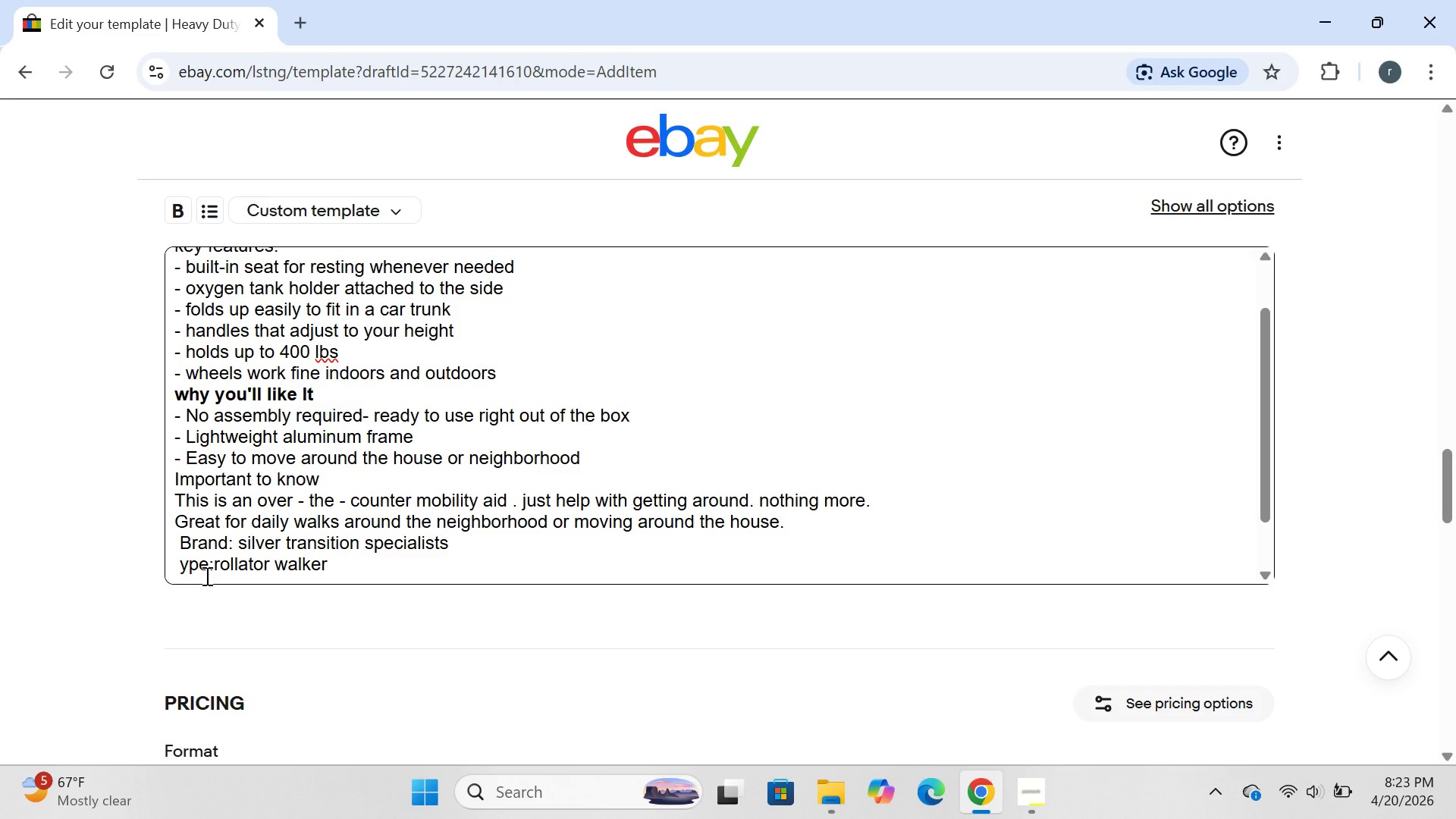 
key(CapsLock)
 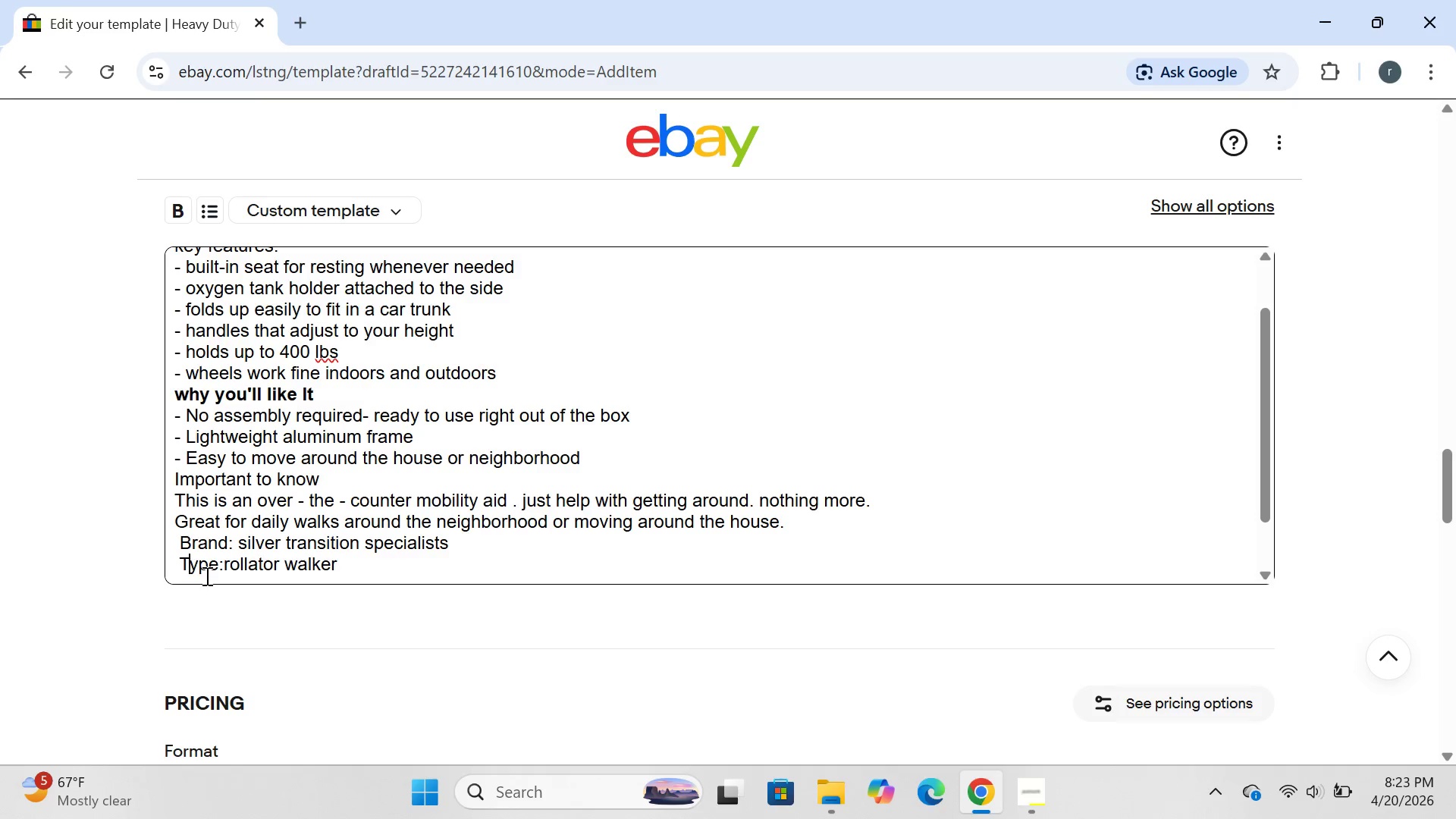 
key(T)
 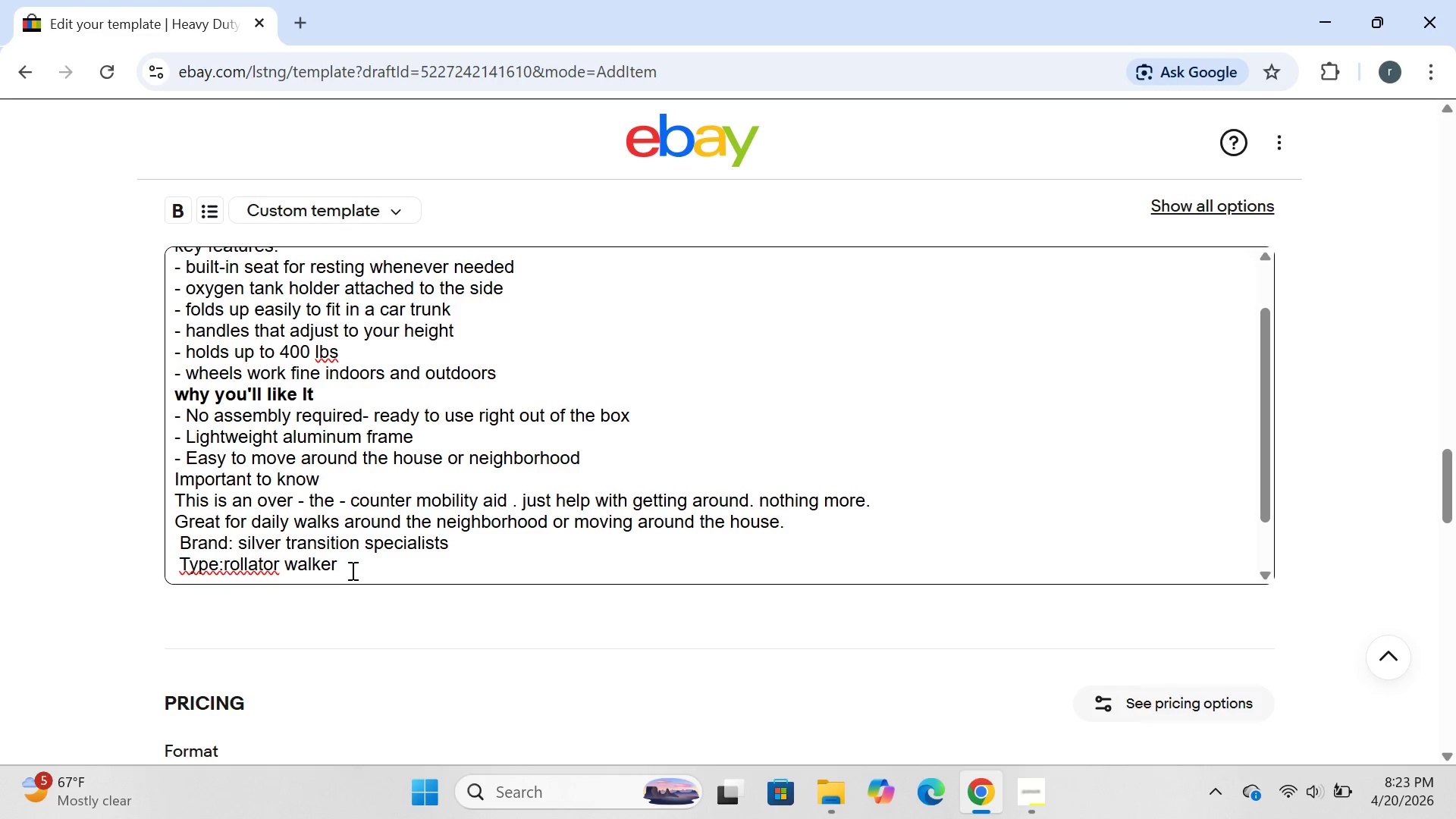 
left_click([351, 570])
 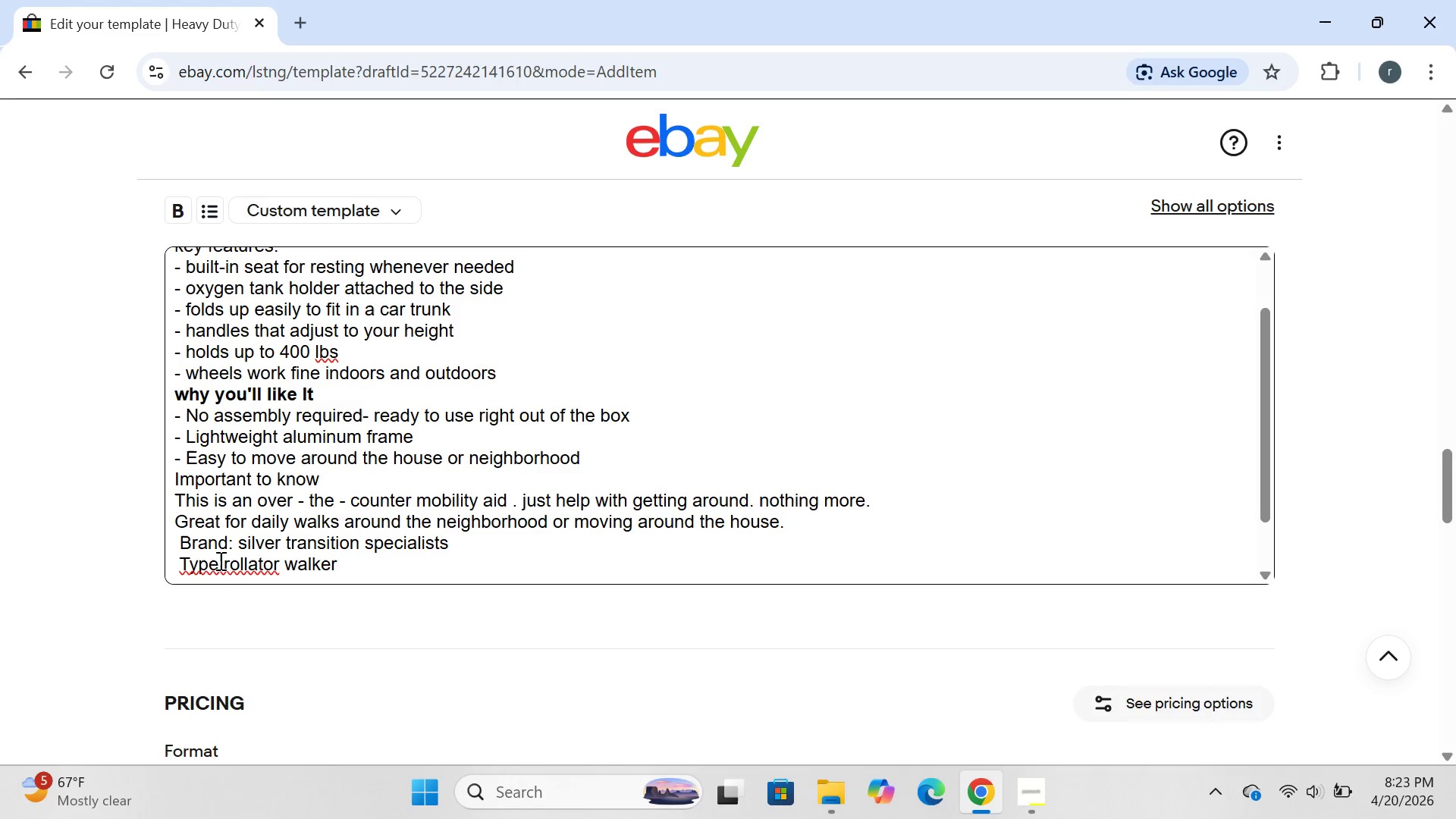 
left_click([220, 562])
 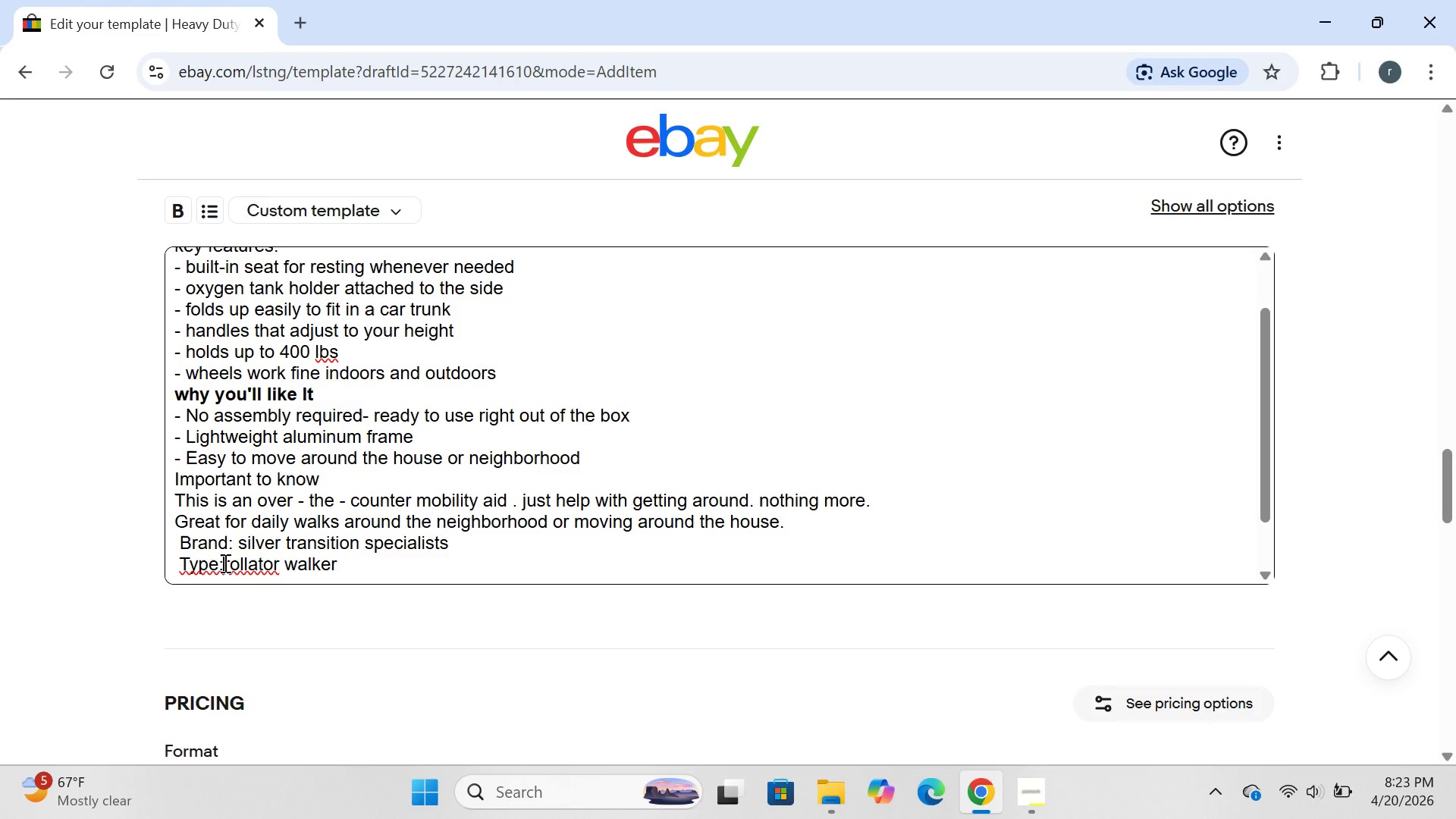 
left_click([224, 563])
 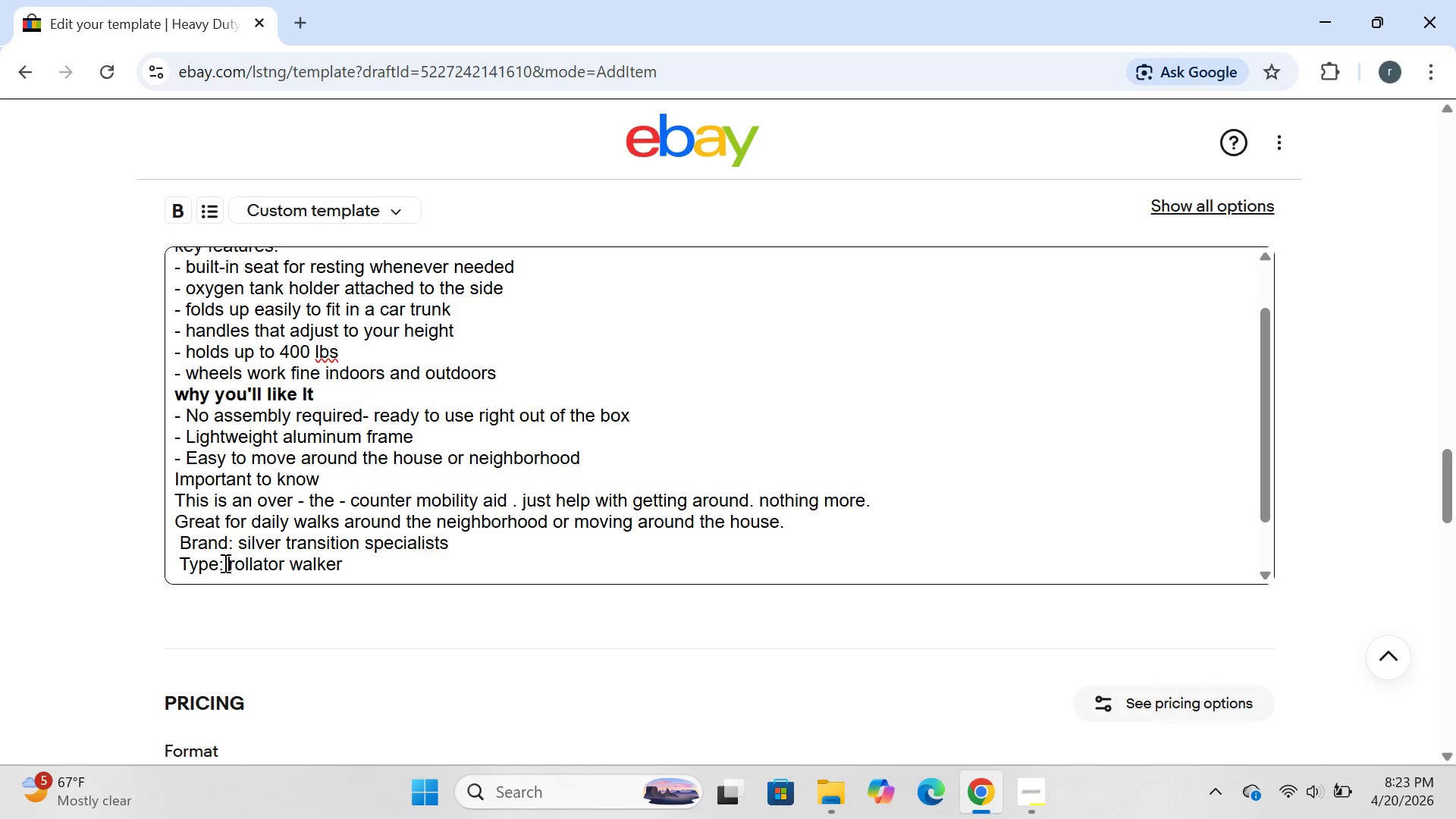 
key(Space)
 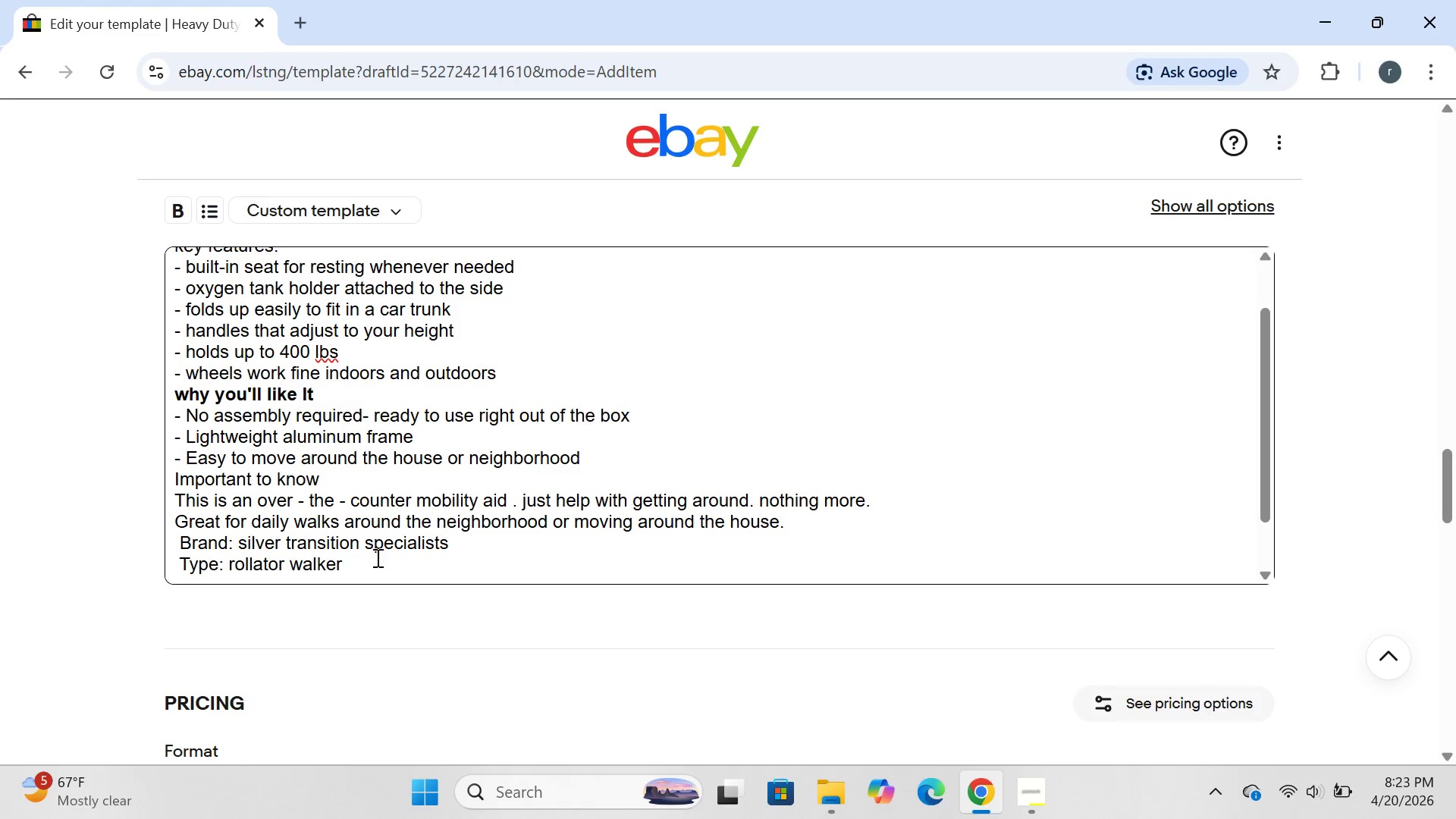 
left_click([371, 557])
 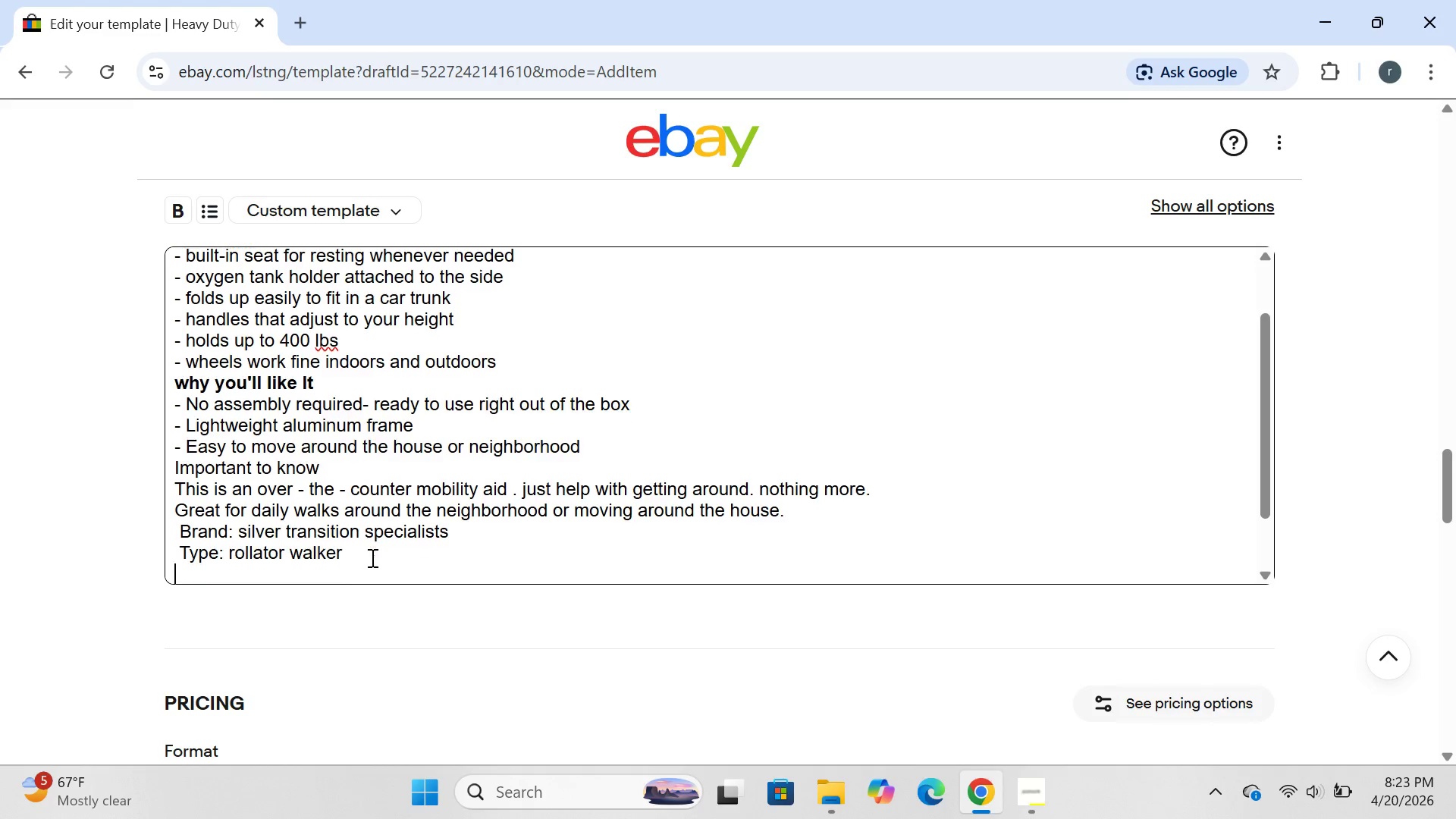 
key(Enter)
 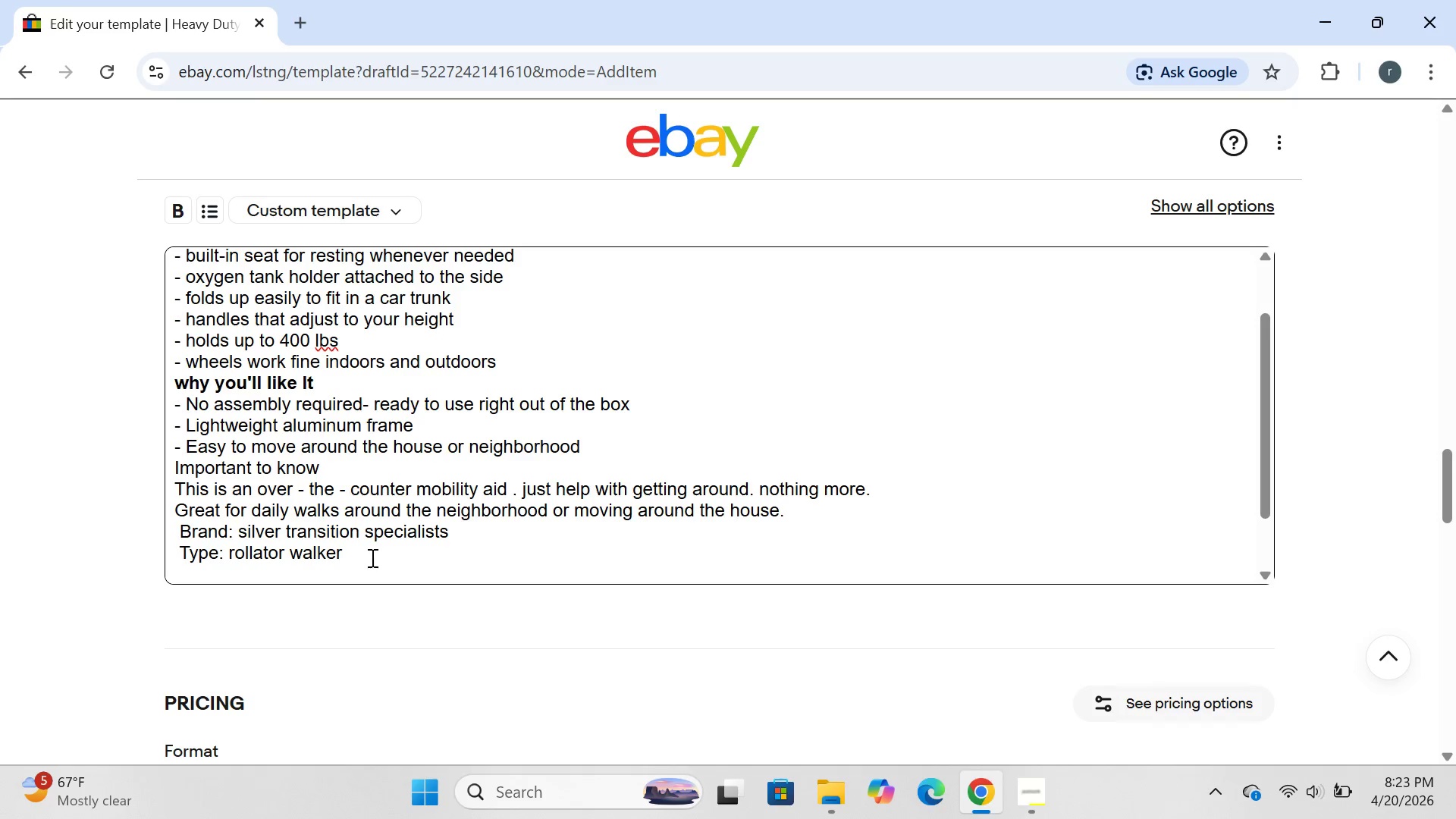 
type(Features:oxygen tak)
 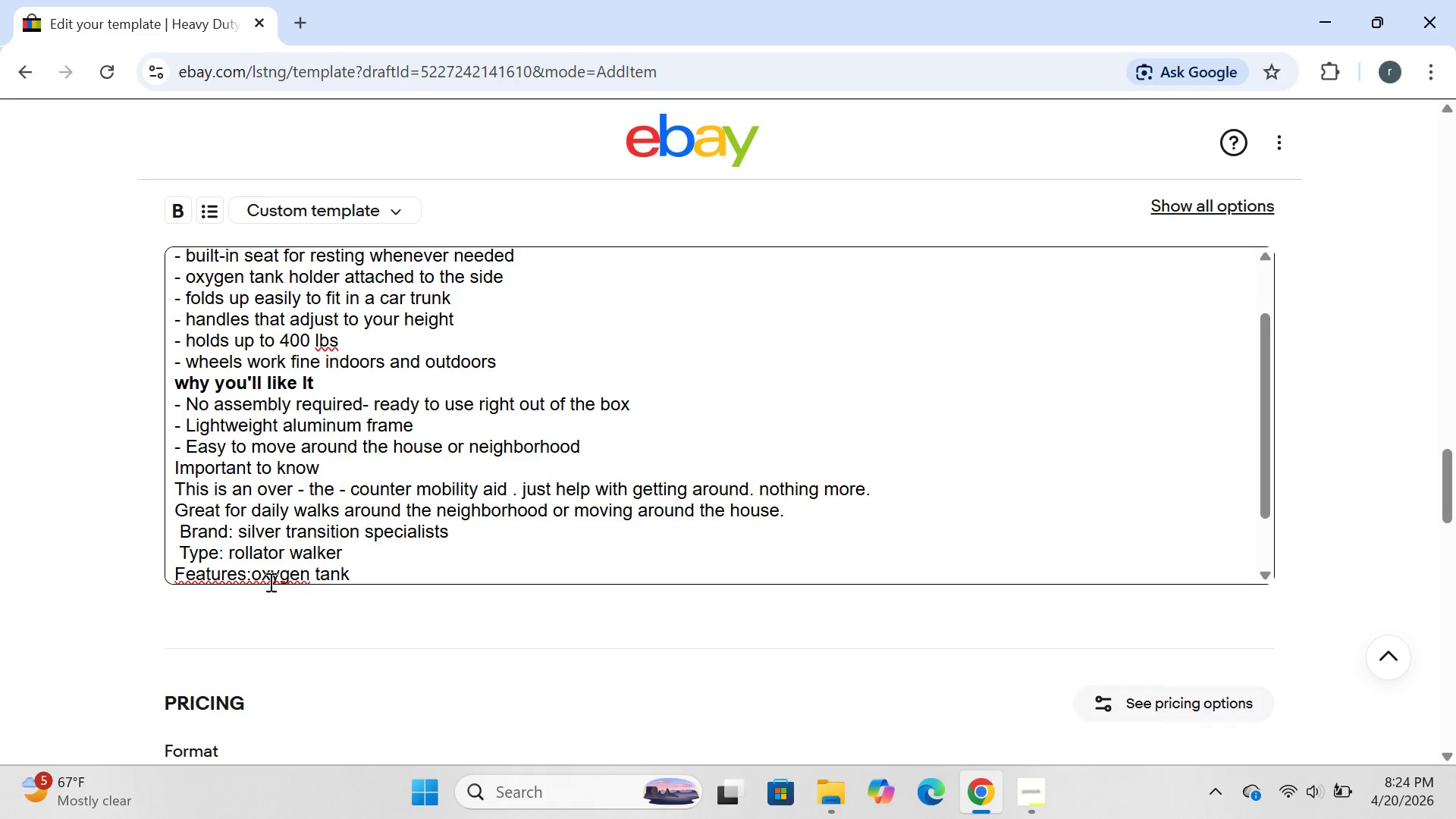 
left_click([254, 576])
 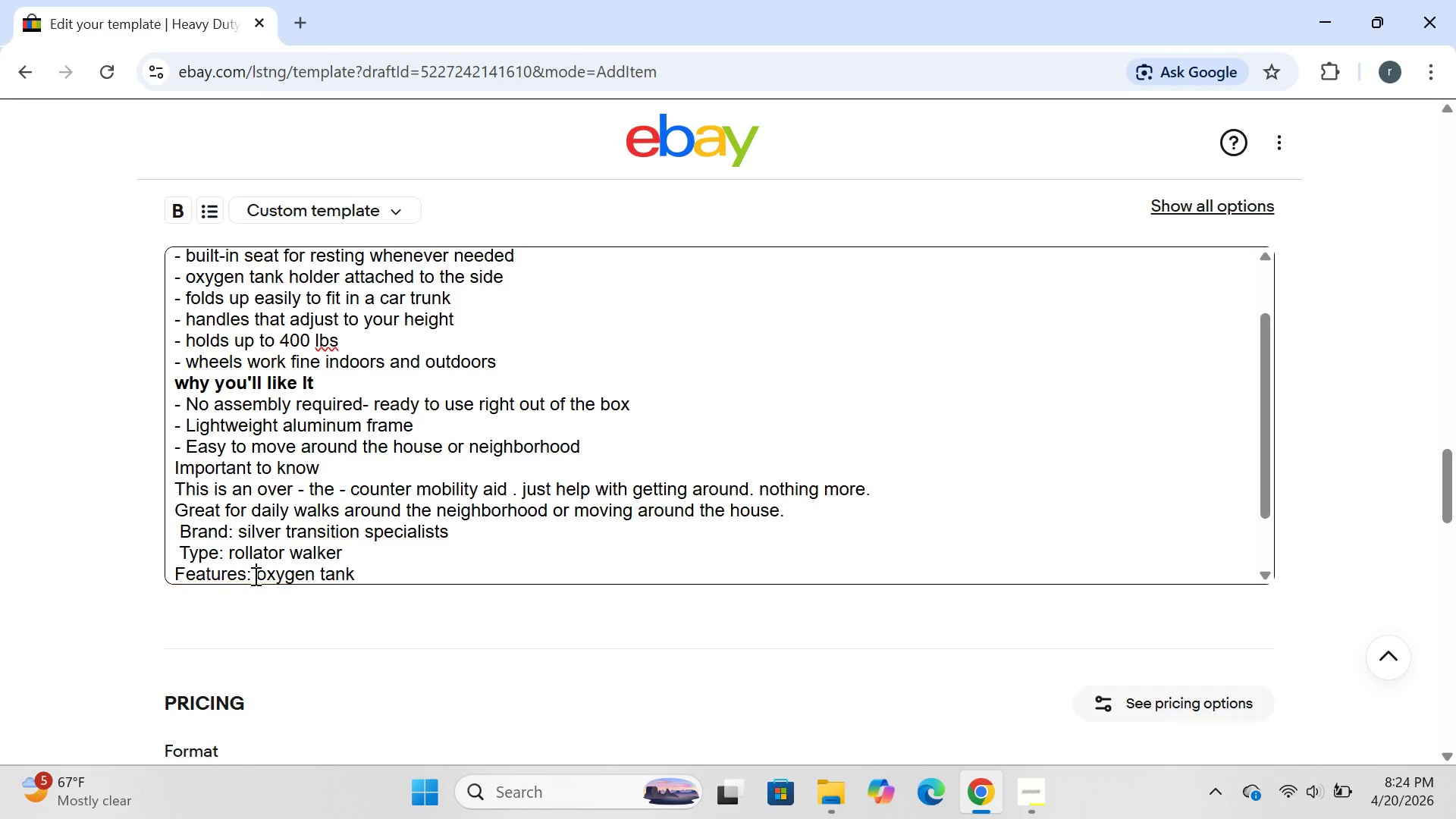 
key(Space)
 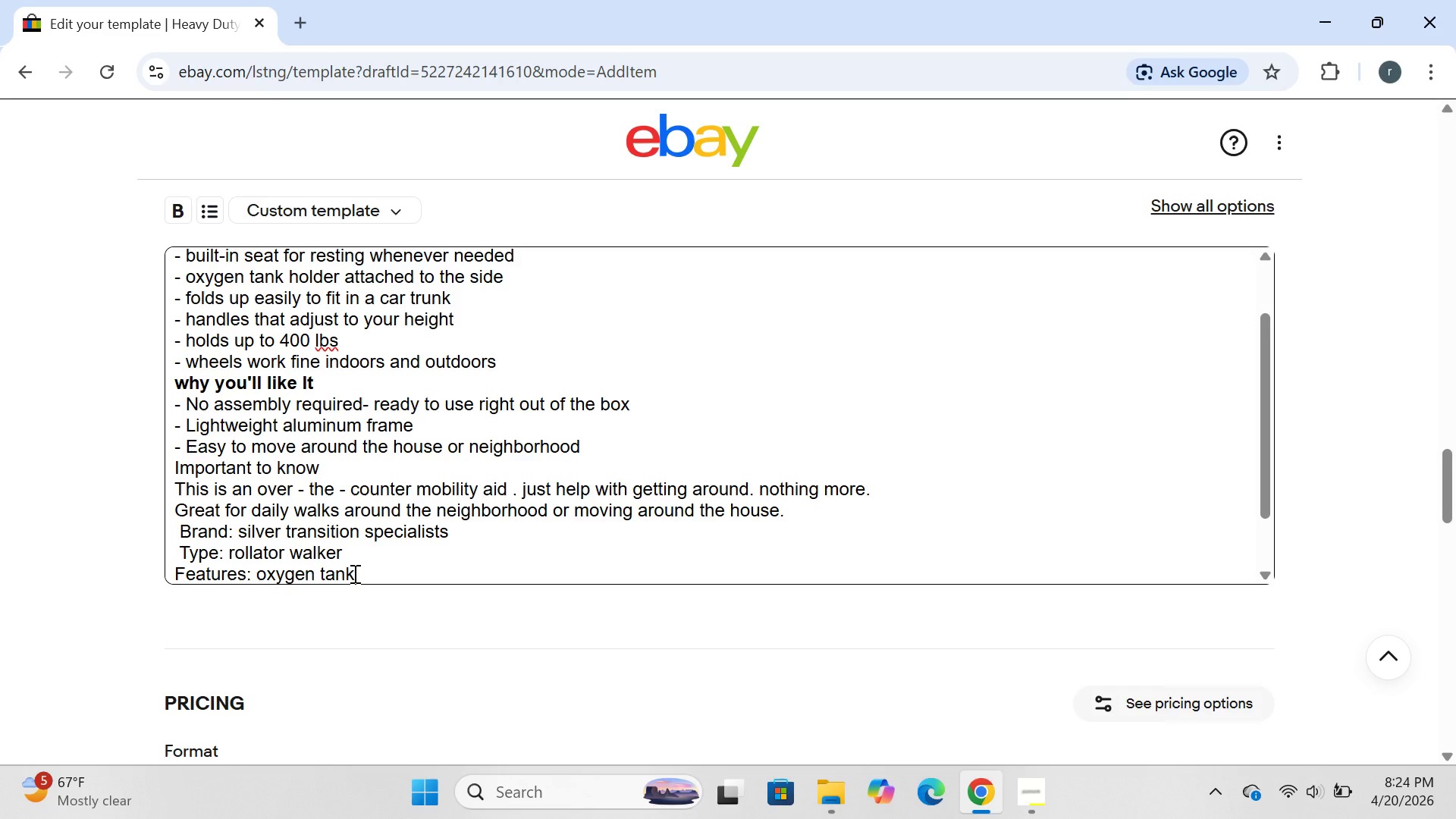 
left_click([353, 573])
 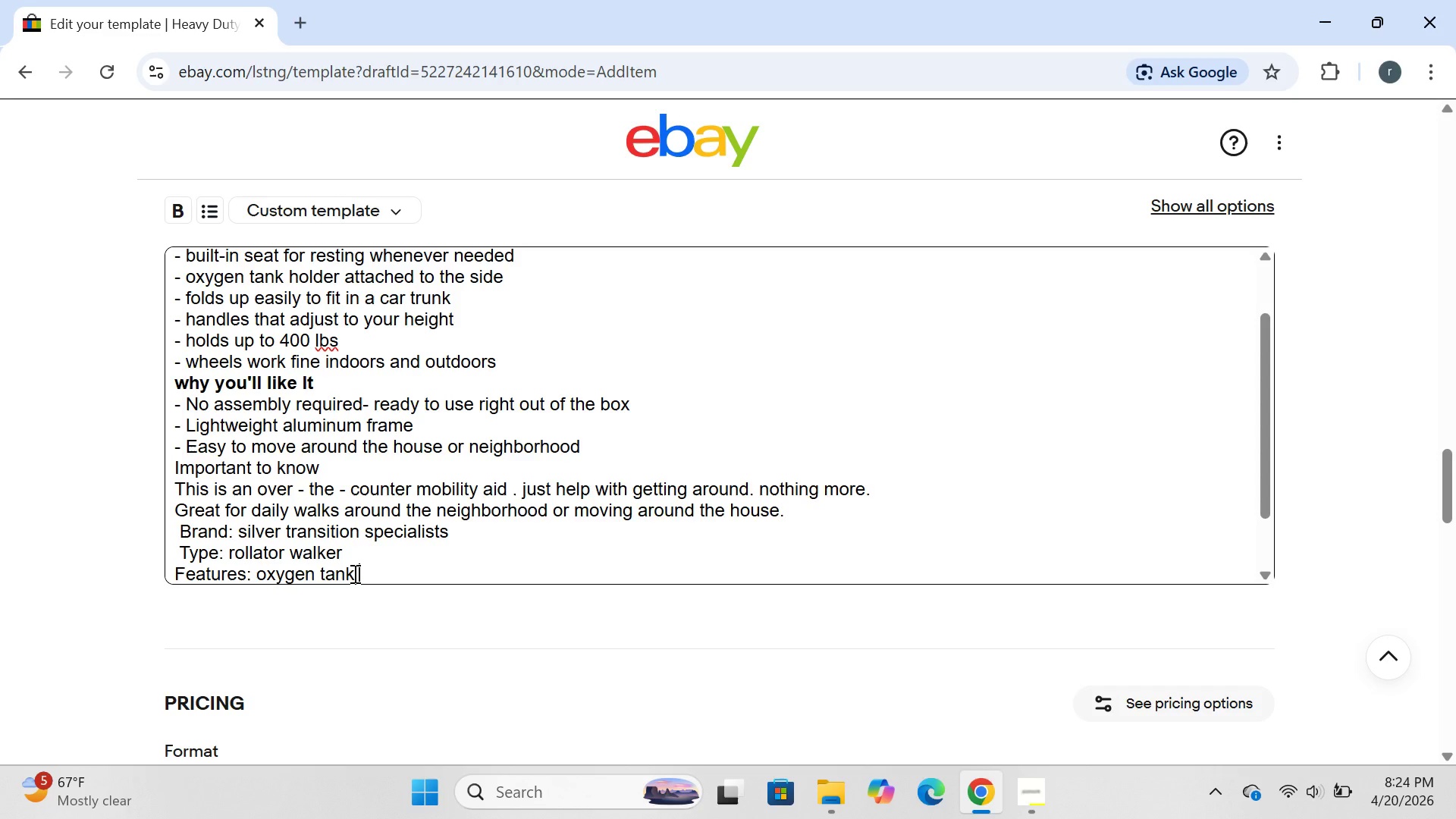 
type( holder,folding frame,)
 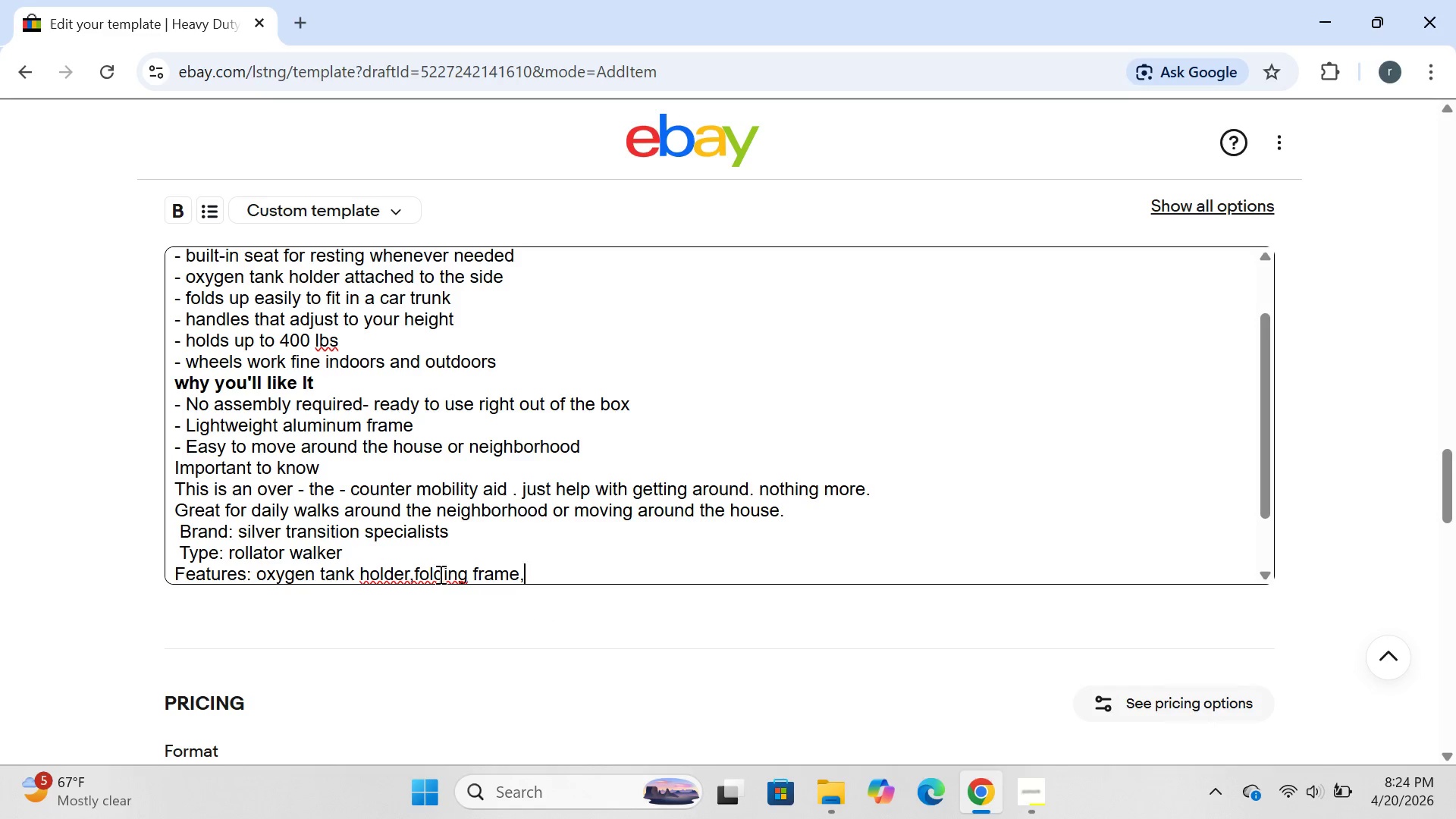 
left_click([414, 571])
 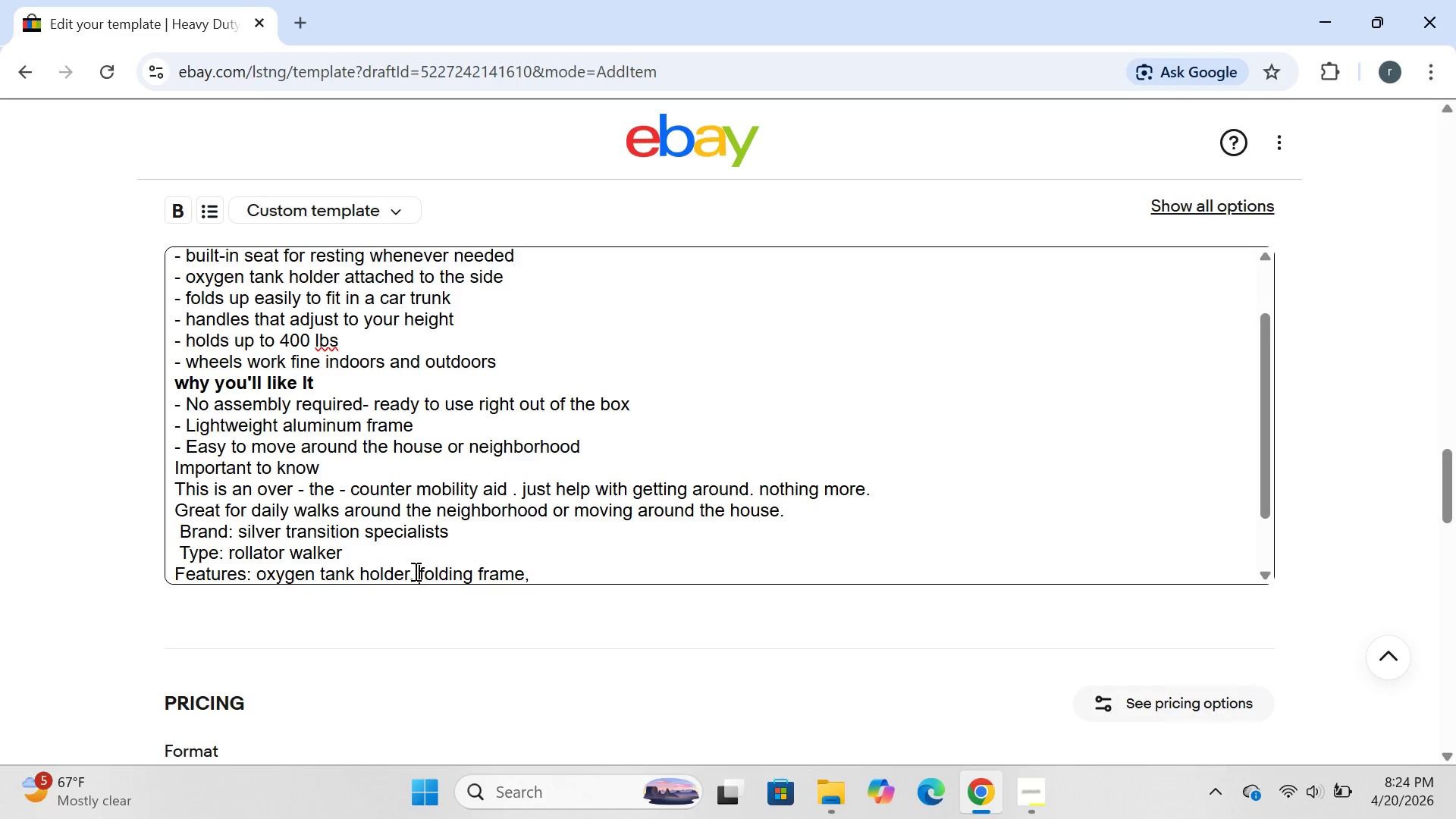 
key(Space)
 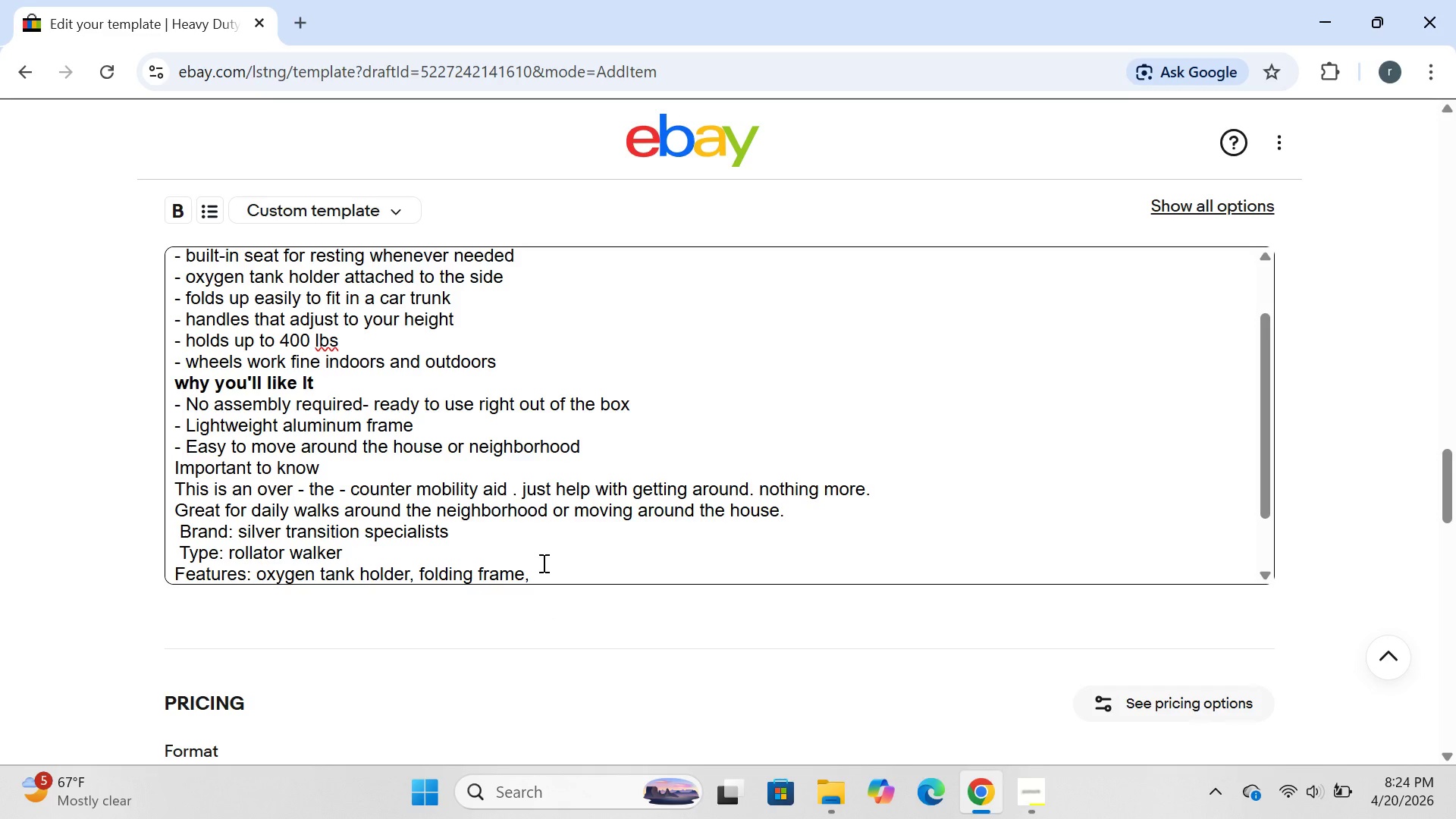 
left_click([543, 566])
 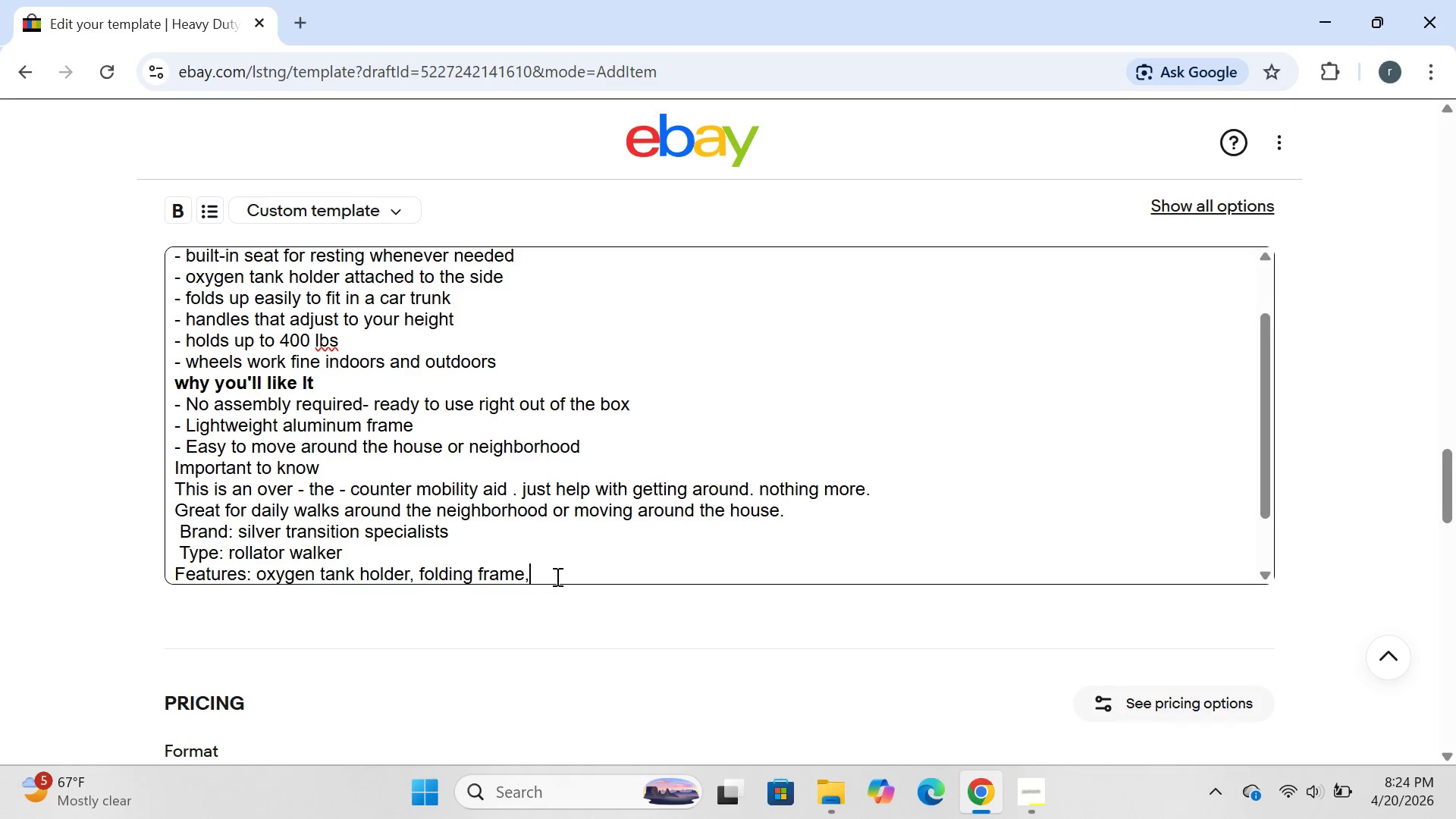 
type( padded seat, adju)
 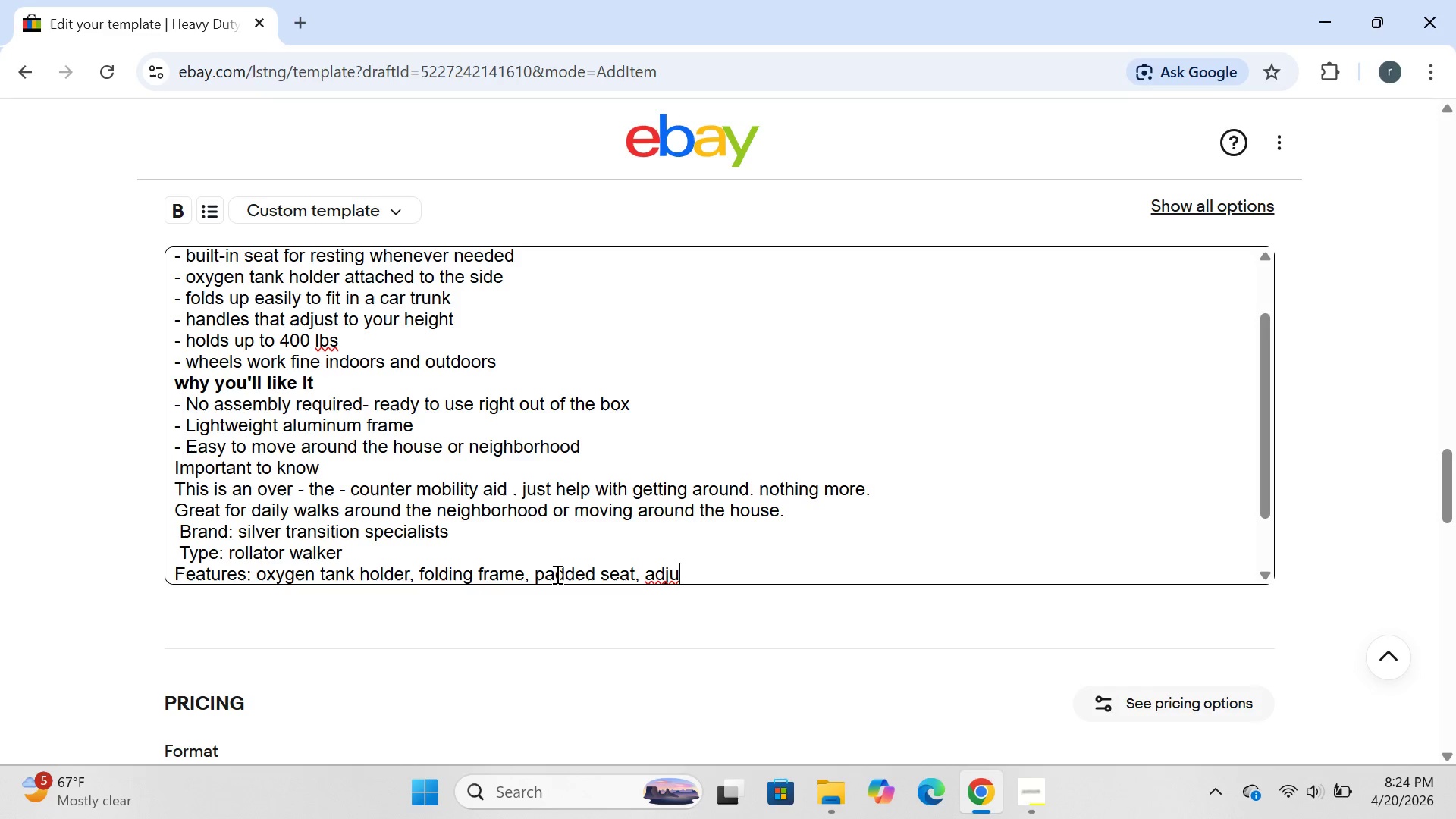 
key(Backspace)
type(ustable h)
 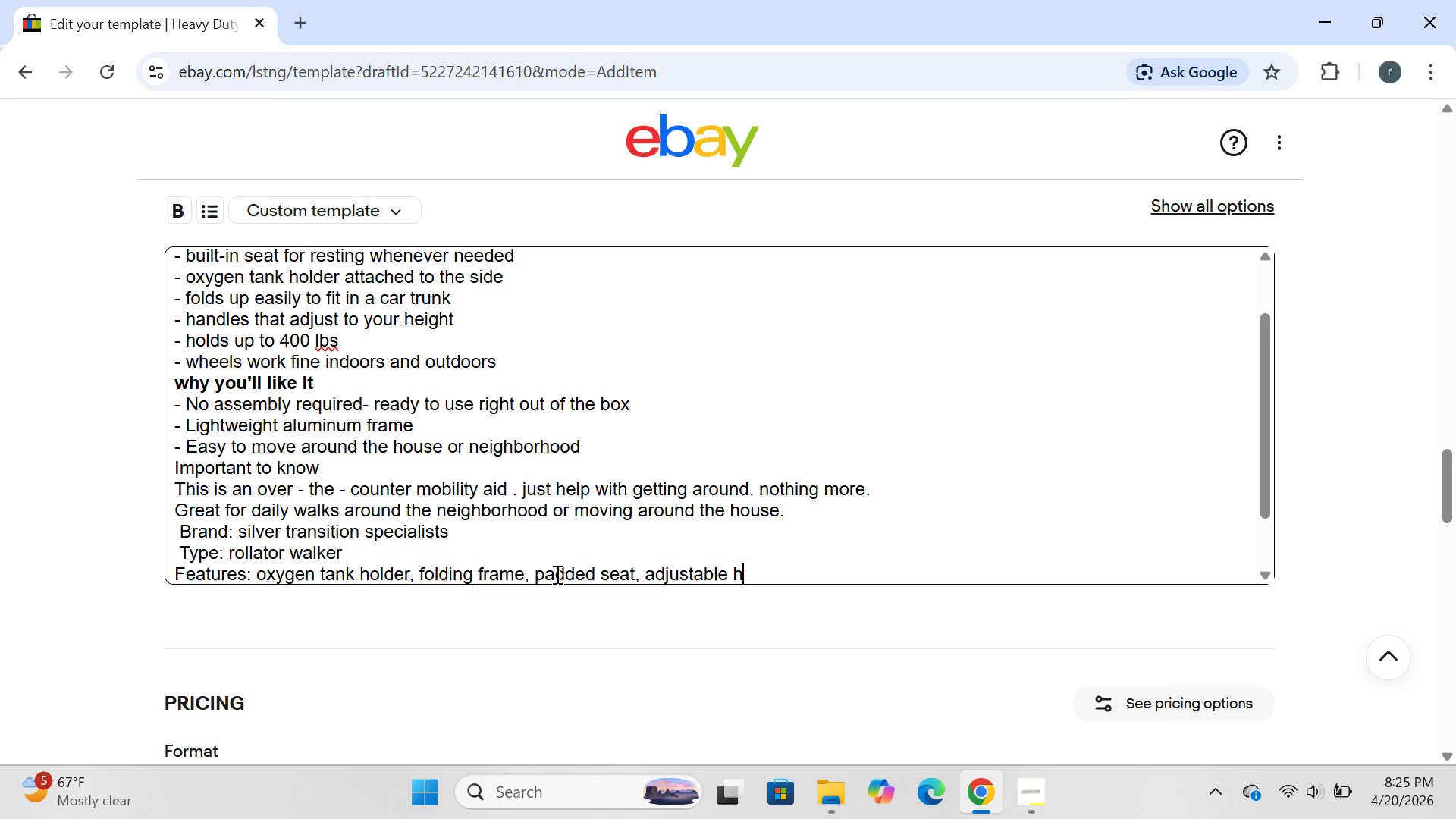 
type(eight)
 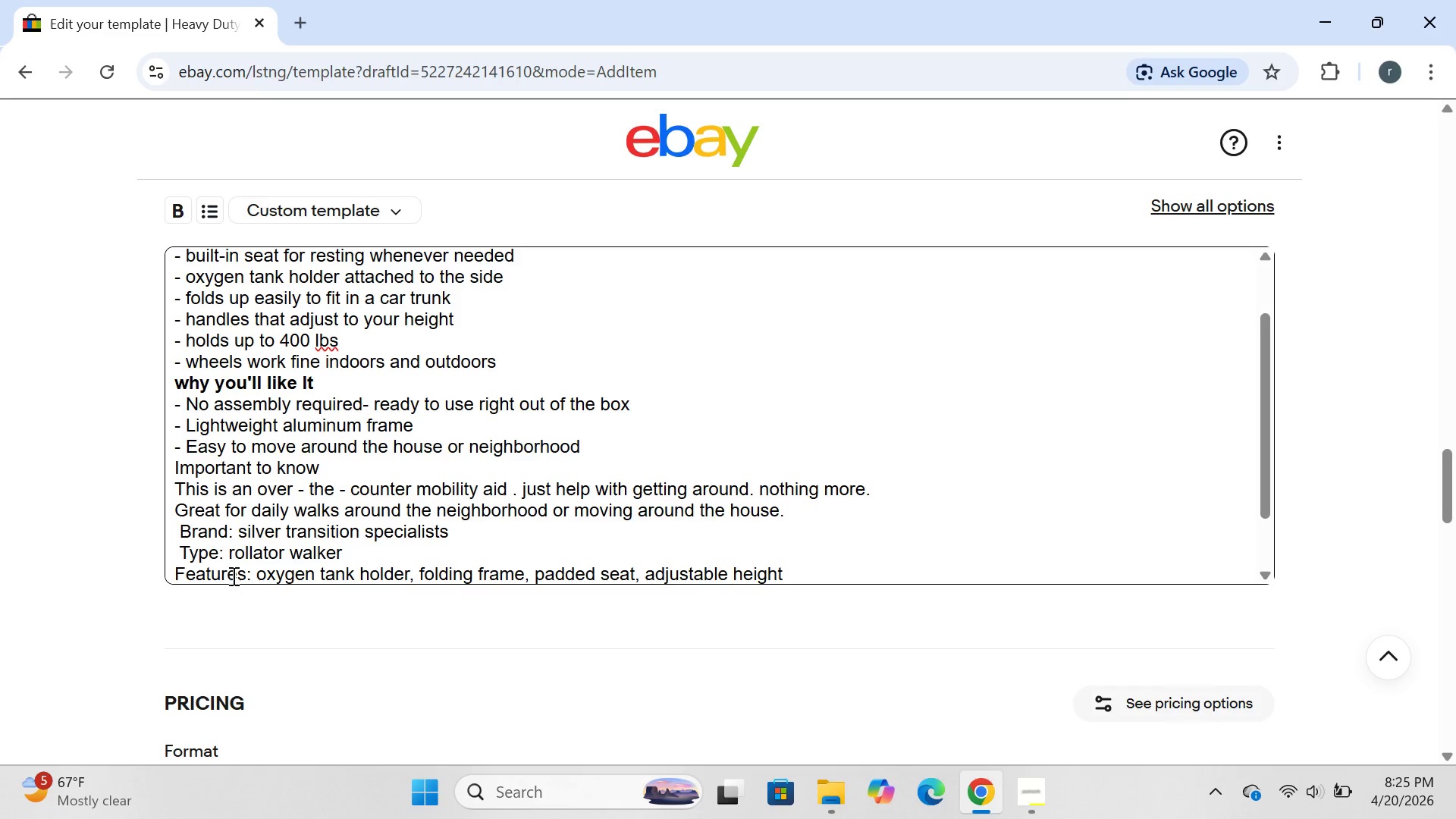 
wait(11.78)
 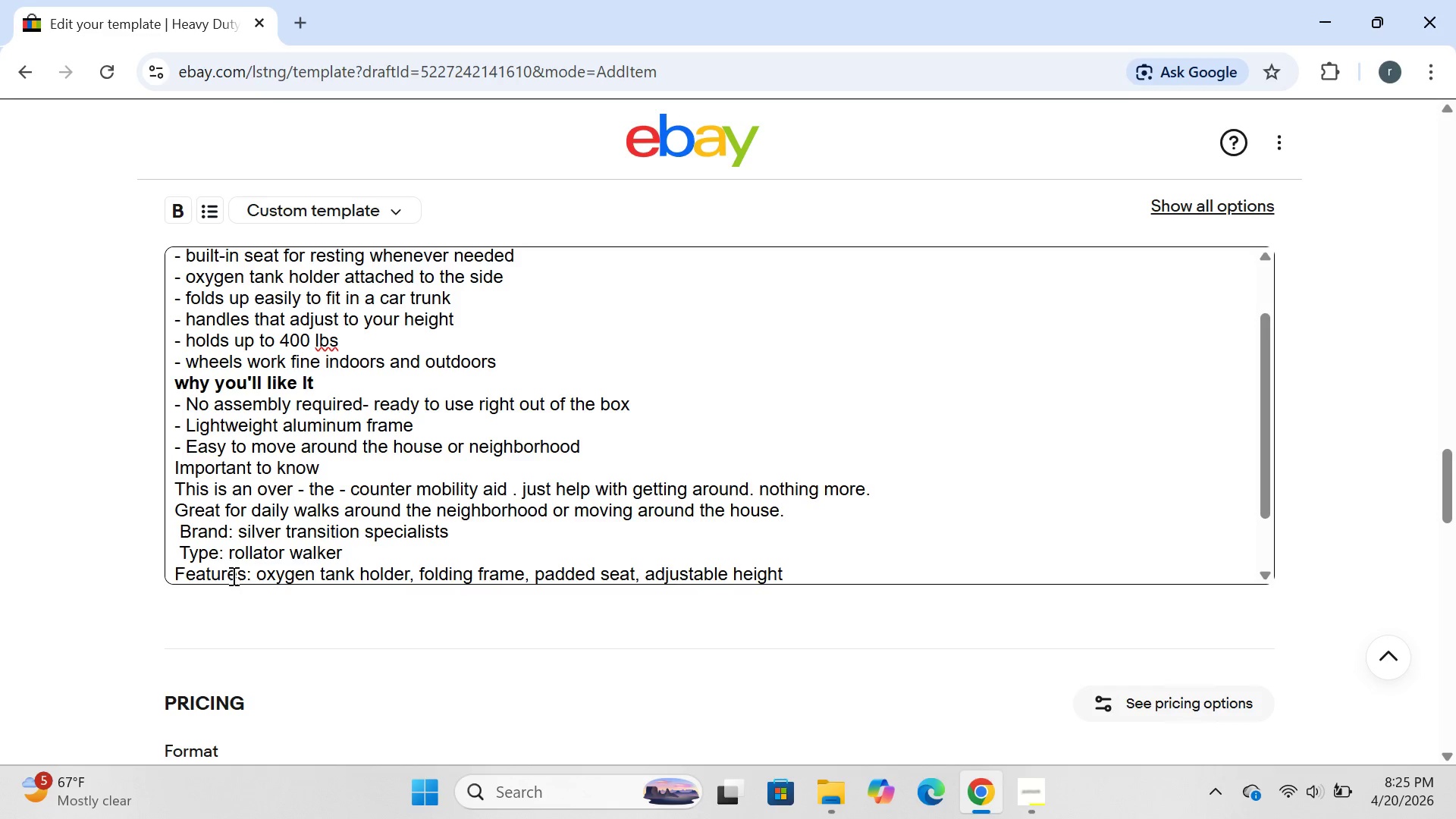 
left_click_drag(start_coordinate=[170, 438], to_coordinate=[337, 441])
 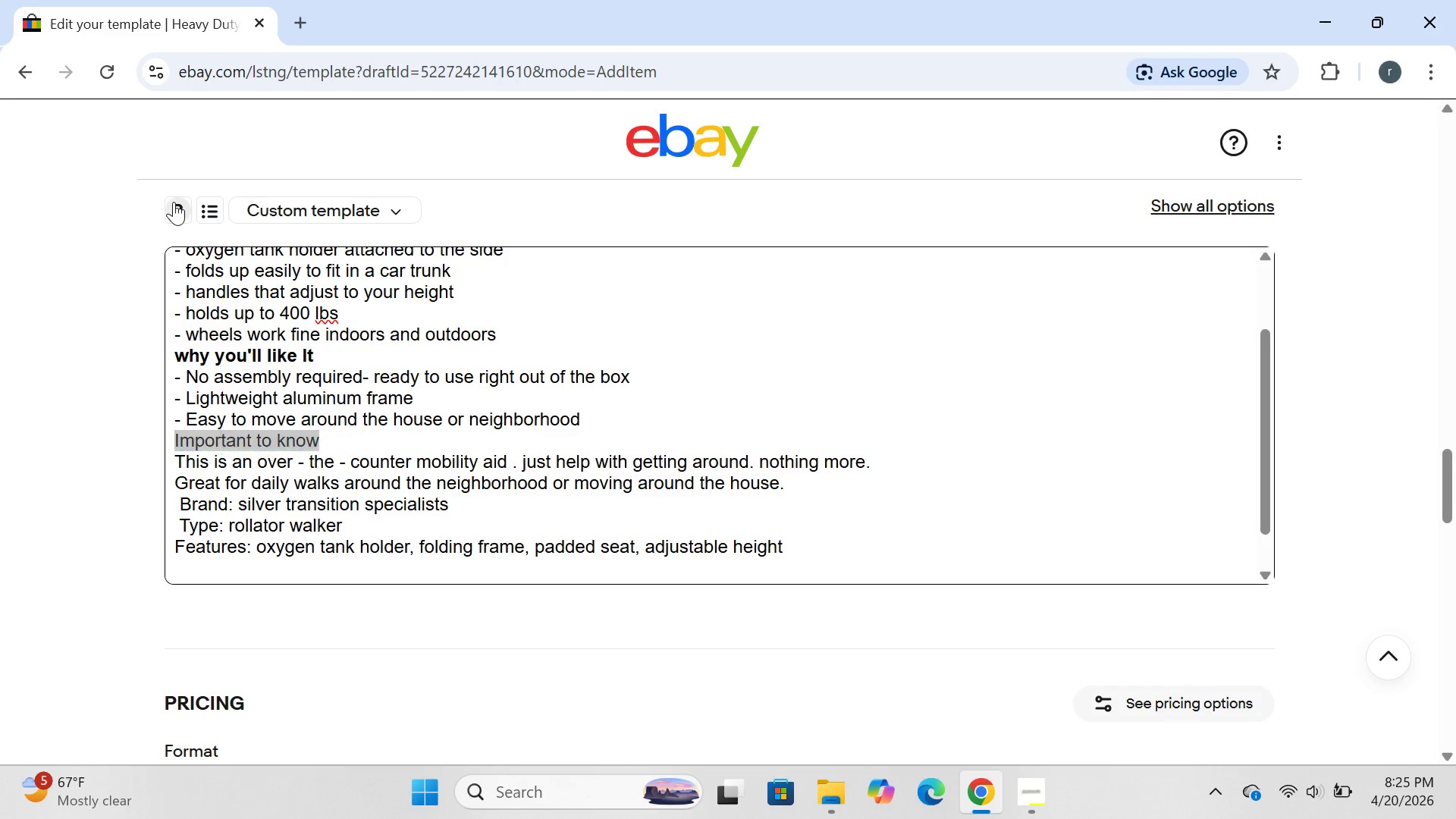 
left_click([174, 202])
 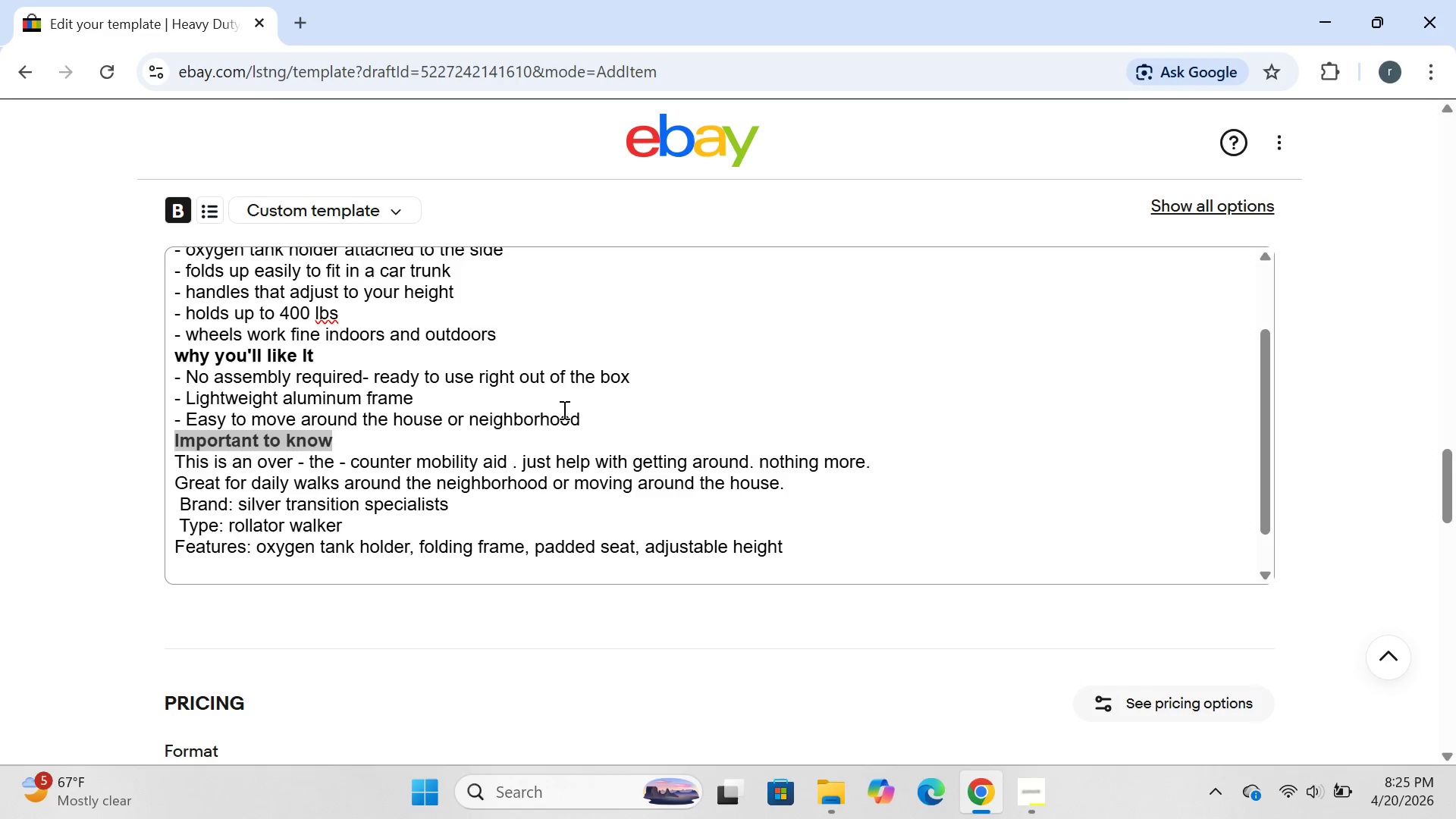 
left_click([588, 498])
 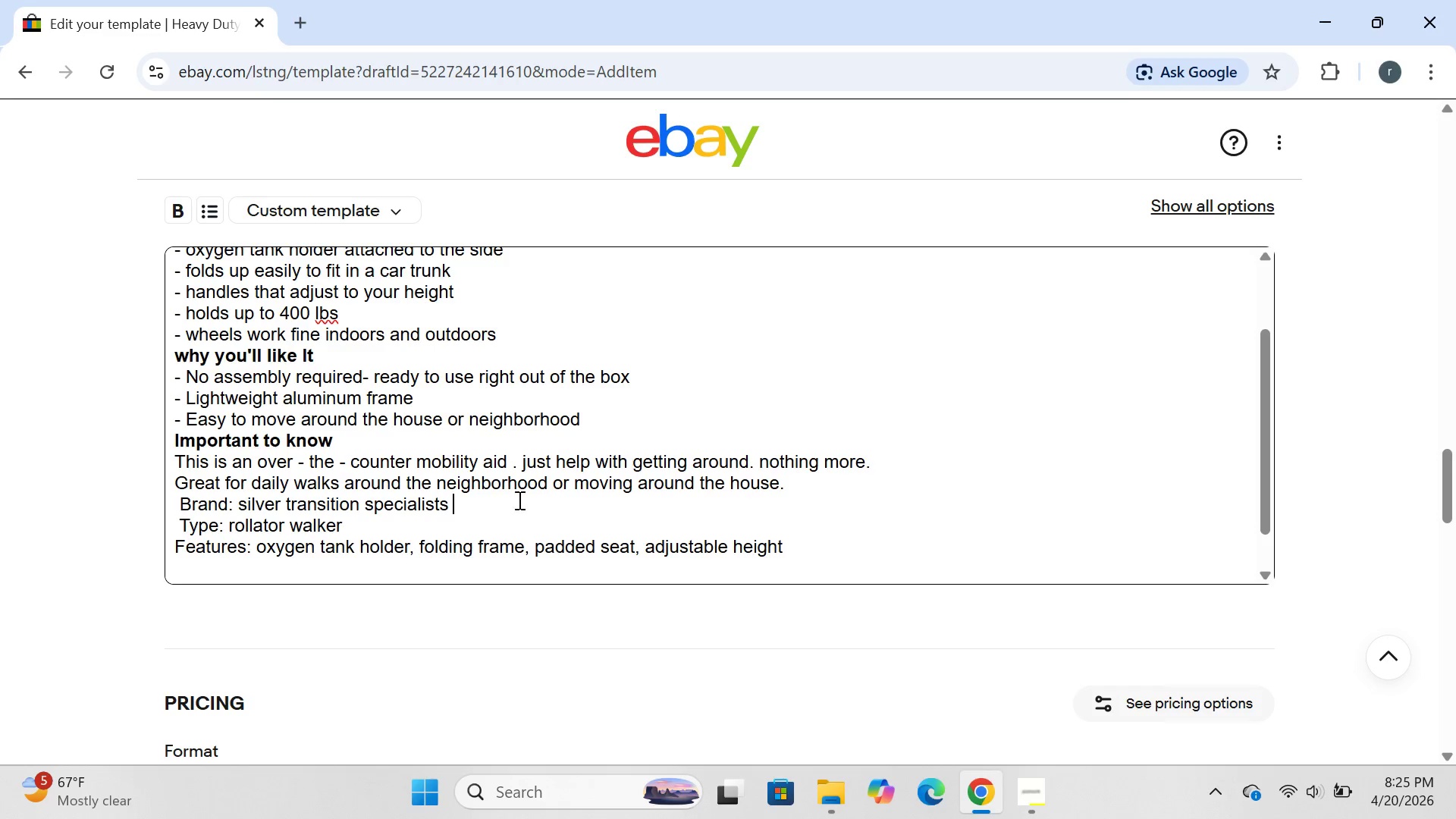 
left_click([788, 483])
 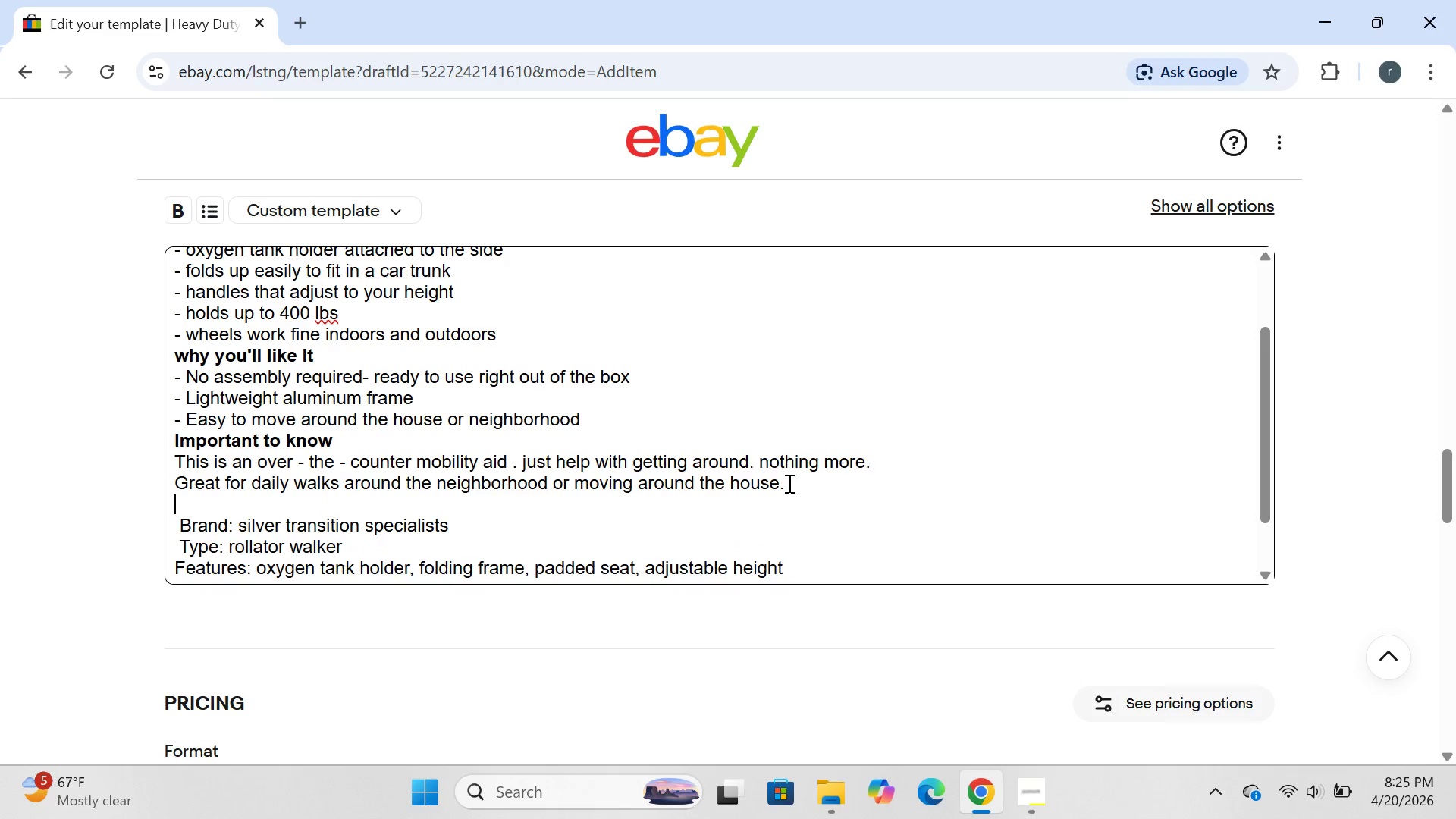 
key(Enter)
 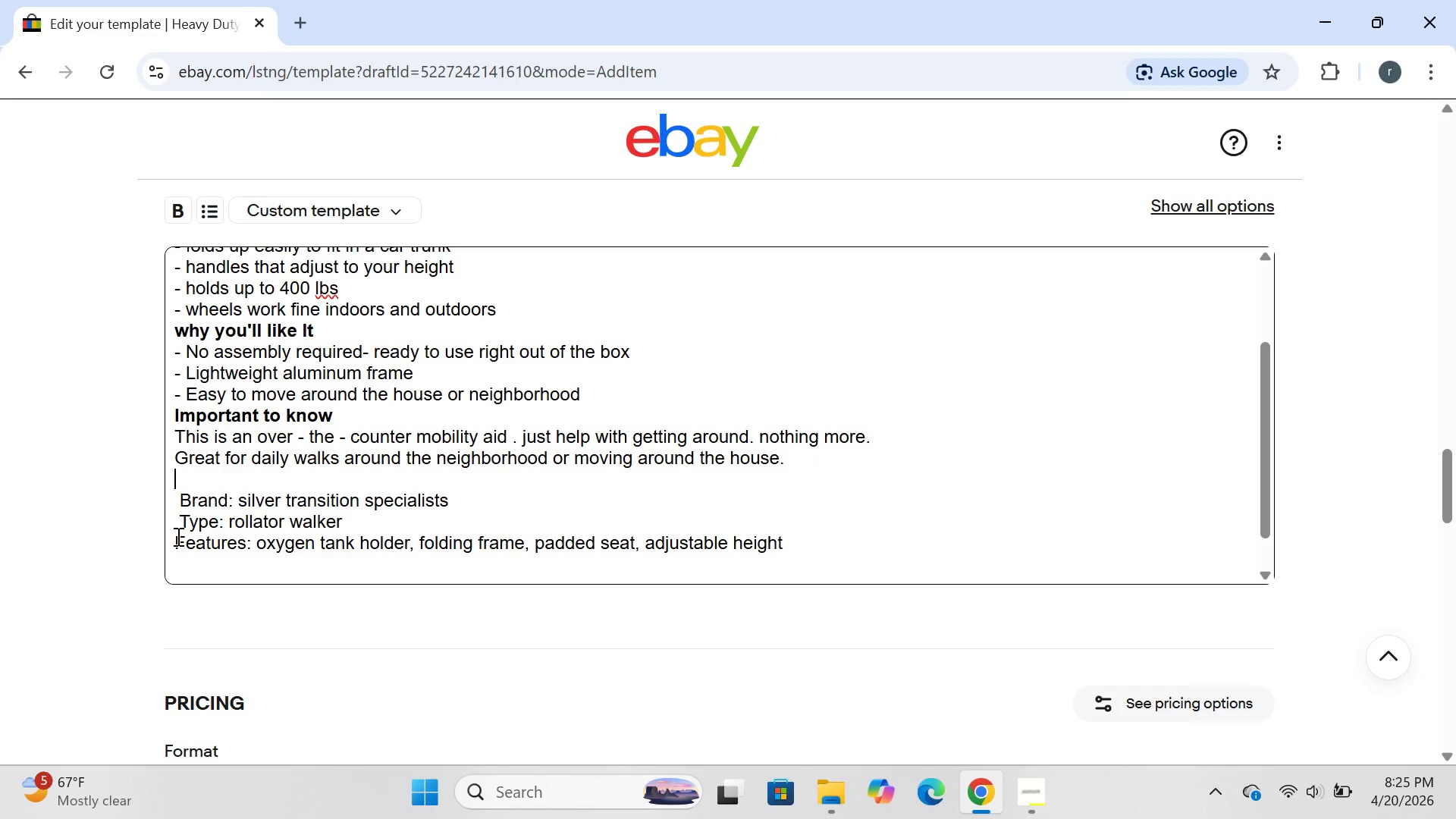 
left_click([172, 541])
 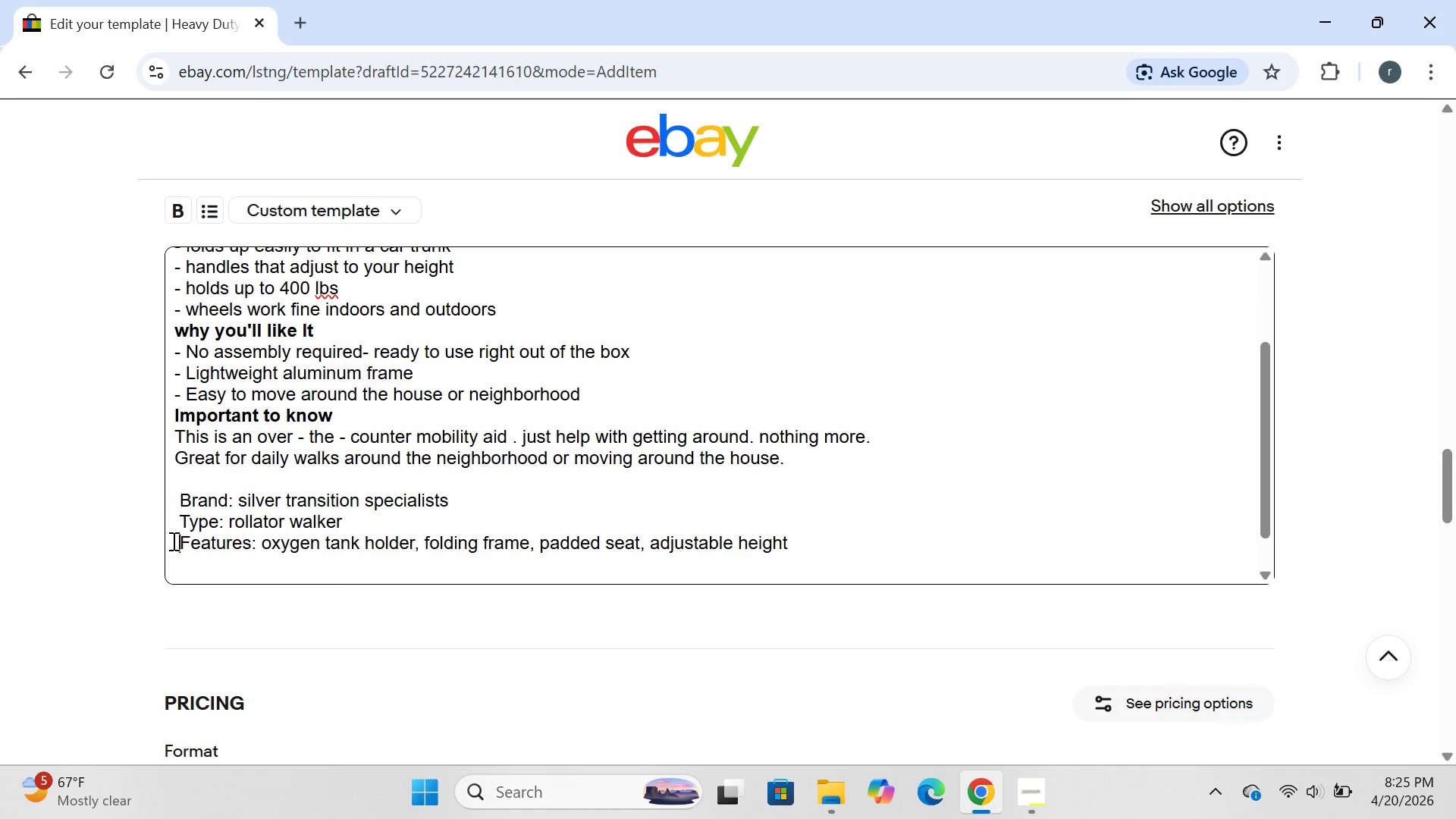 
key(Space)
 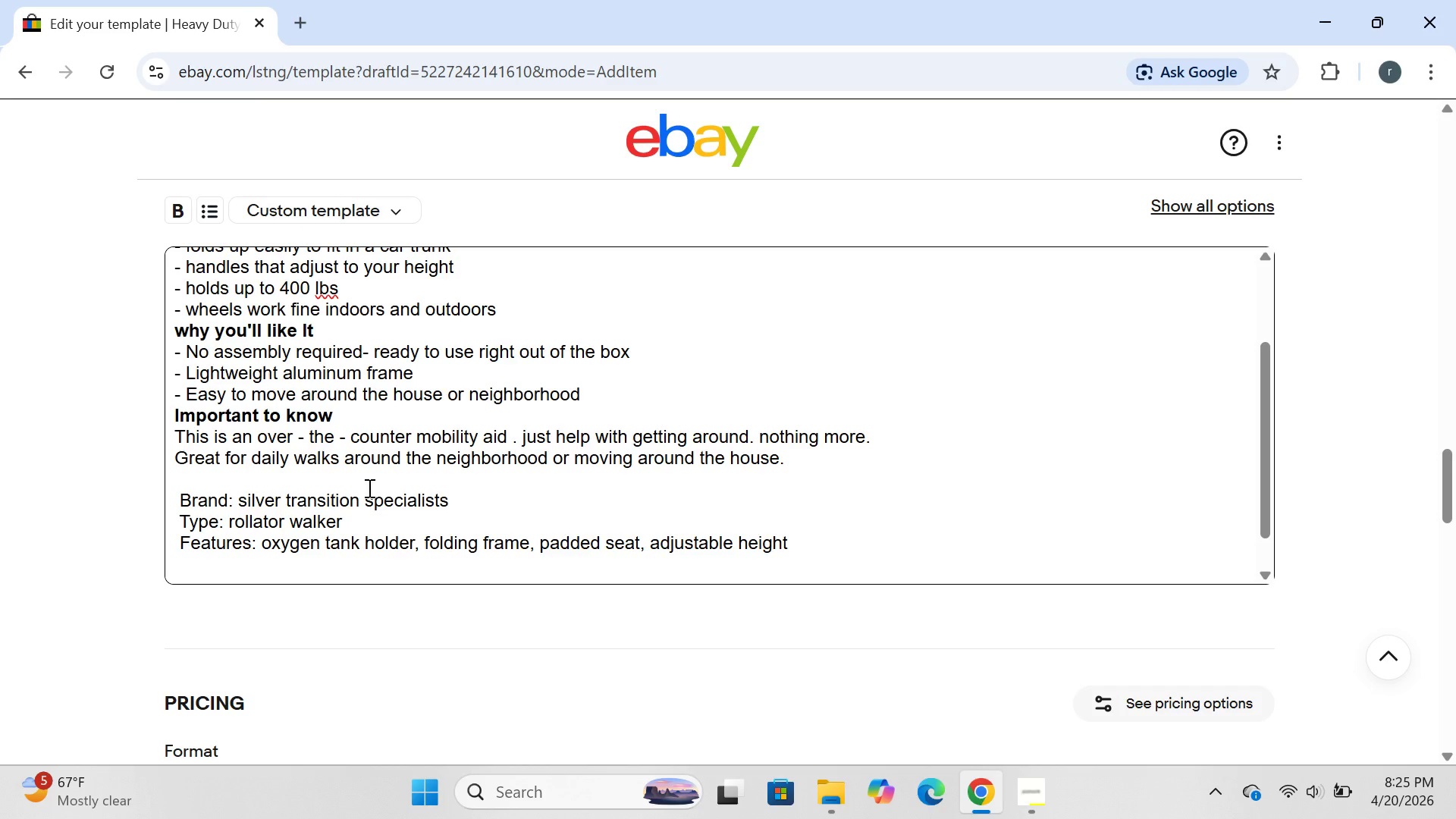 
wait(11.89)
 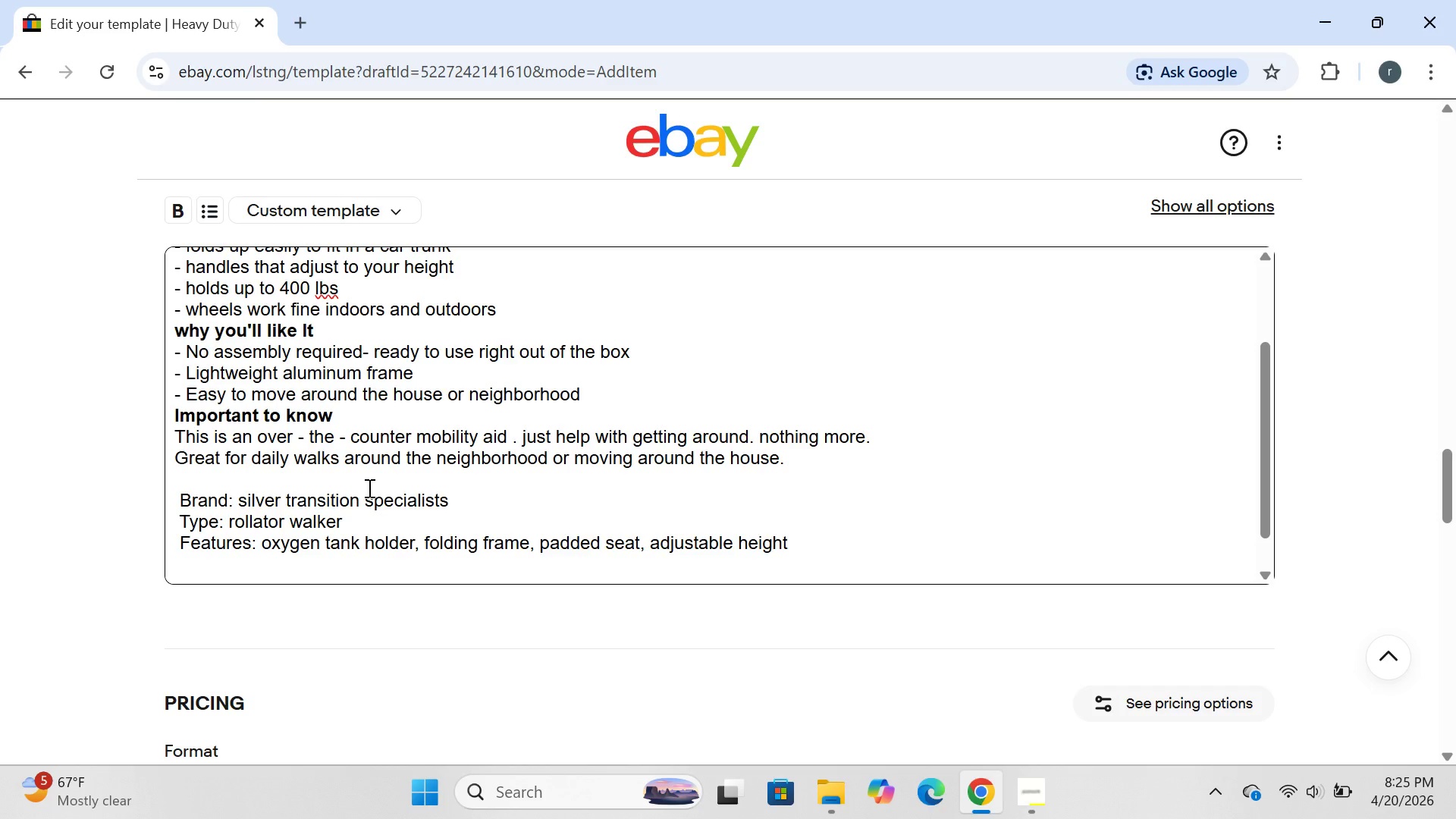 
left_click_drag(start_coordinate=[177, 495], to_coordinate=[256, 557])
 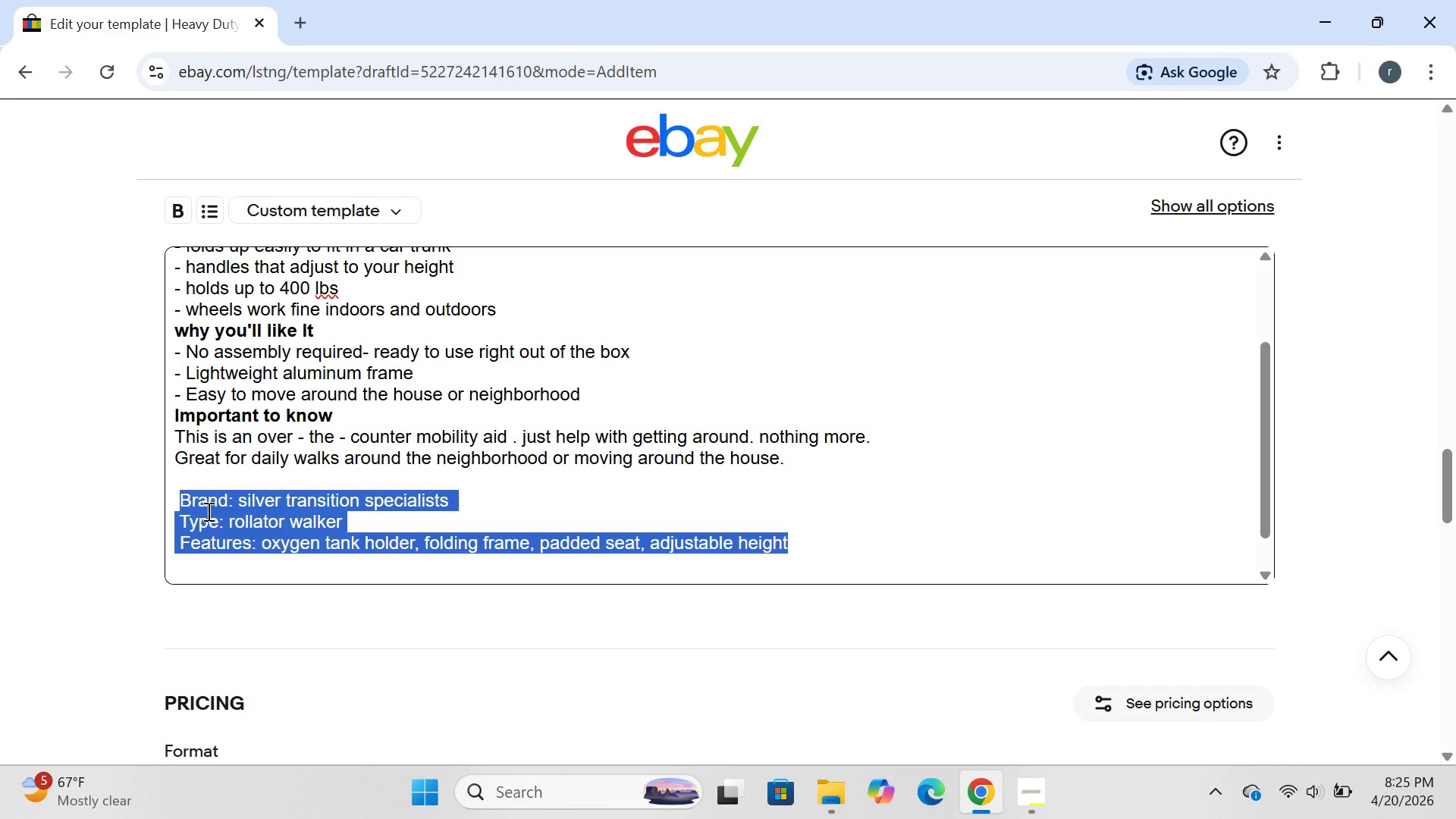 
left_click([207, 511])
 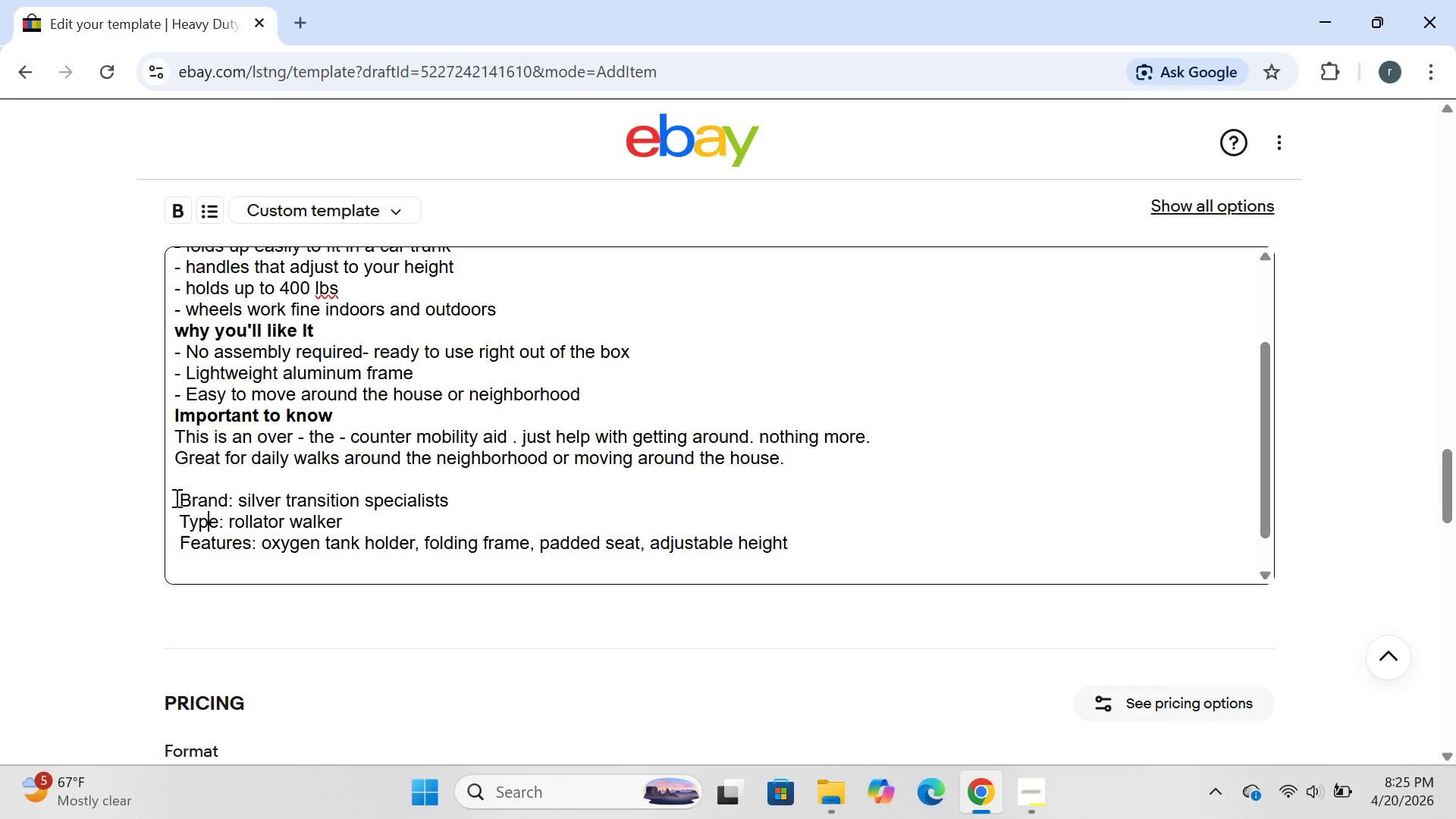 
left_click_drag(start_coordinate=[175, 497], to_coordinate=[712, 557])
 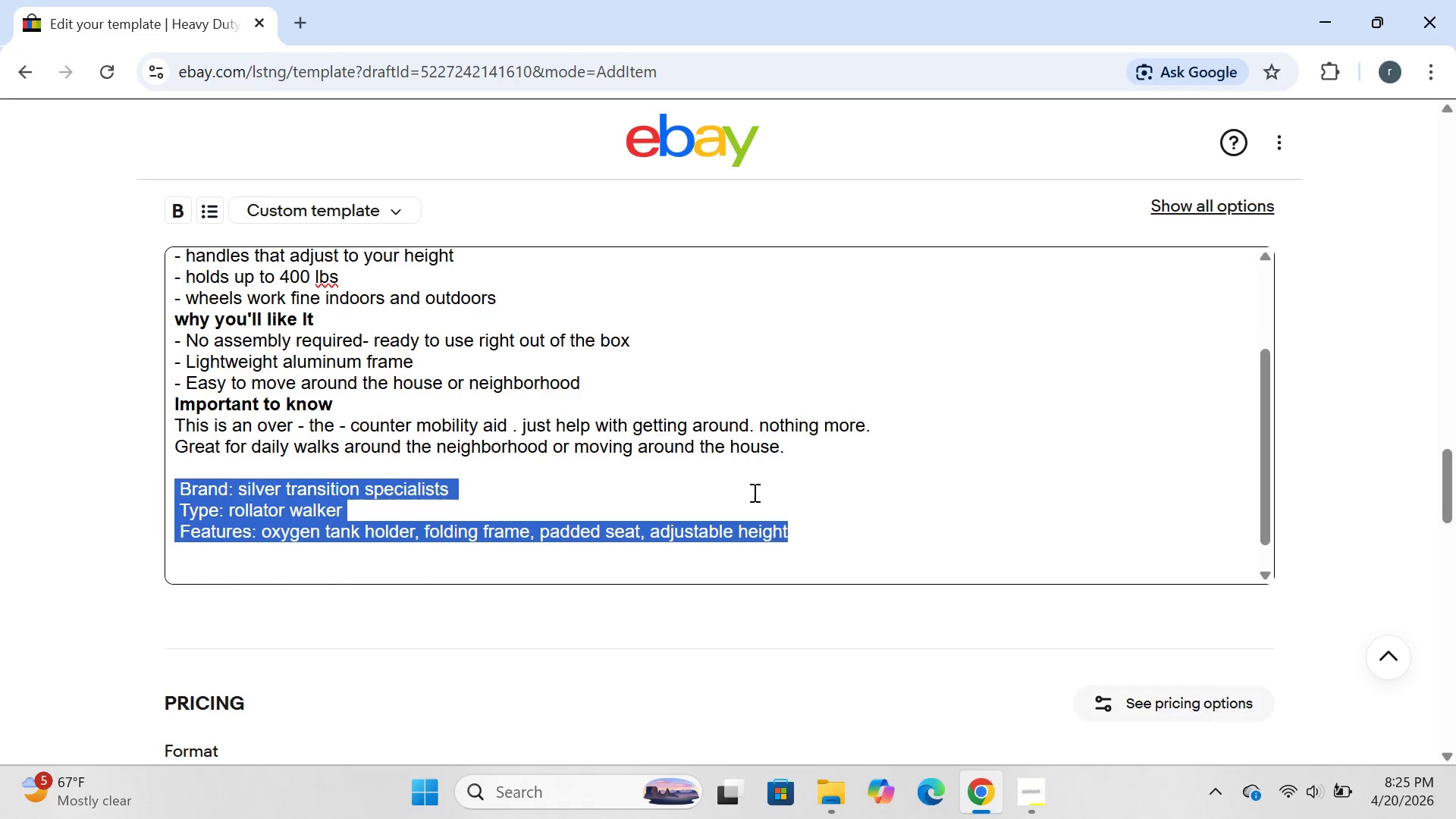 
left_click([839, 526])
 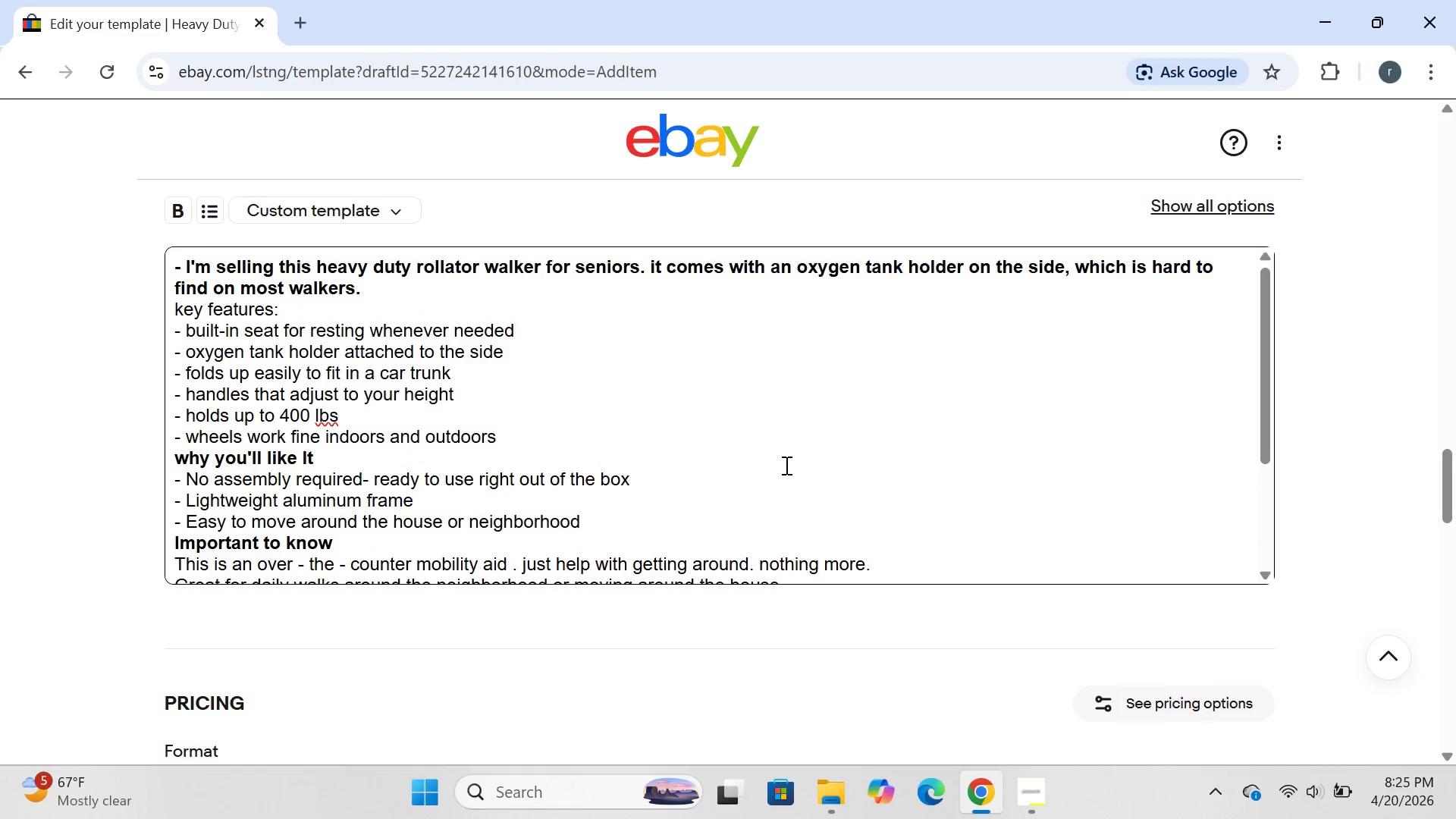 
wait(8.41)
 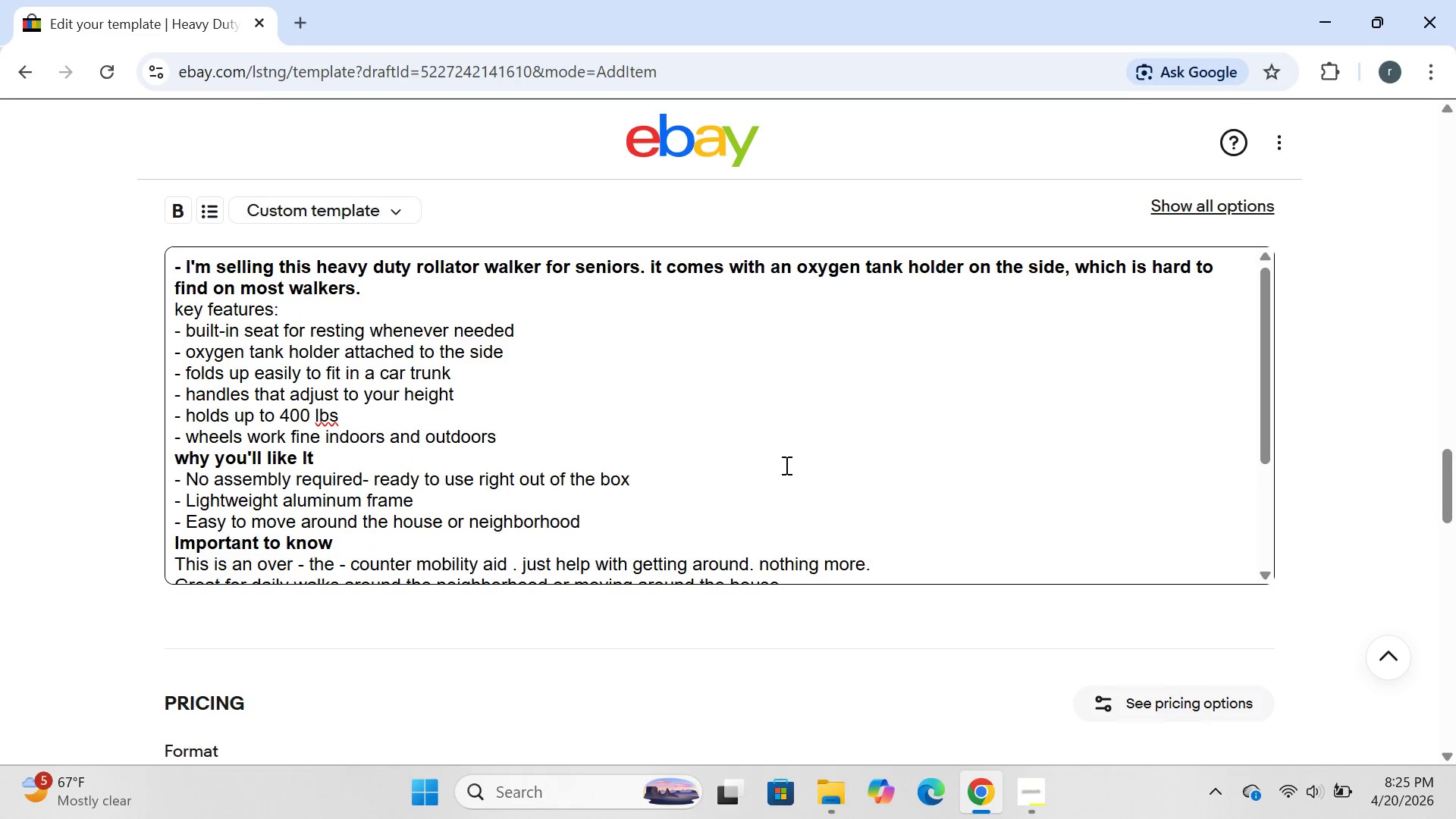 
left_click([173, 378])
 